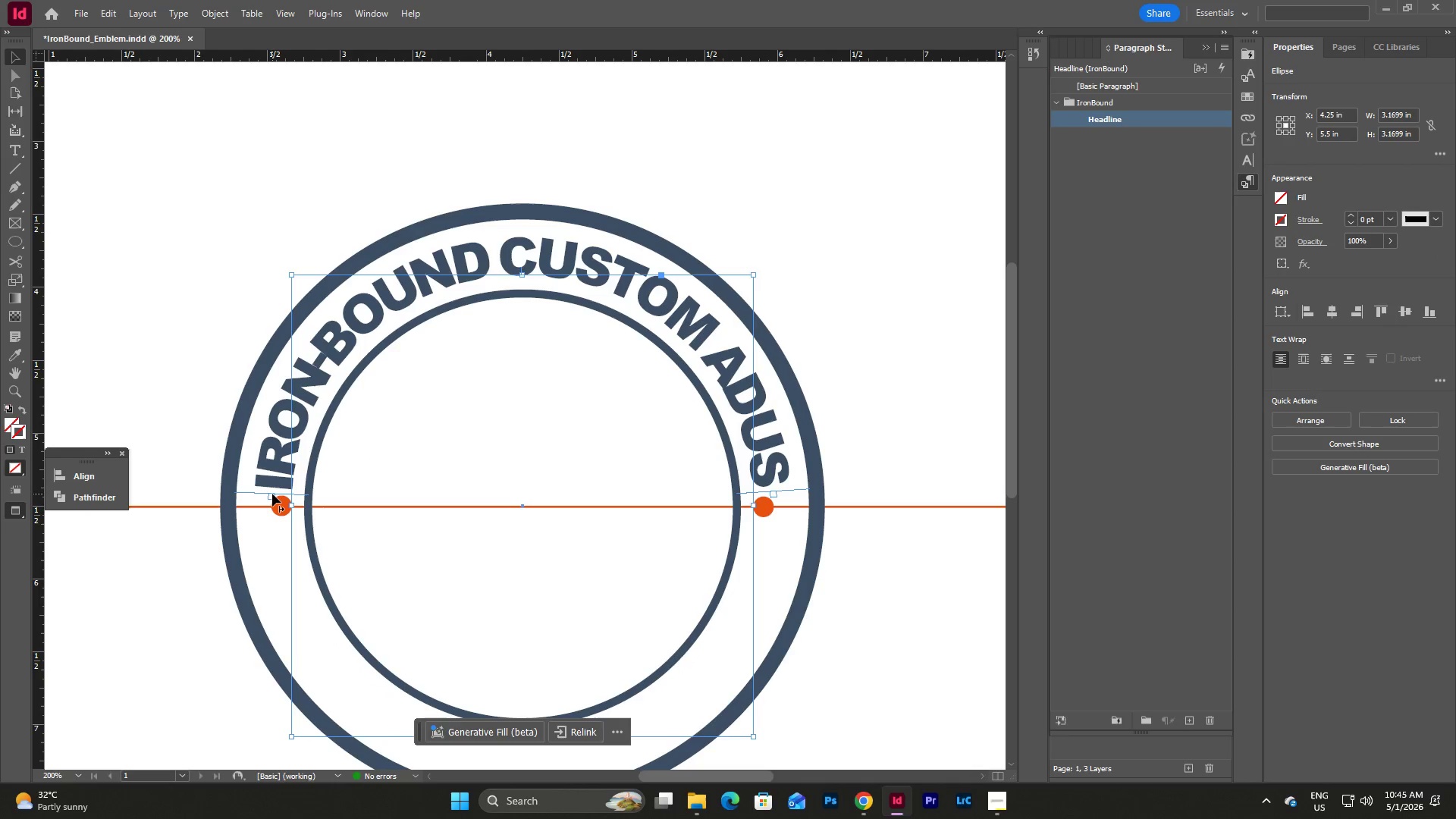 
left_click_drag(start_coordinate=[272, 494], to_coordinate=[272, 485])
 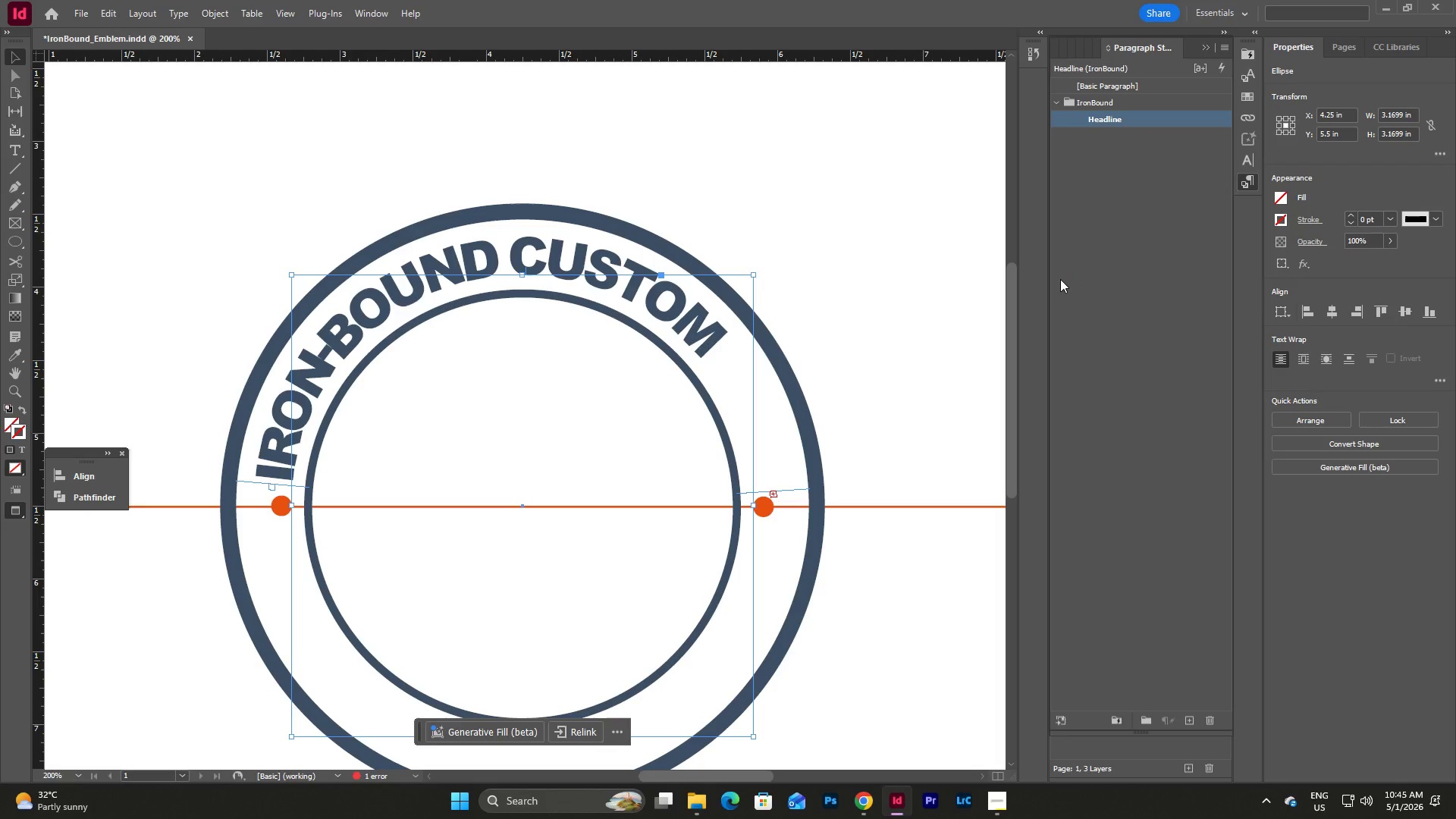 
key(Control+Z)
 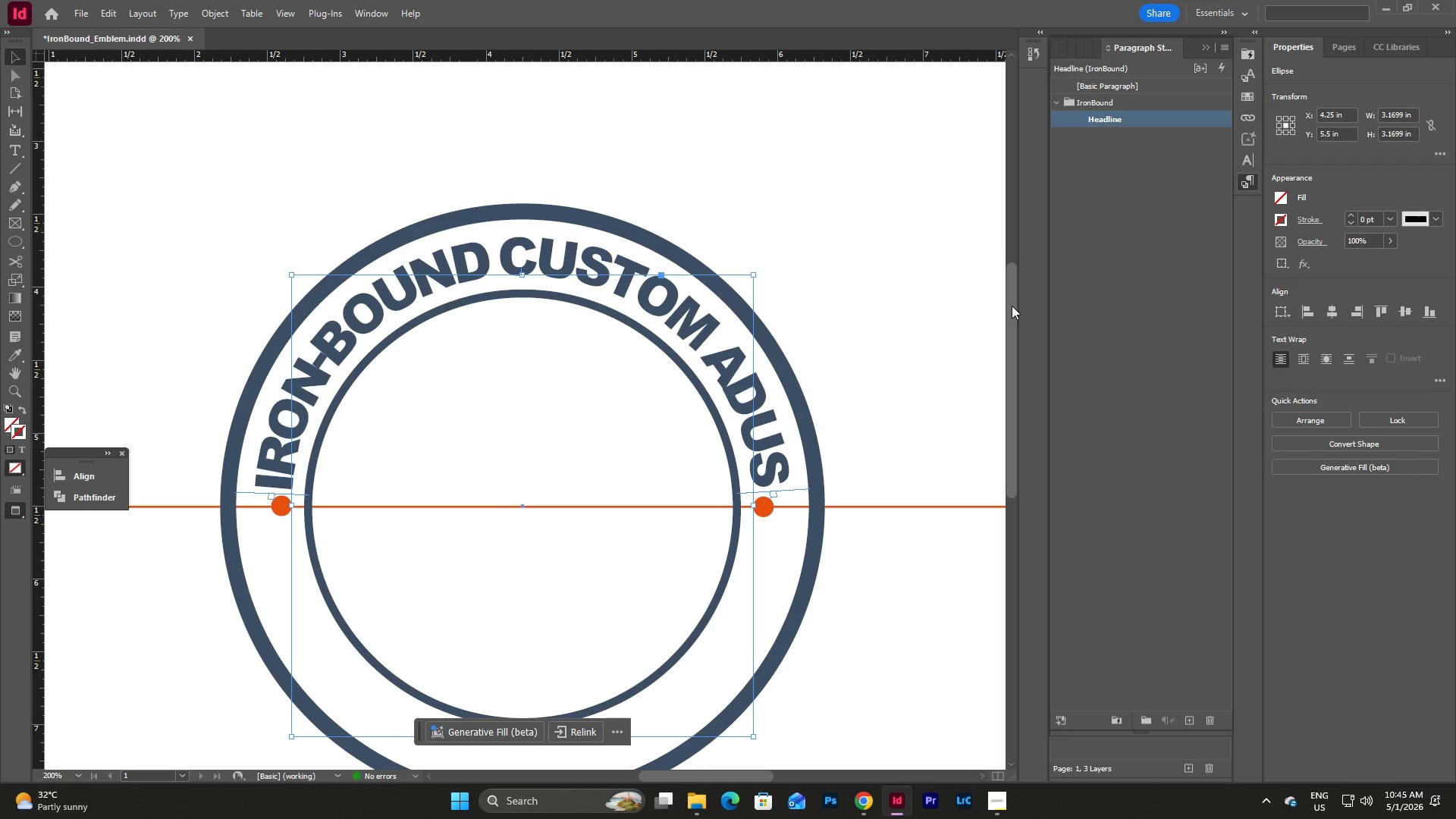 
left_click([1012, 306])
 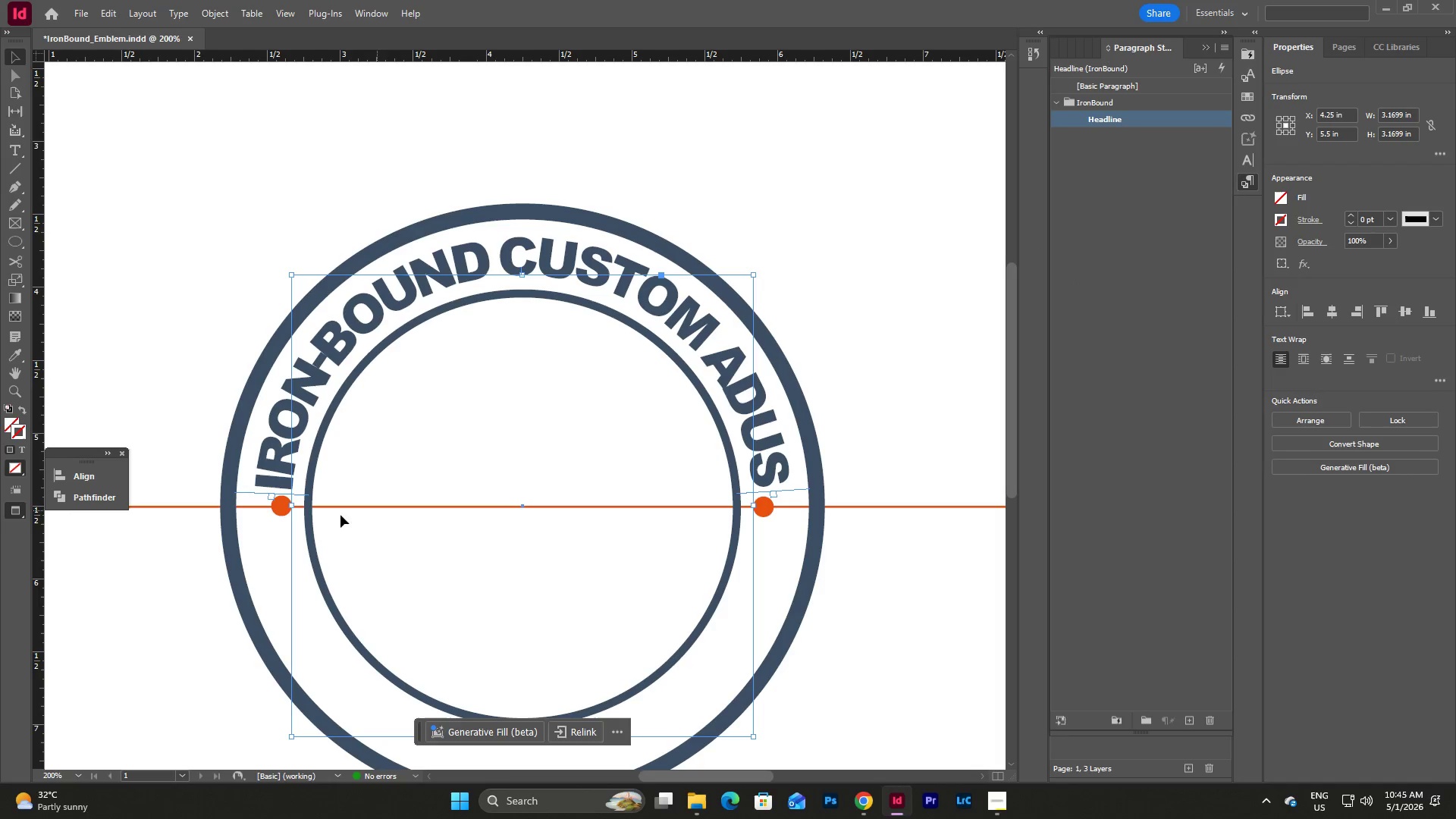 
left_click([278, 506])
 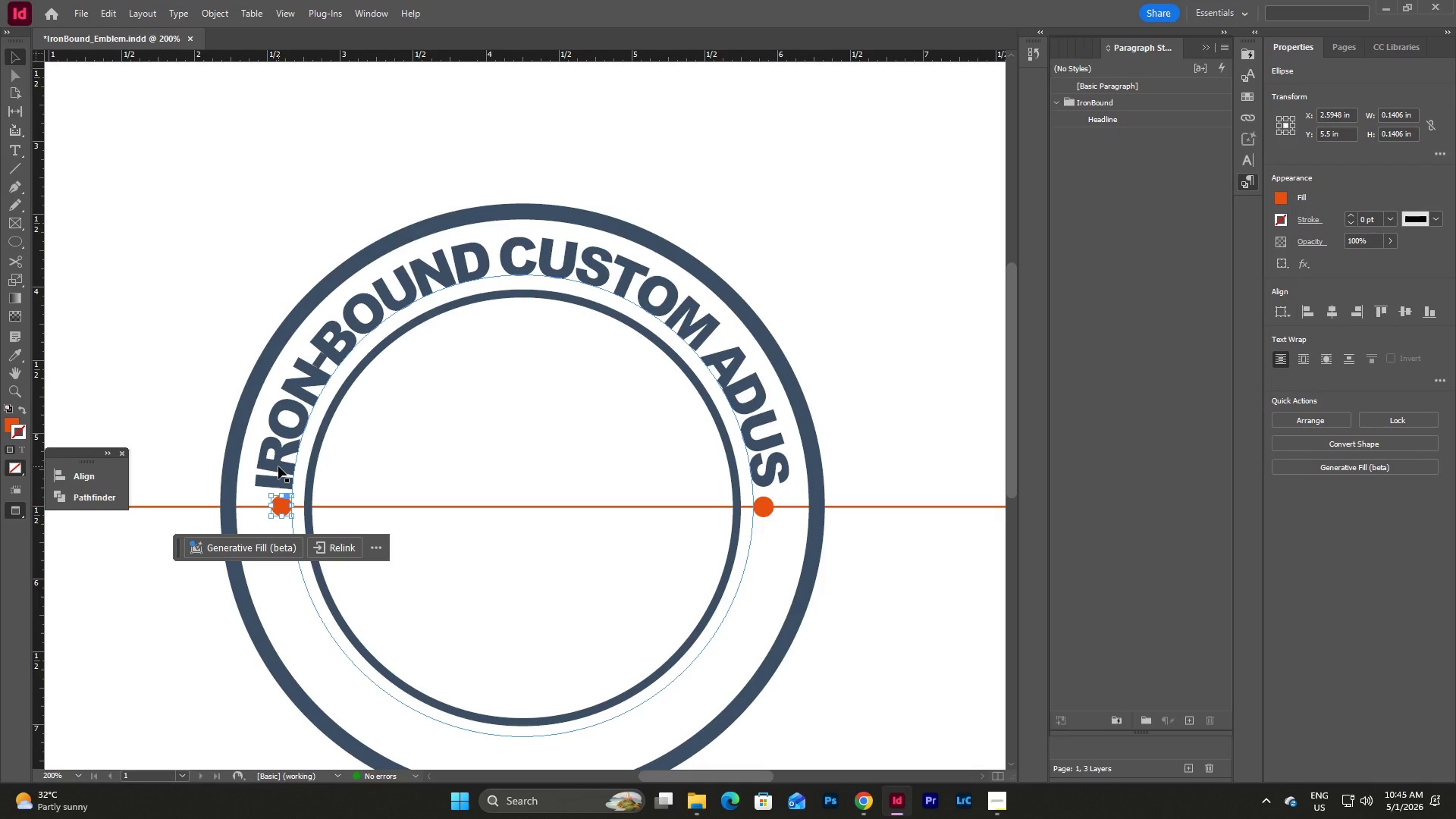 
wait(5.91)
 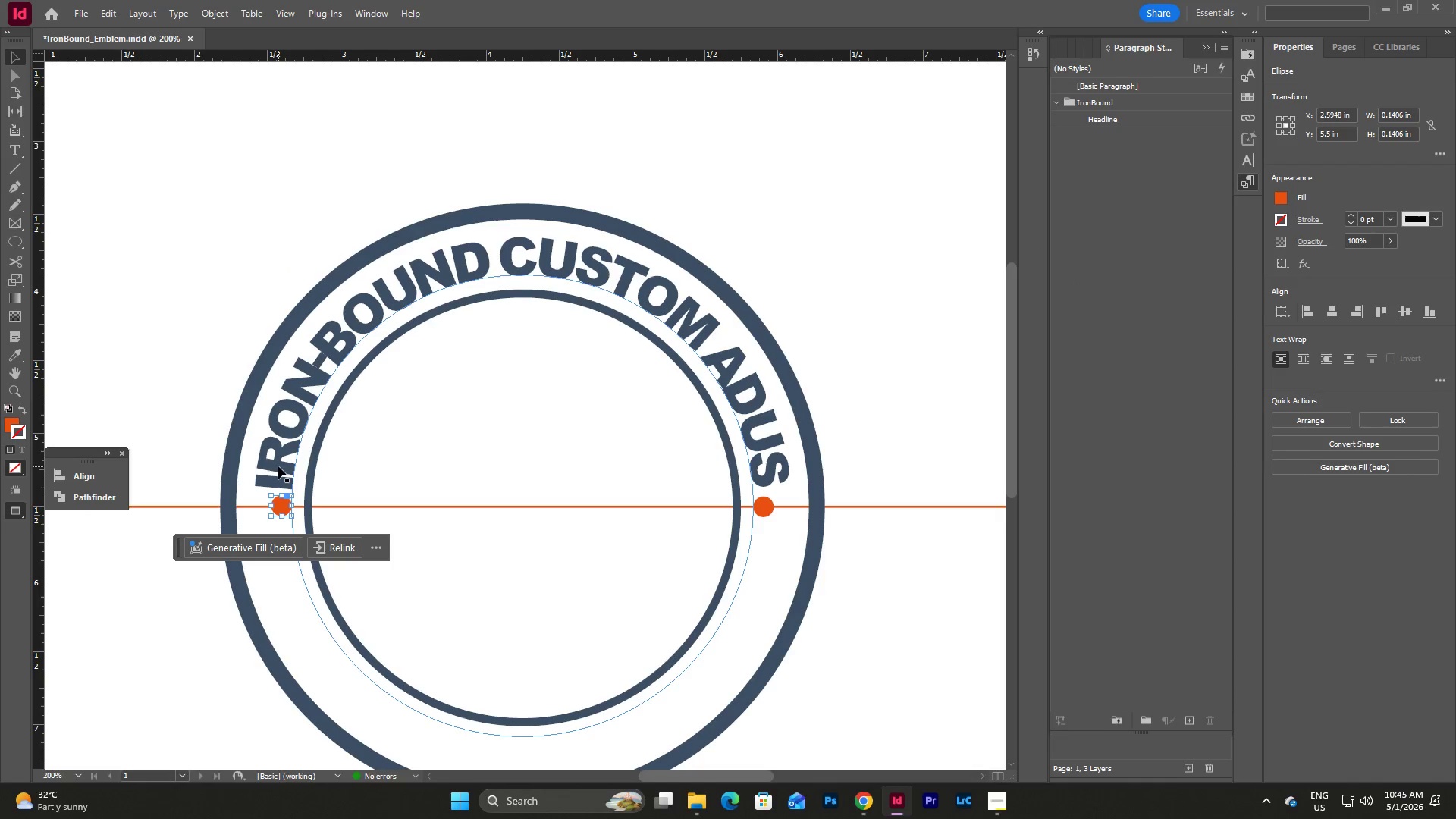 
left_click([506, 470])
 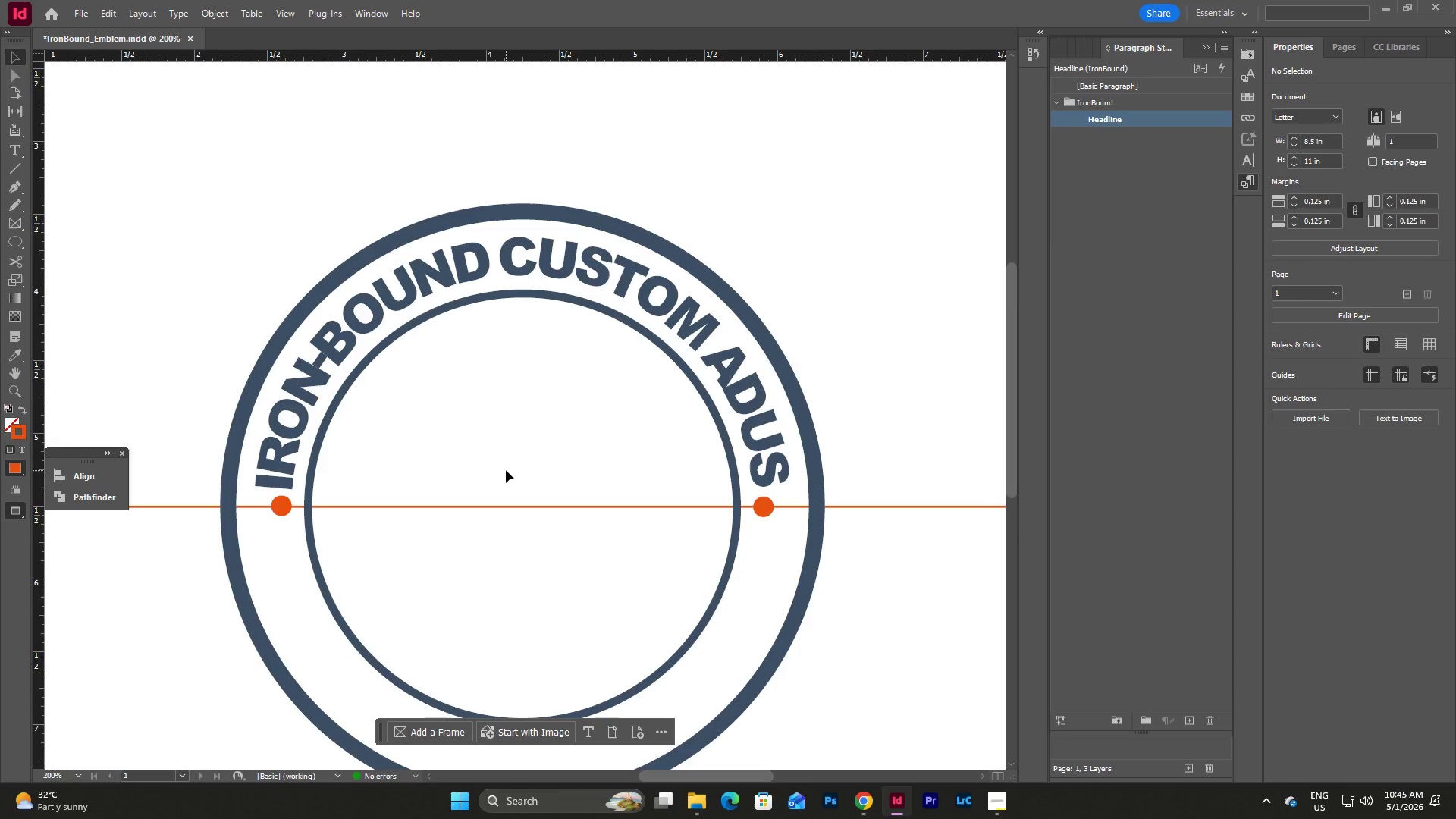 
scroll: coordinate [506, 470], scroll_direction: down, amount: 5.0
 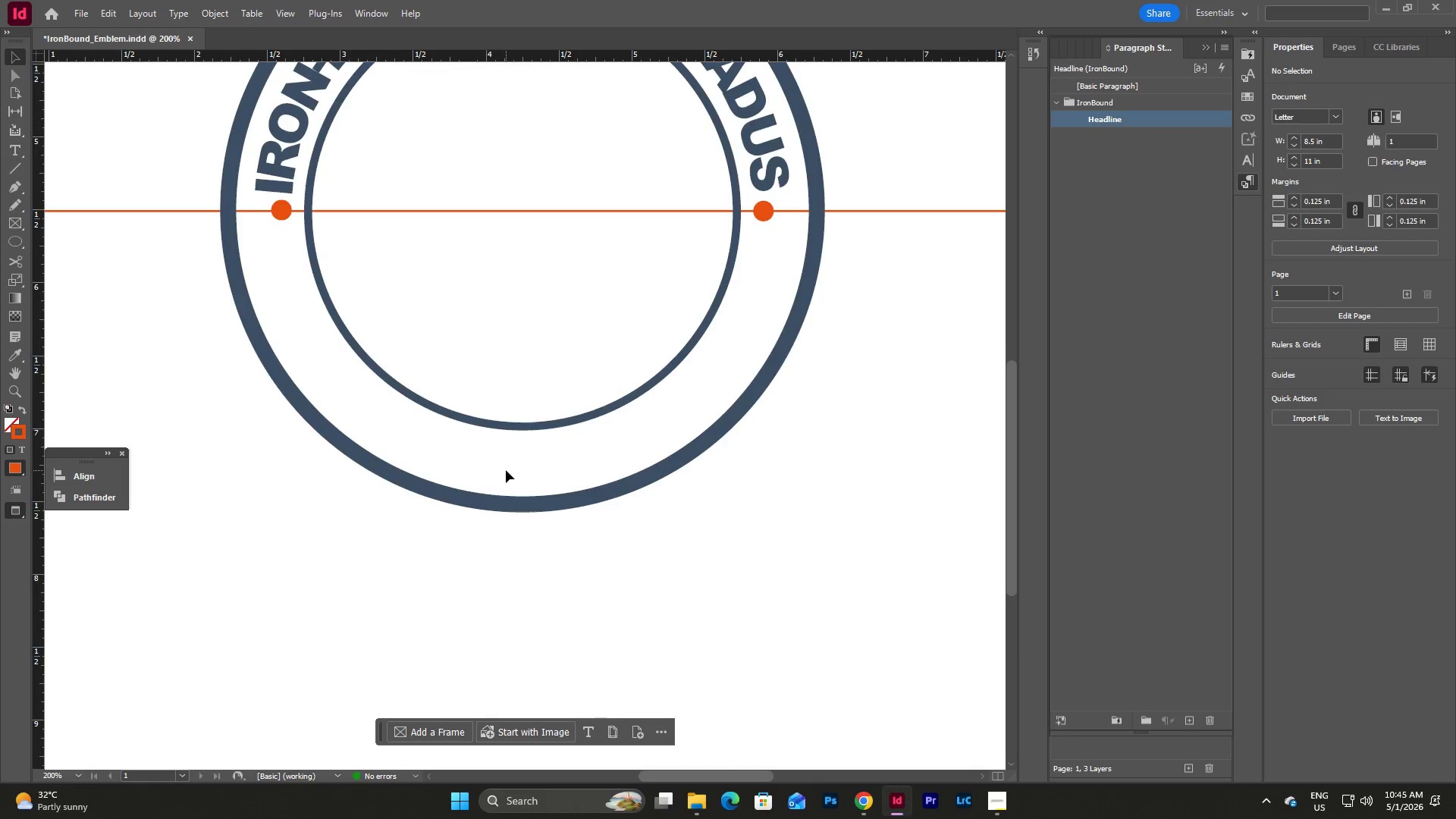 
scroll: coordinate [506, 470], scroll_direction: up, amount: 5.0
 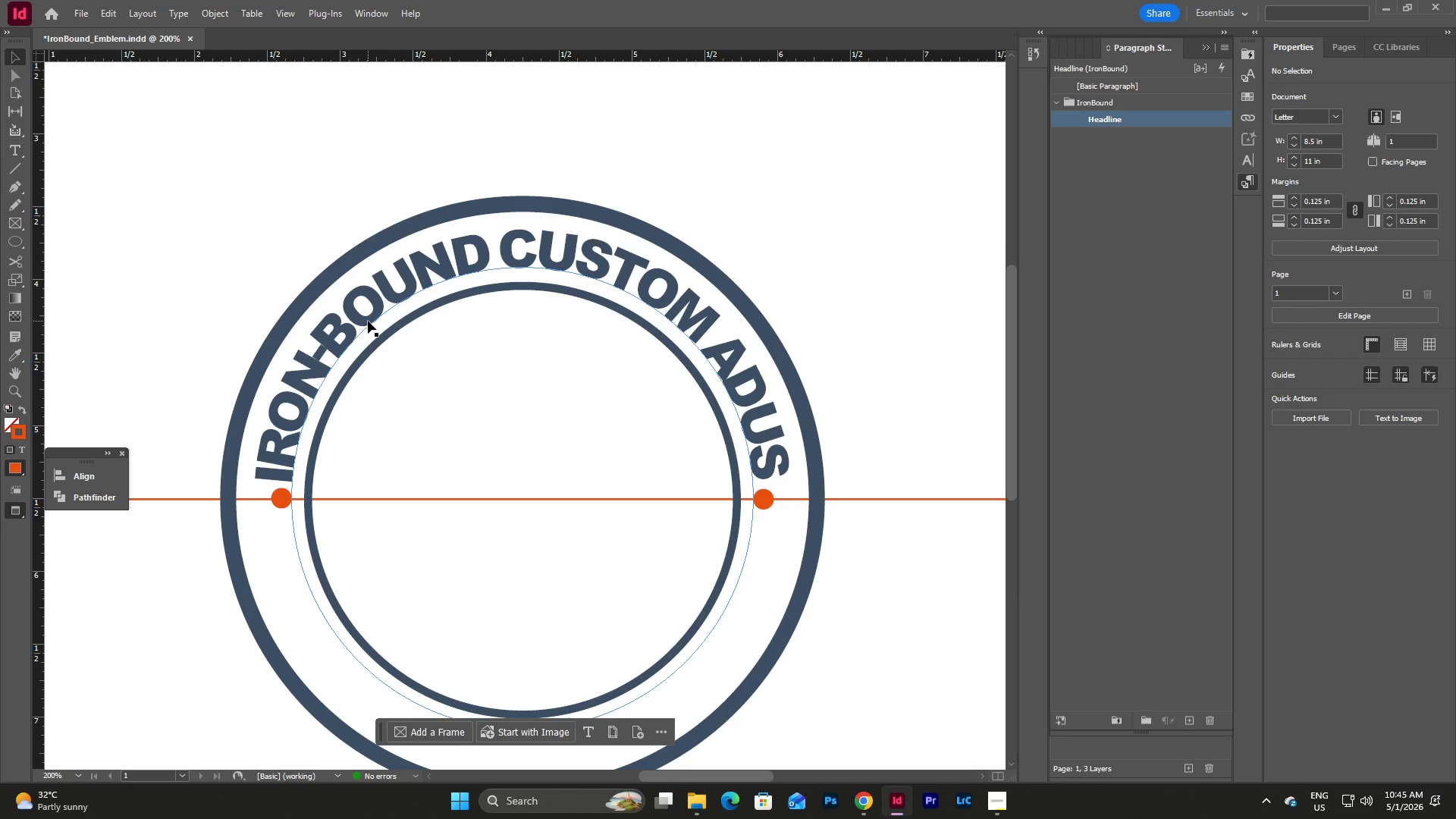 
wait(6.27)
 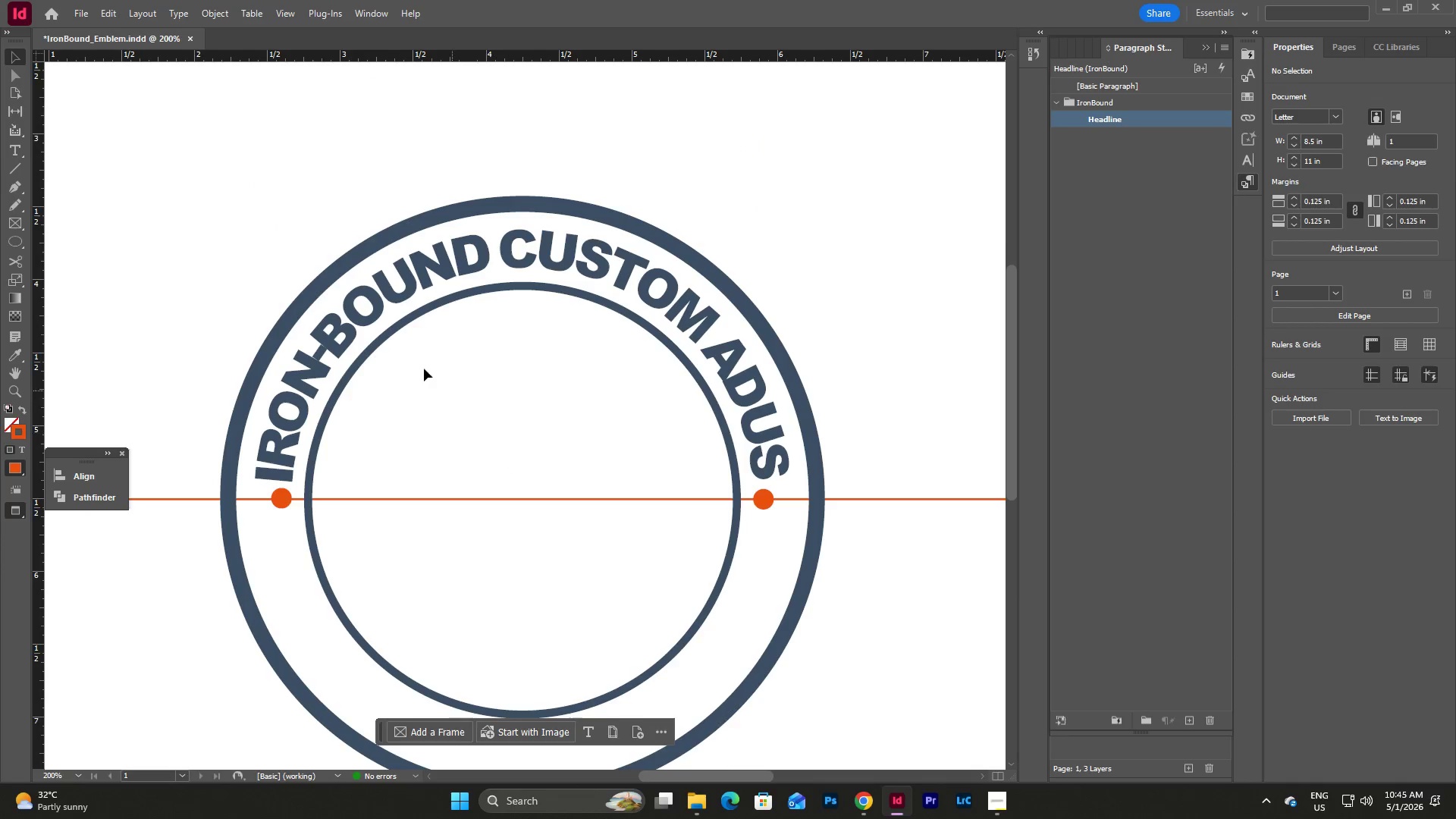 
scroll: coordinate [648, 464], scroll_direction: none, amount: 0.0
 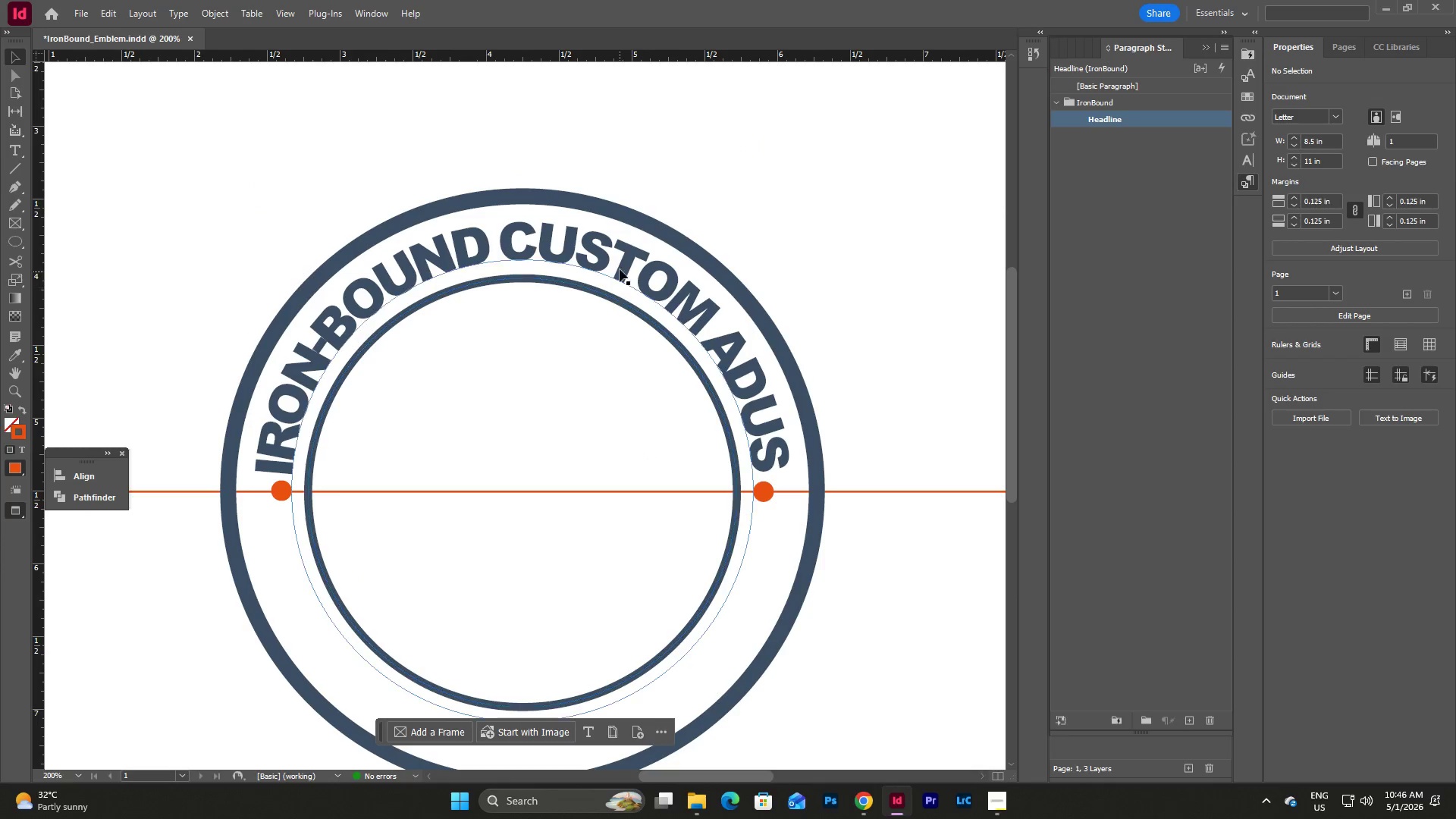 
left_click([620, 262])
 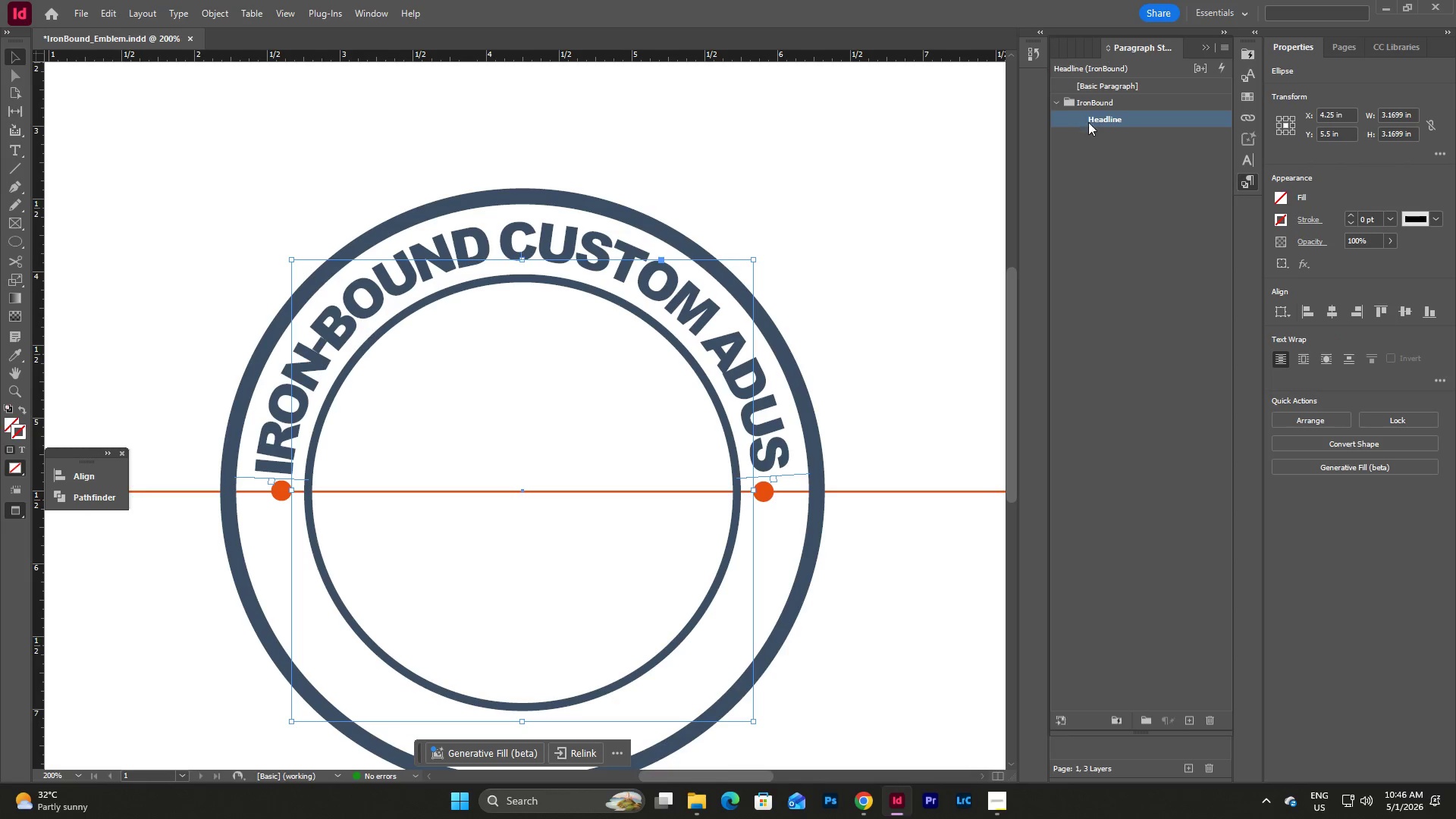 
double_click([1089, 125])
 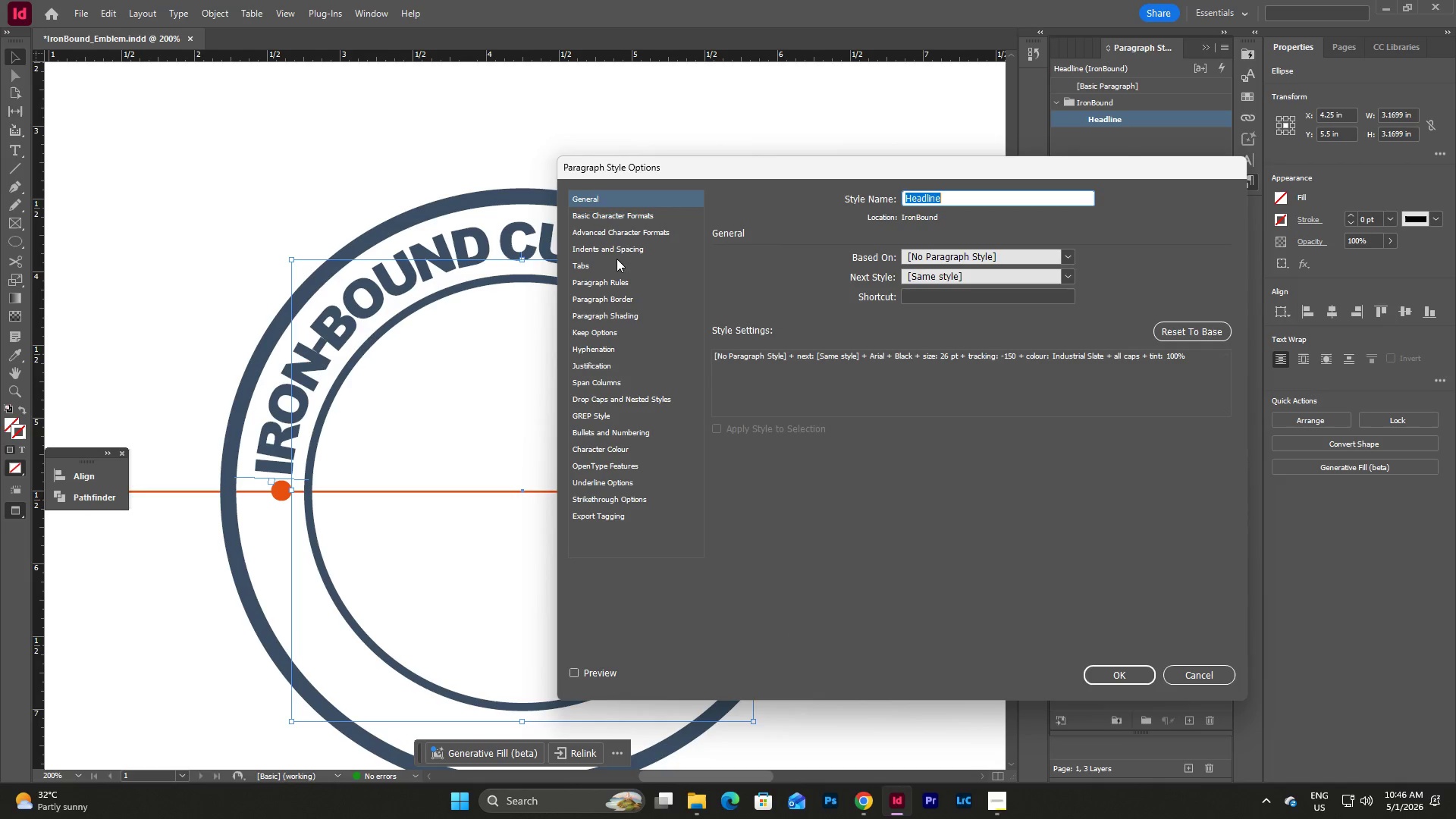 
left_click([634, 215])
 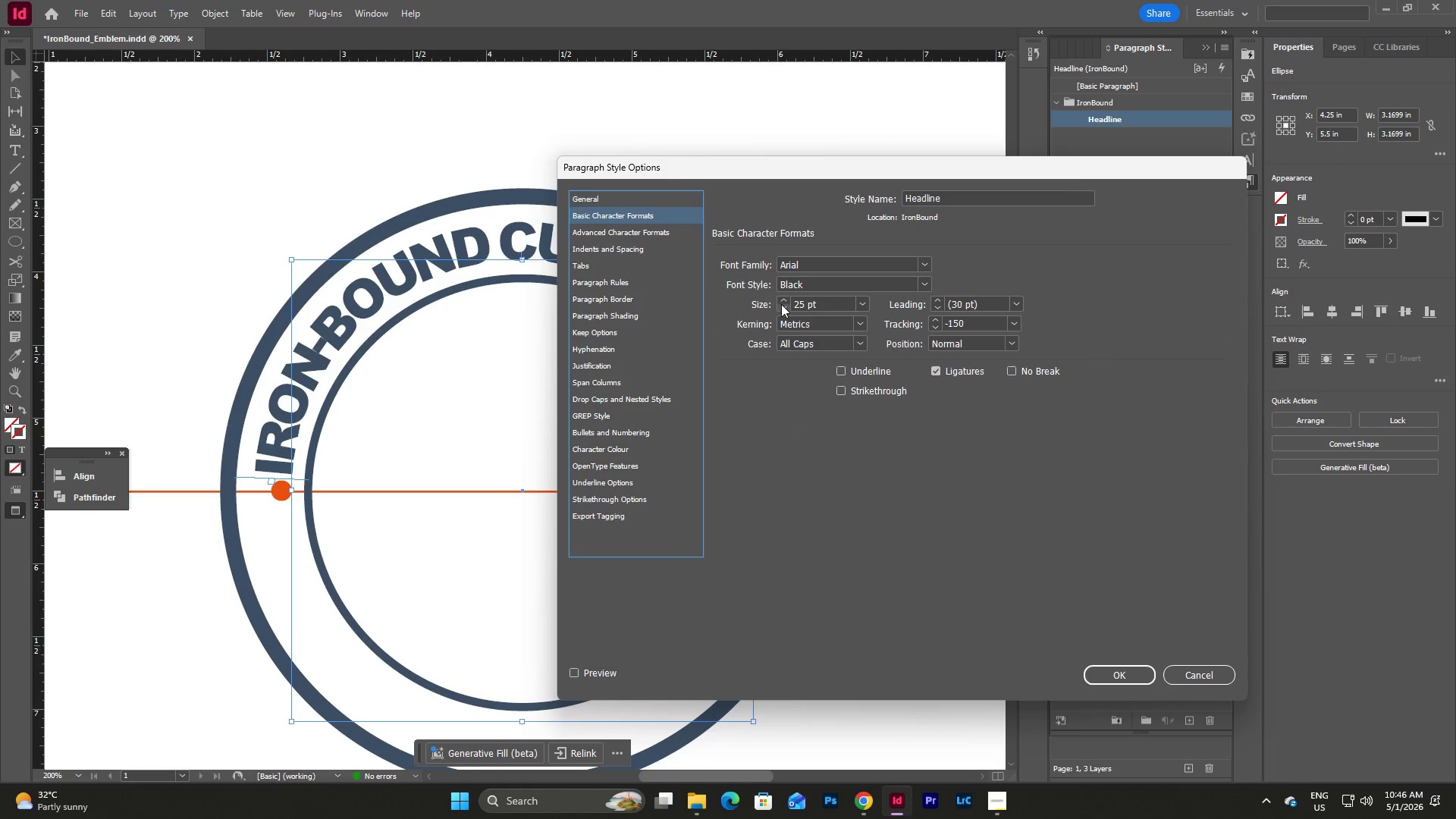 
double_click([781, 304])
 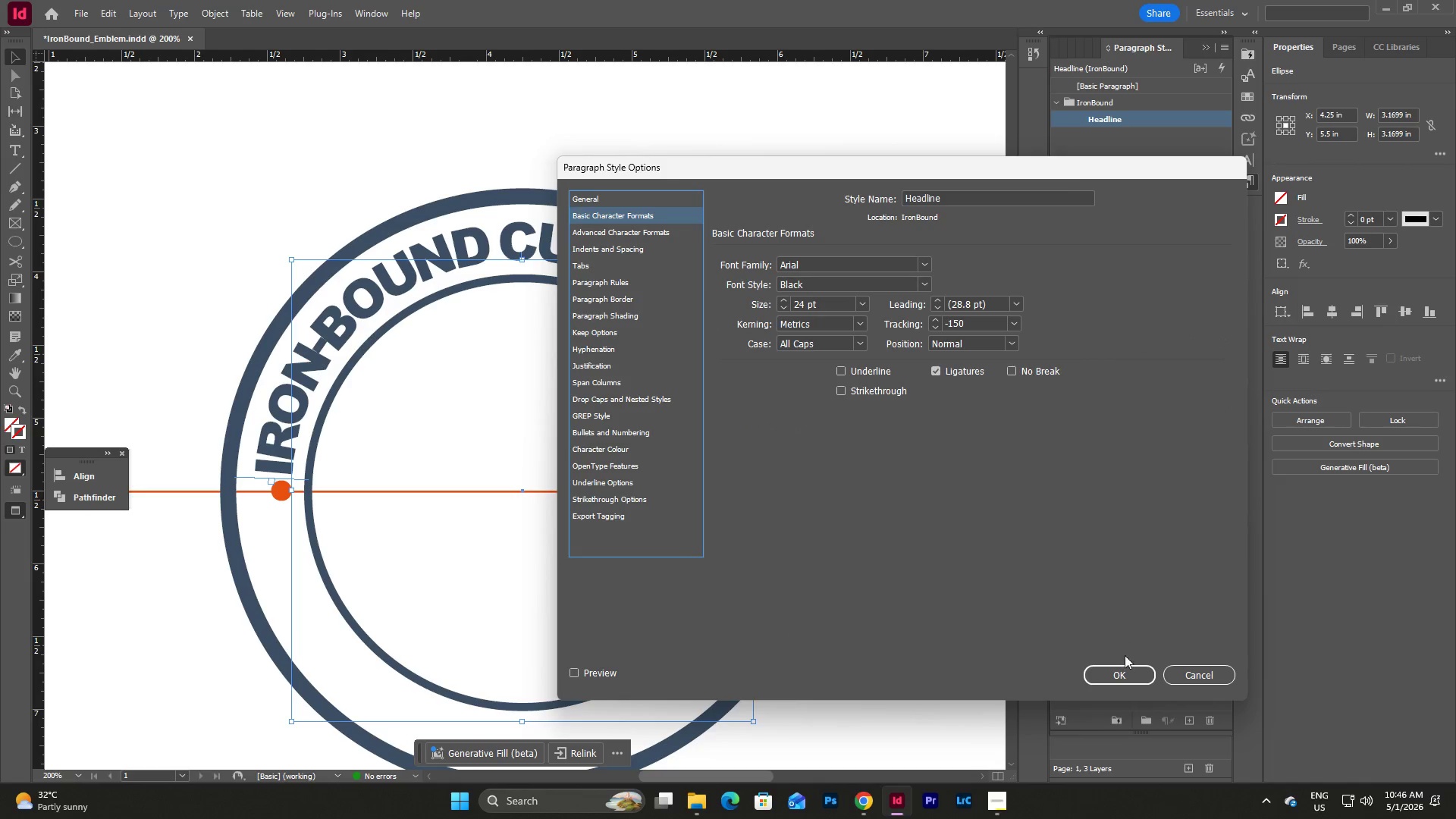 
left_click([1125, 668])
 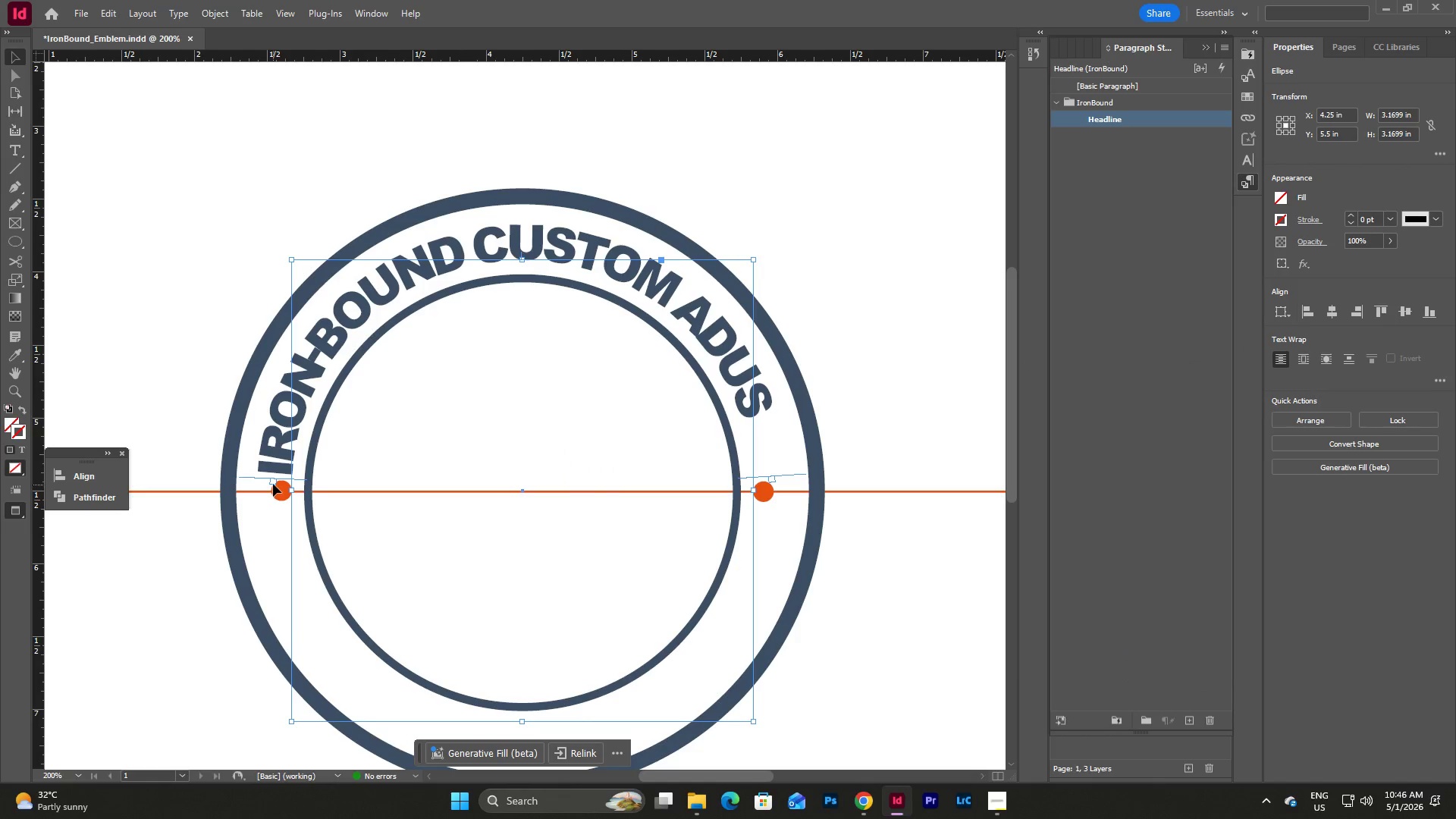 
left_click_drag(start_coordinate=[273, 481], to_coordinate=[275, 463])
 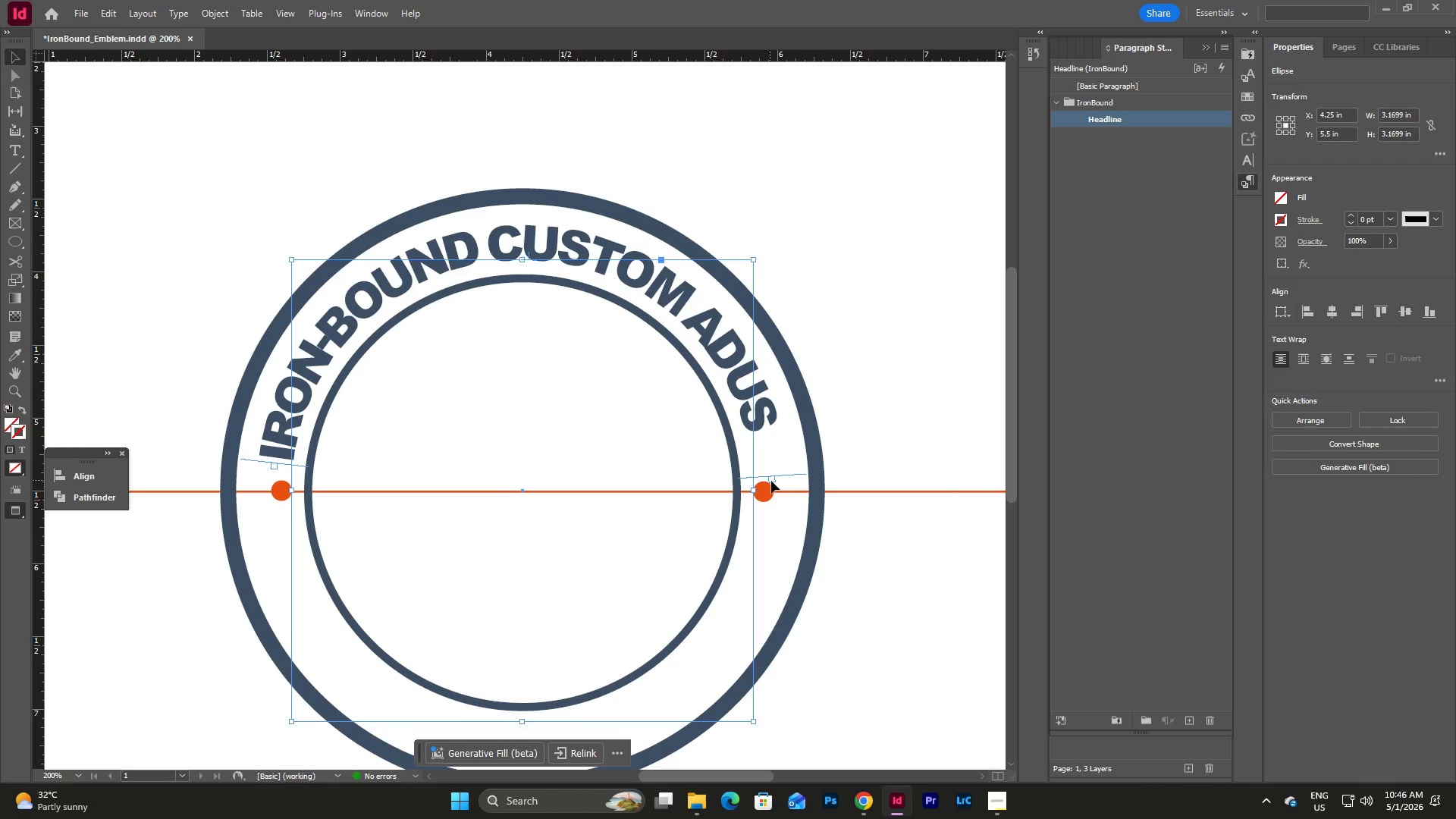 
left_click_drag(start_coordinate=[771, 481], to_coordinate=[774, 475])
 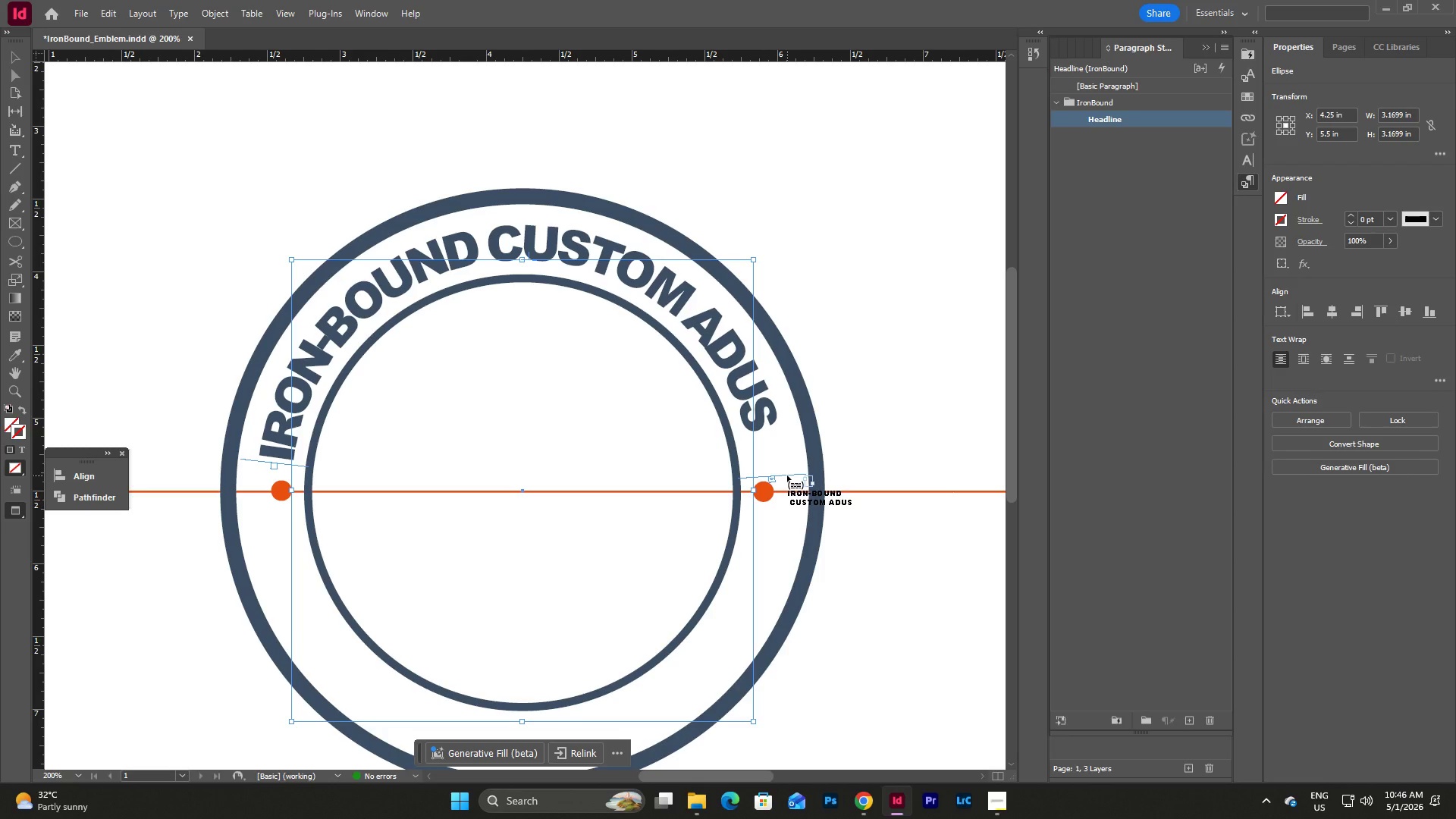 
key(V)
 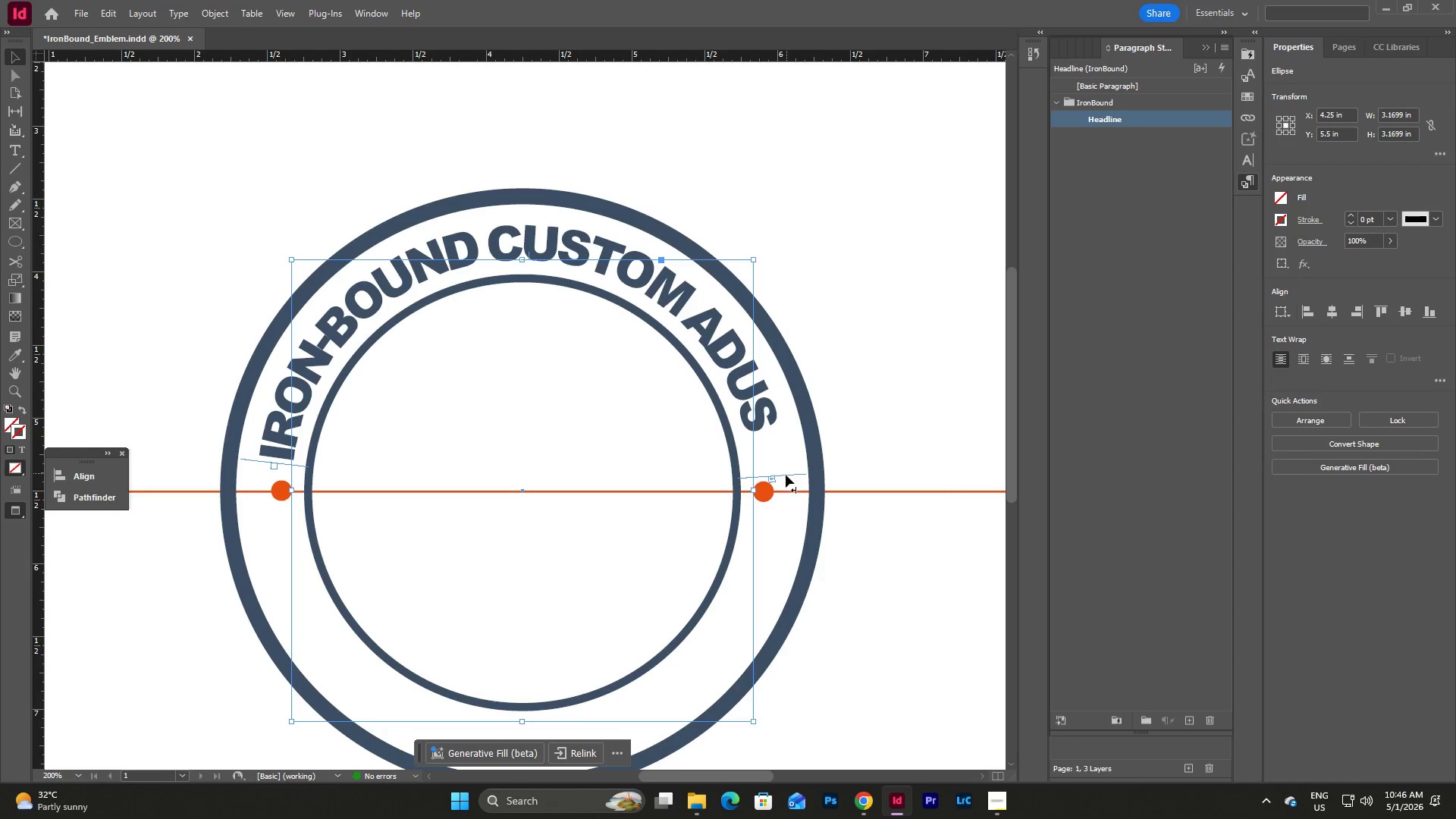 
left_click_drag(start_coordinate=[786, 476], to_coordinate=[783, 457])
 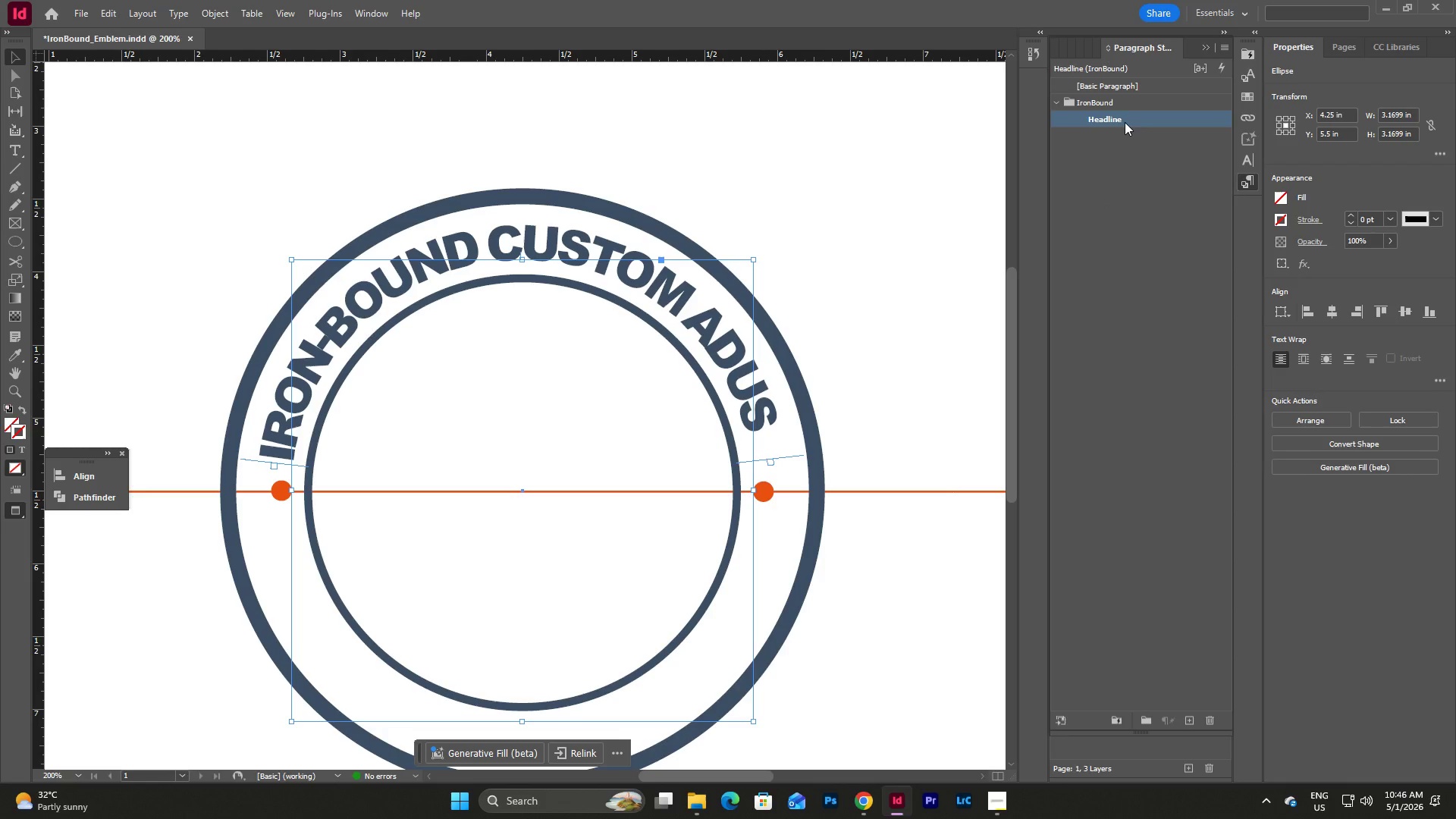 
double_click([1125, 124])
 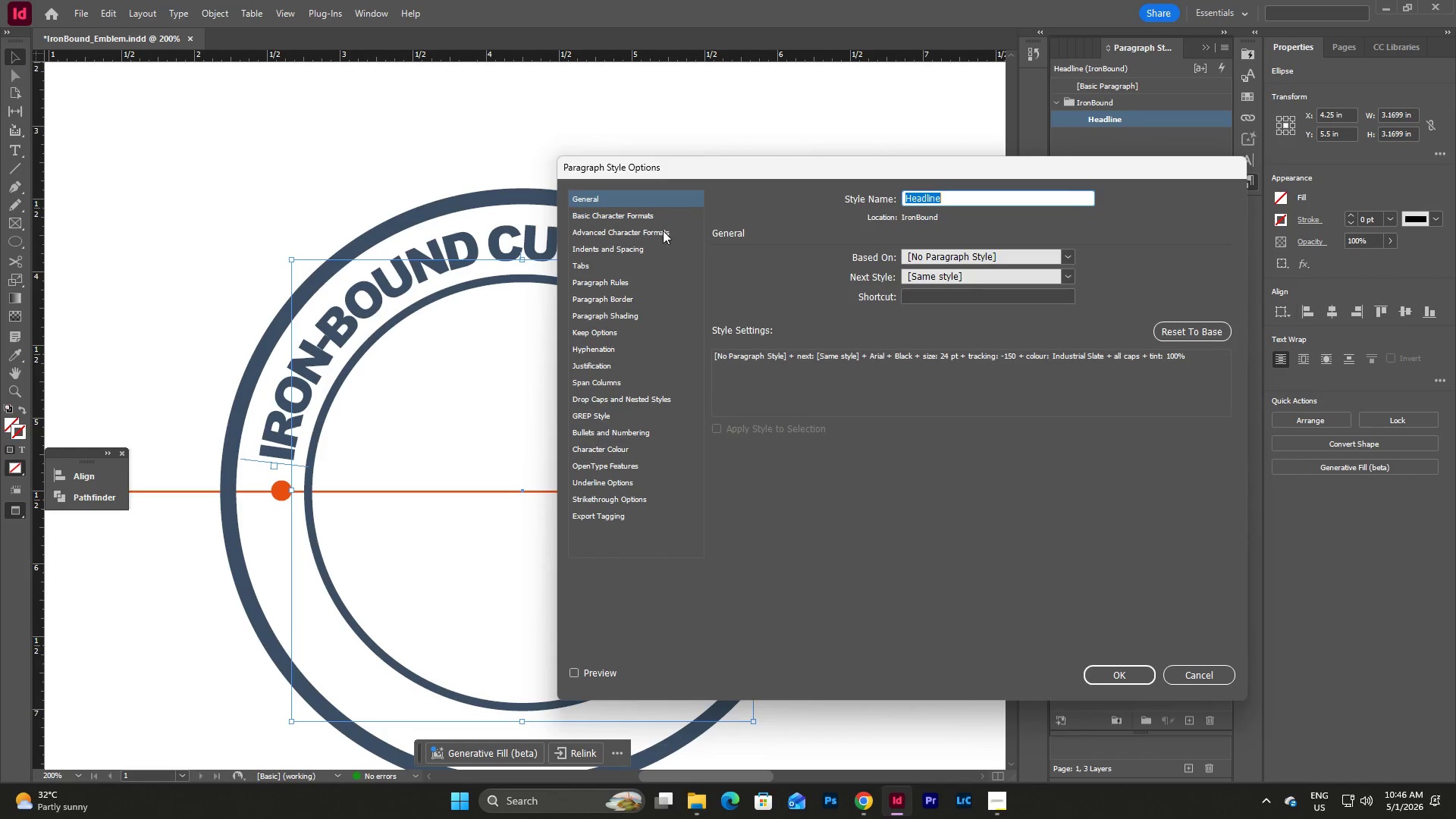 
left_click([651, 217])
 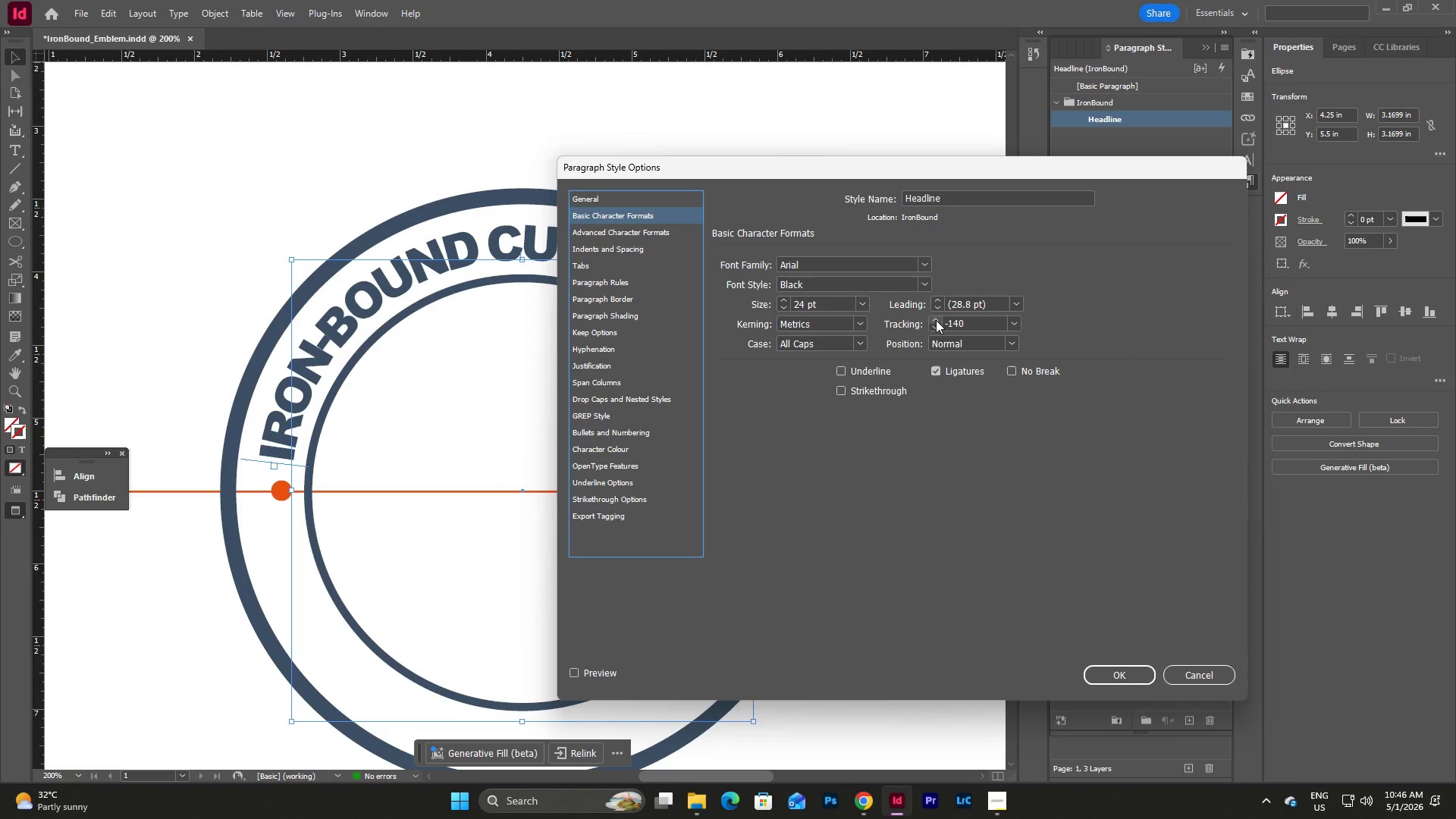 
double_click([936, 320])
 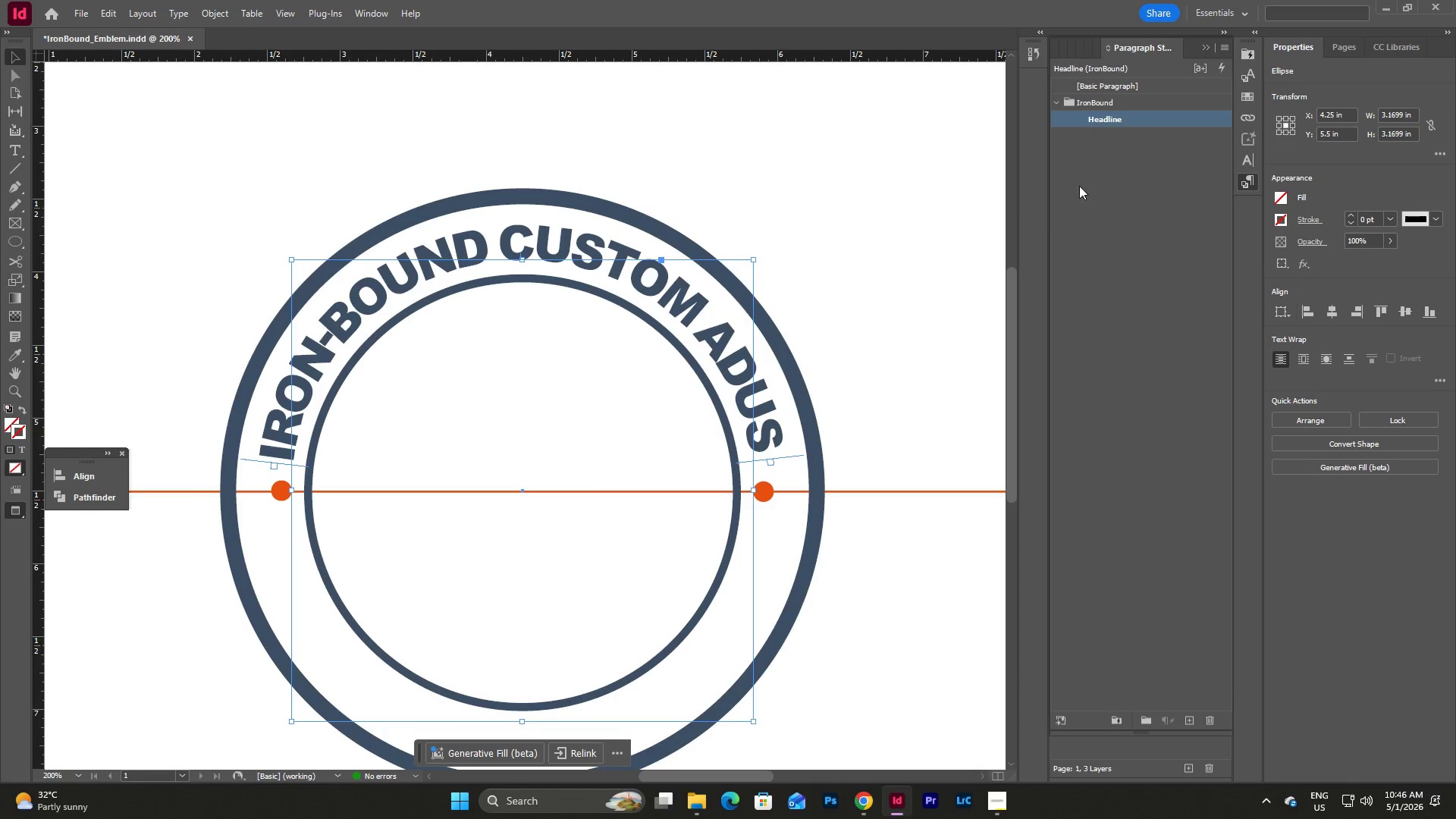 
double_click([1124, 119])
 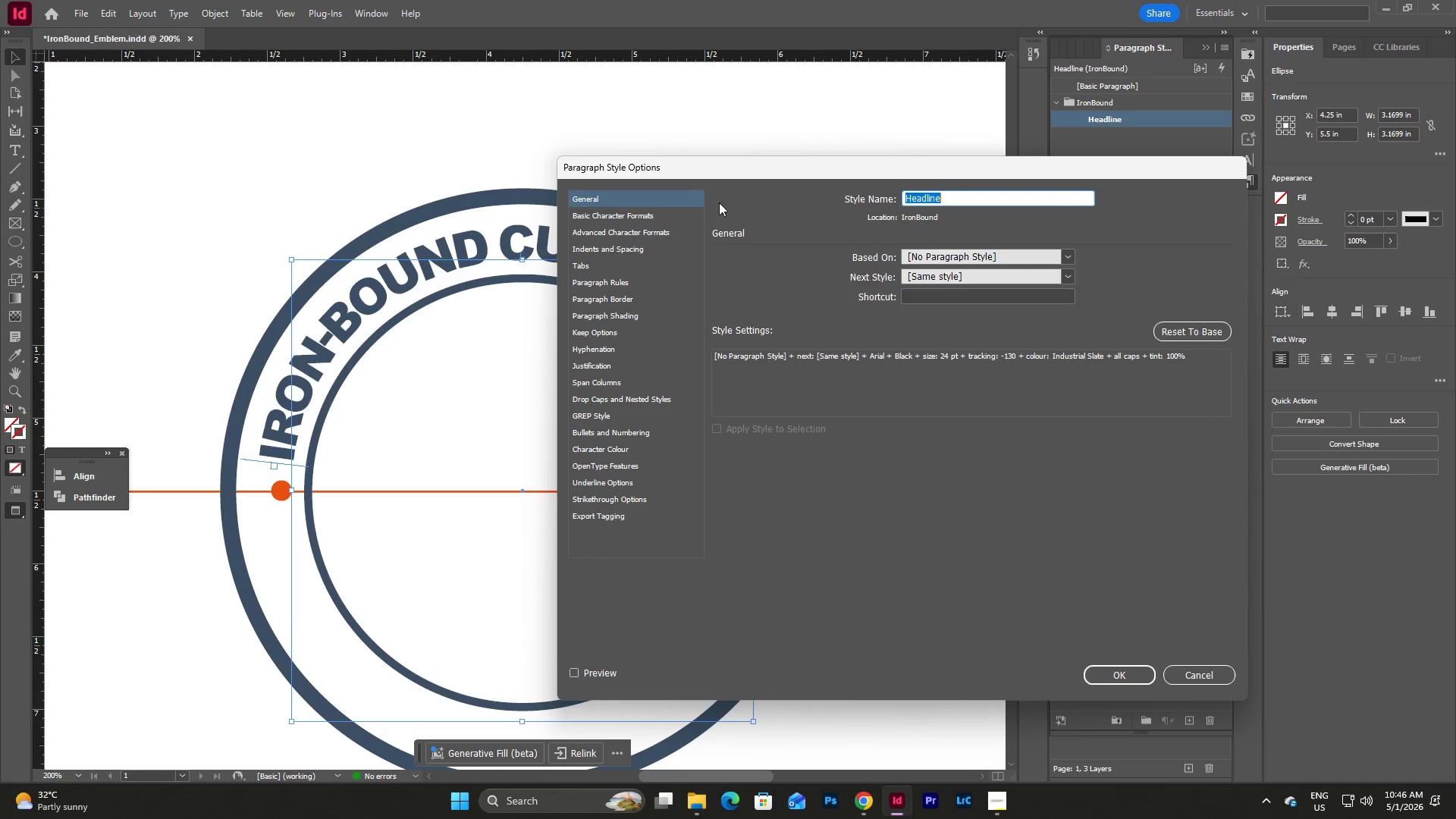 
left_click([660, 218])
 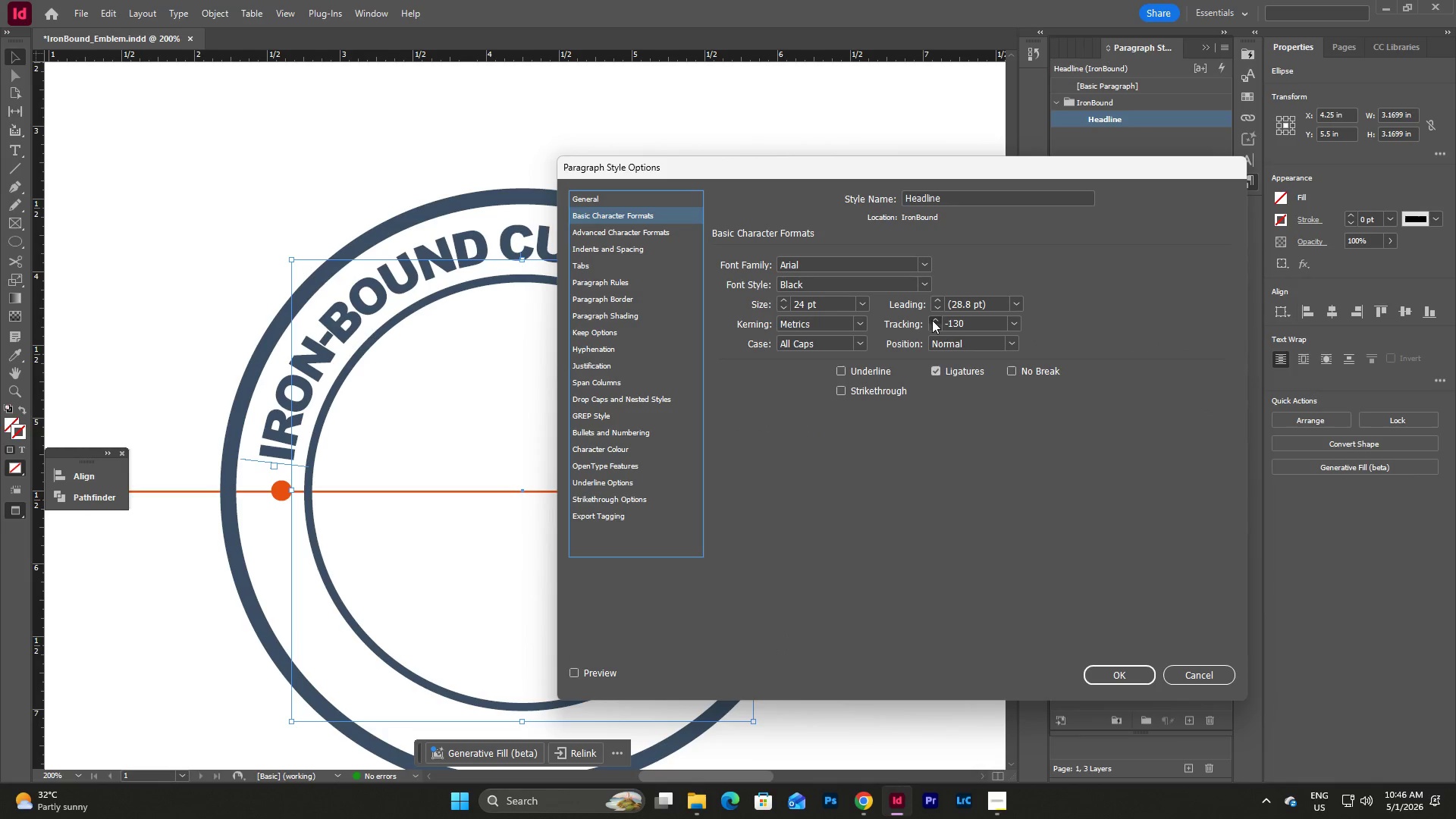 
double_click([932, 320])
 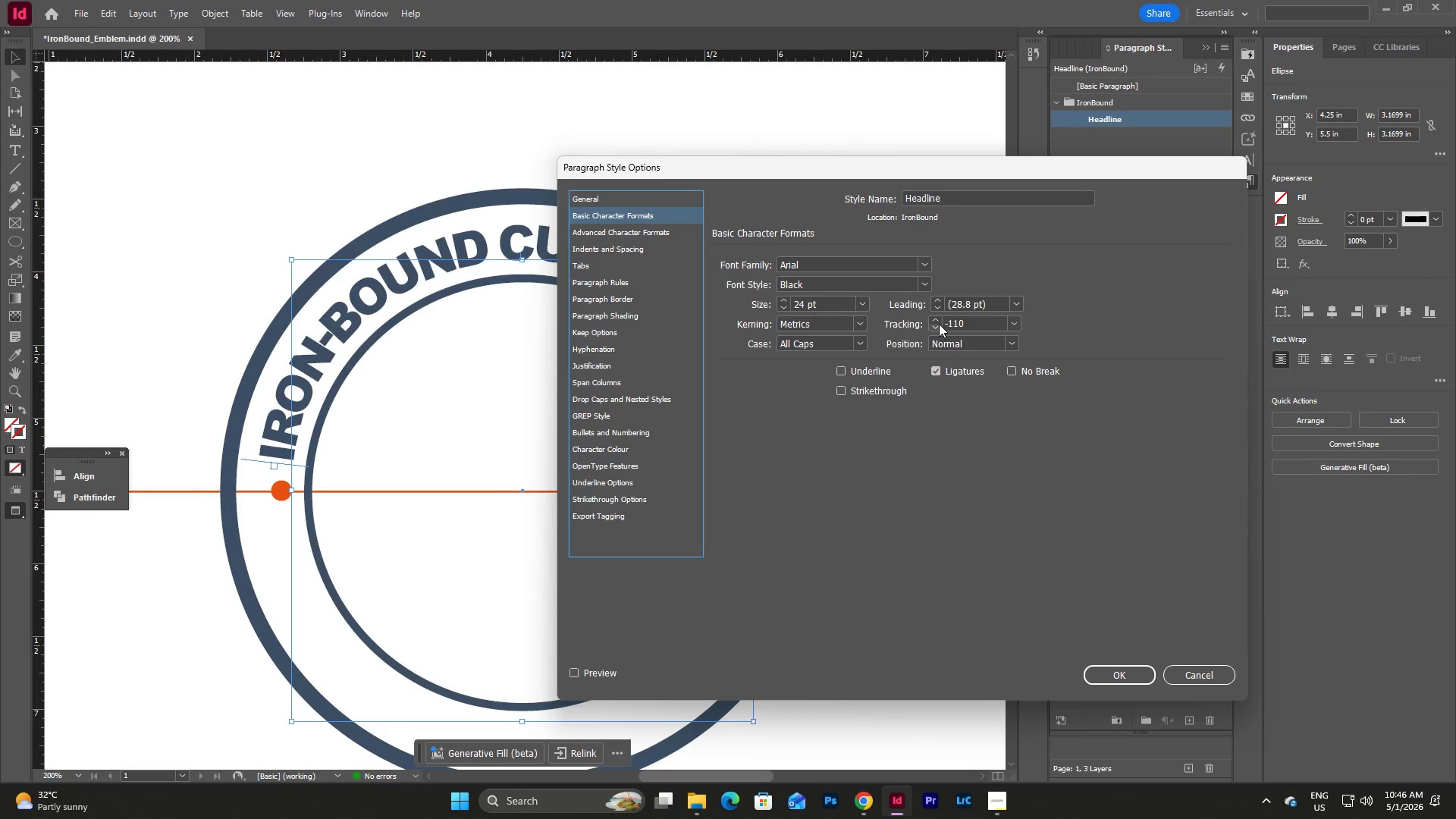 
left_click([937, 320])
 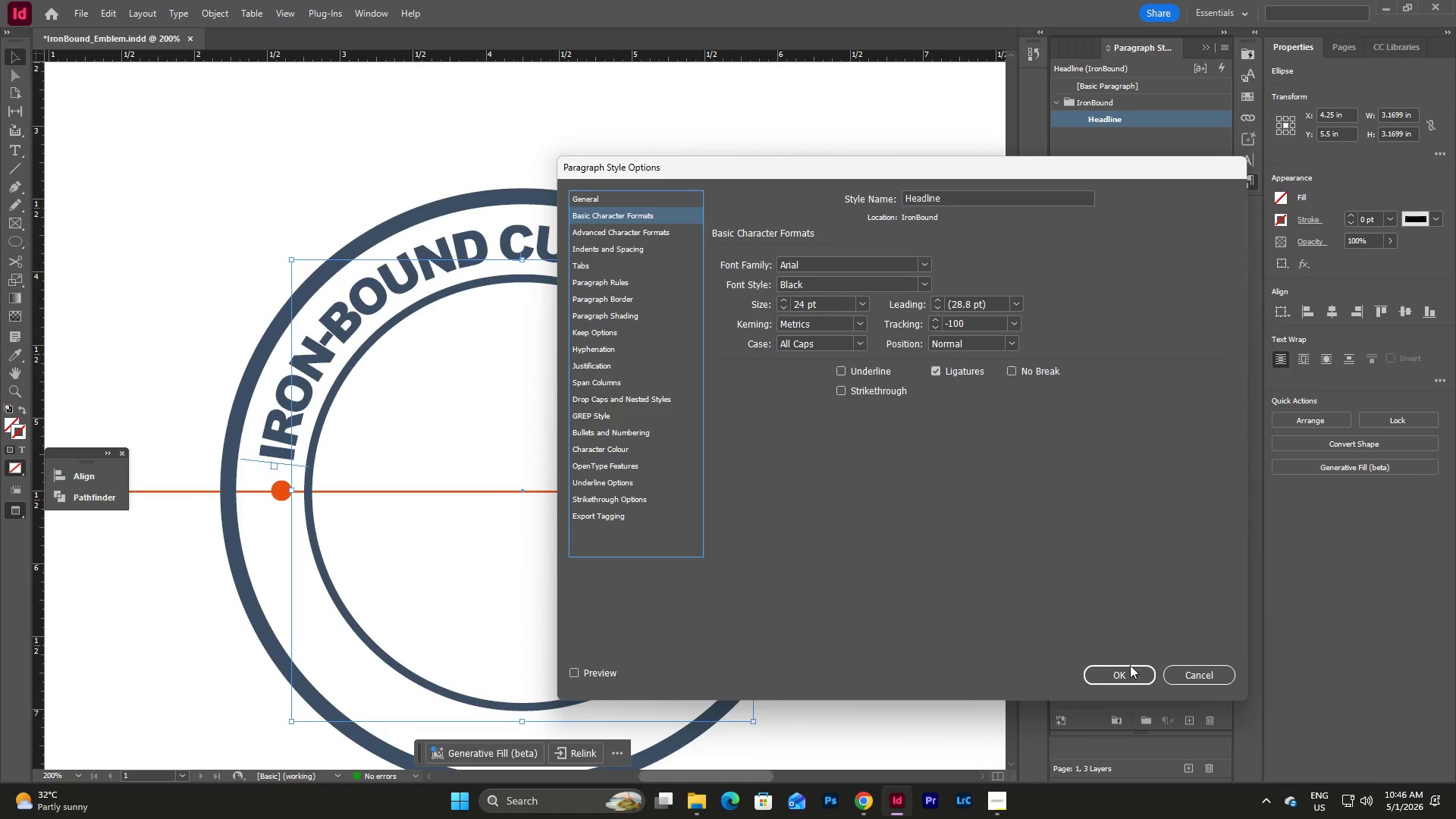 
left_click([1129, 672])
 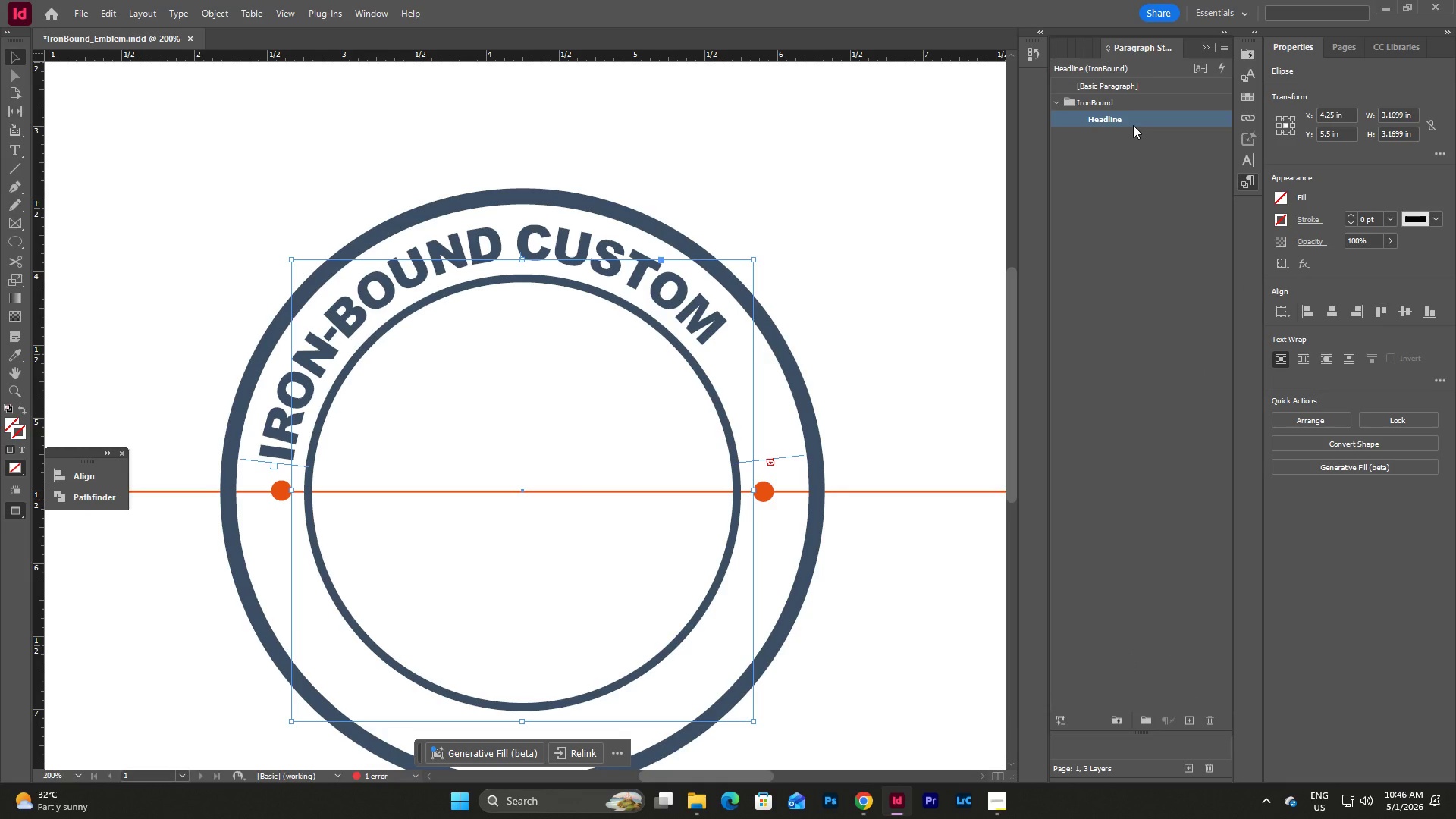 
double_click([1133, 125])
 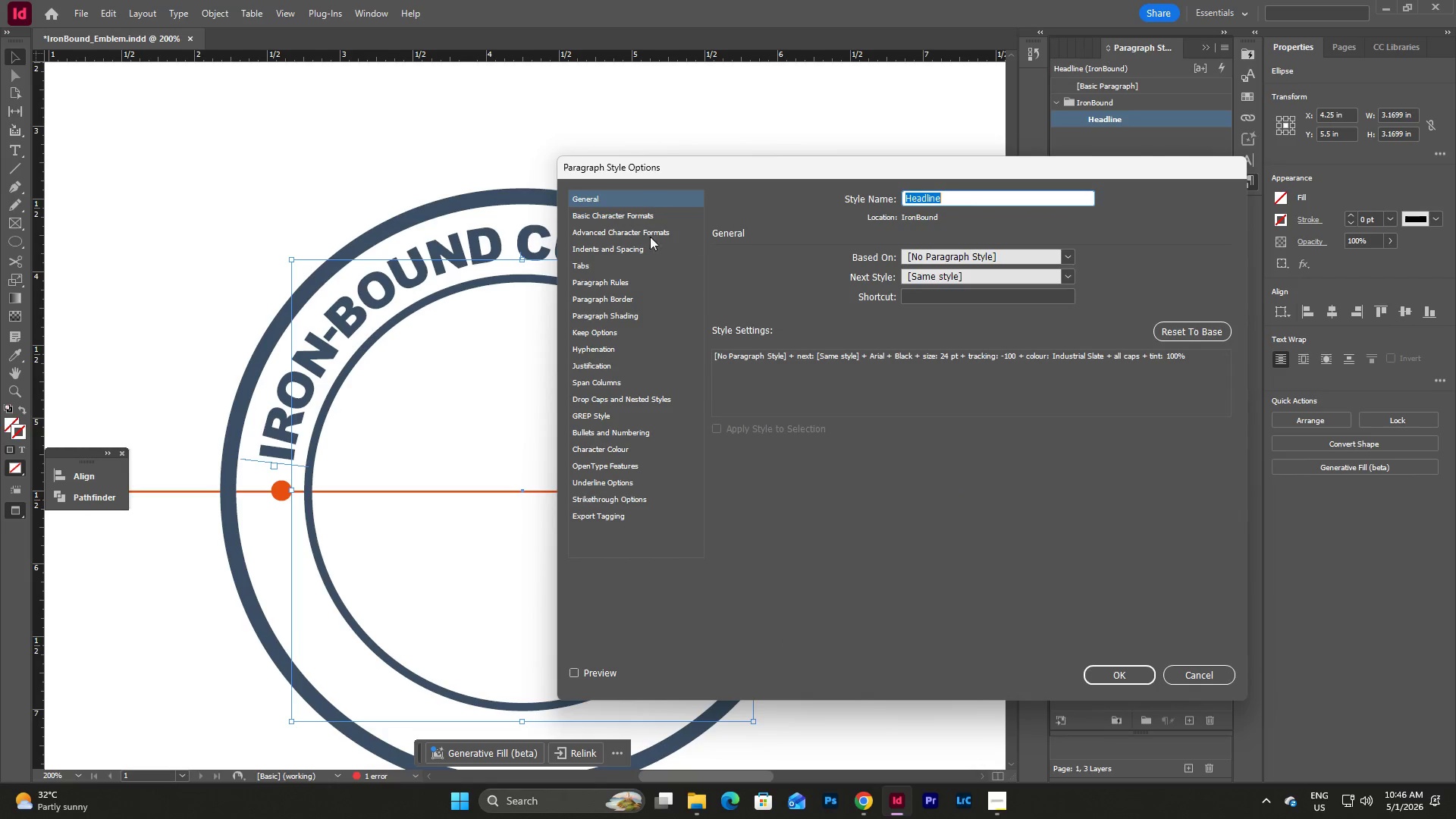 
left_click([639, 221])
 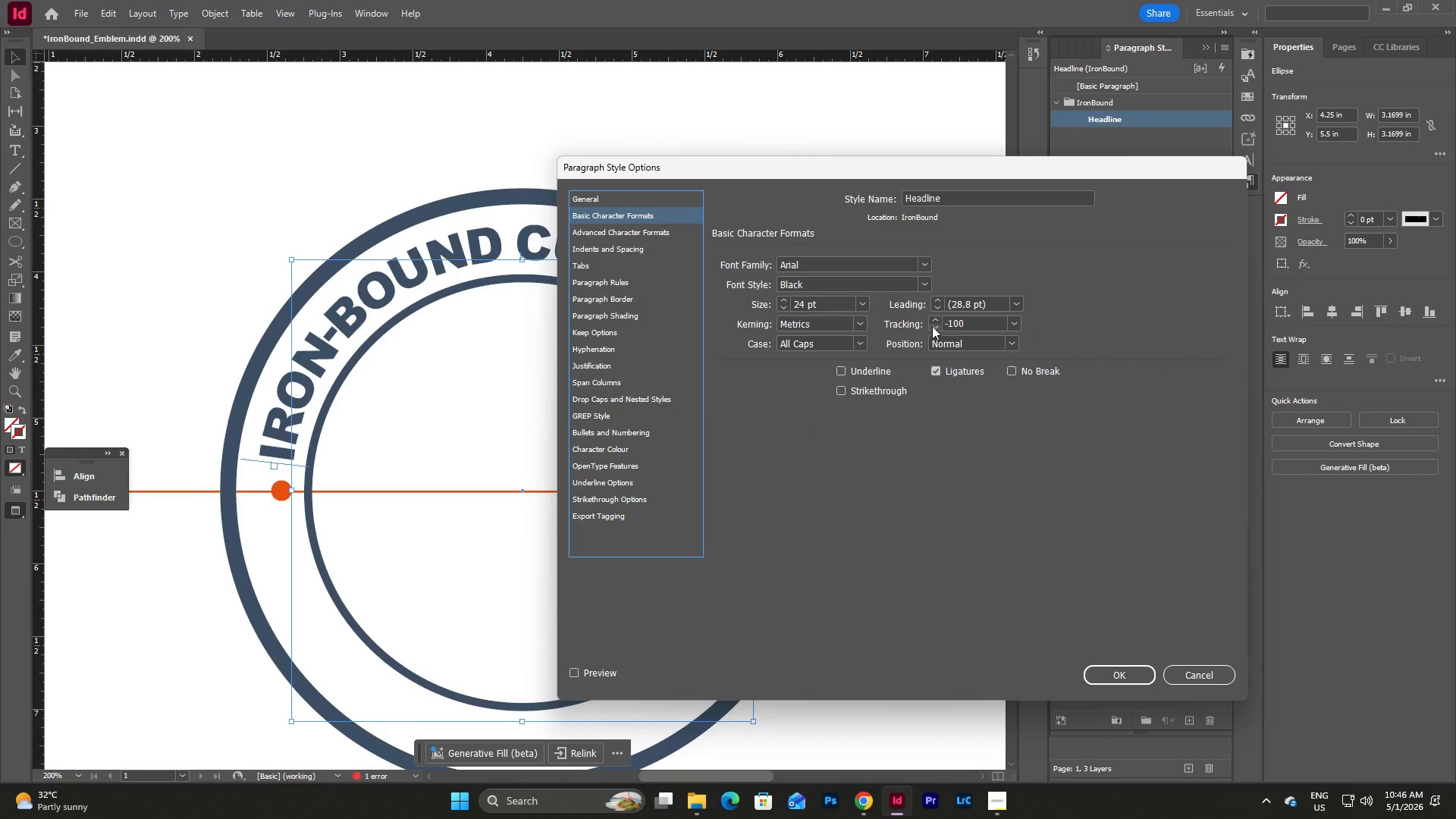 
left_click([933, 326])
 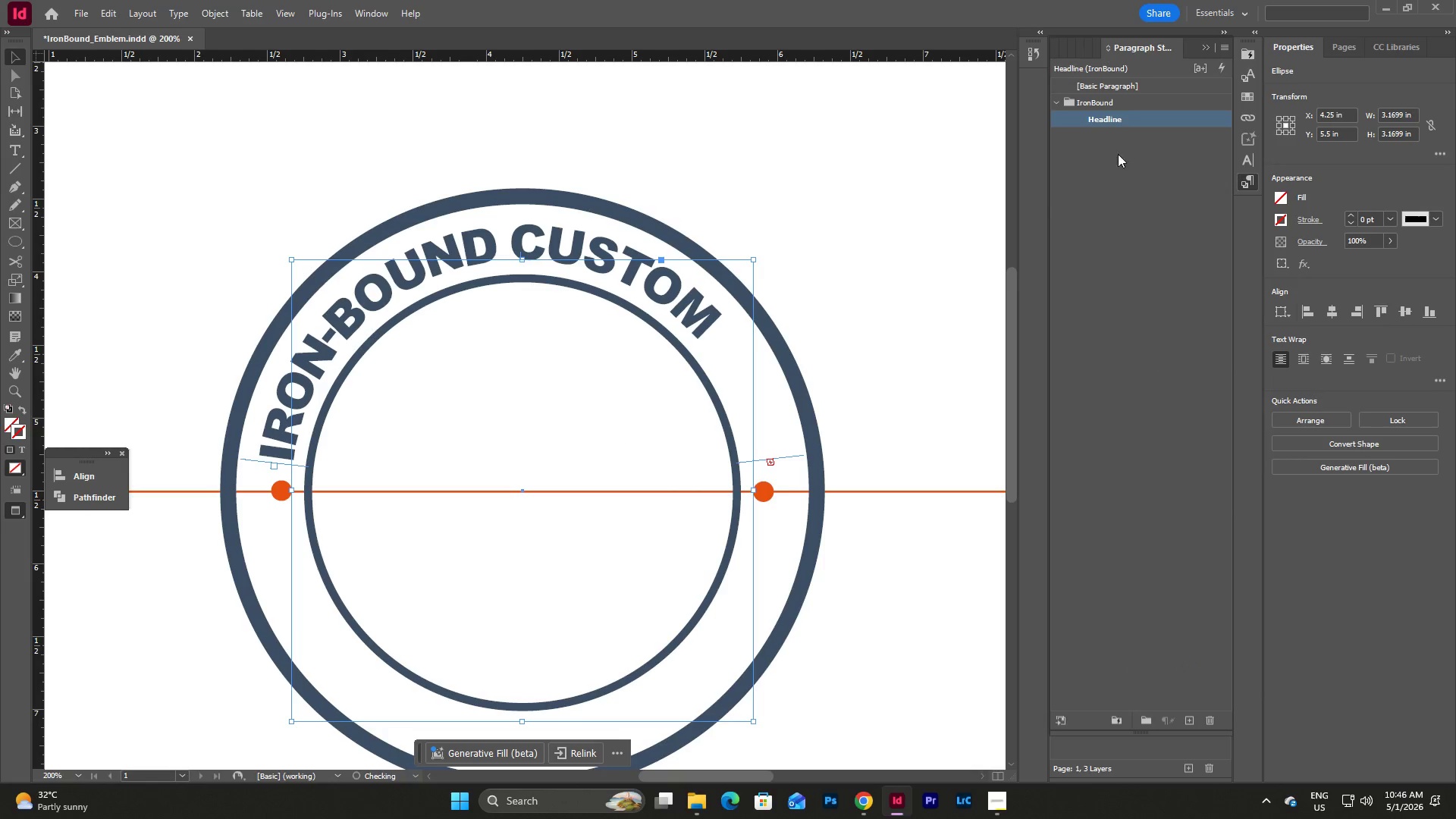 
double_click([1131, 116])
 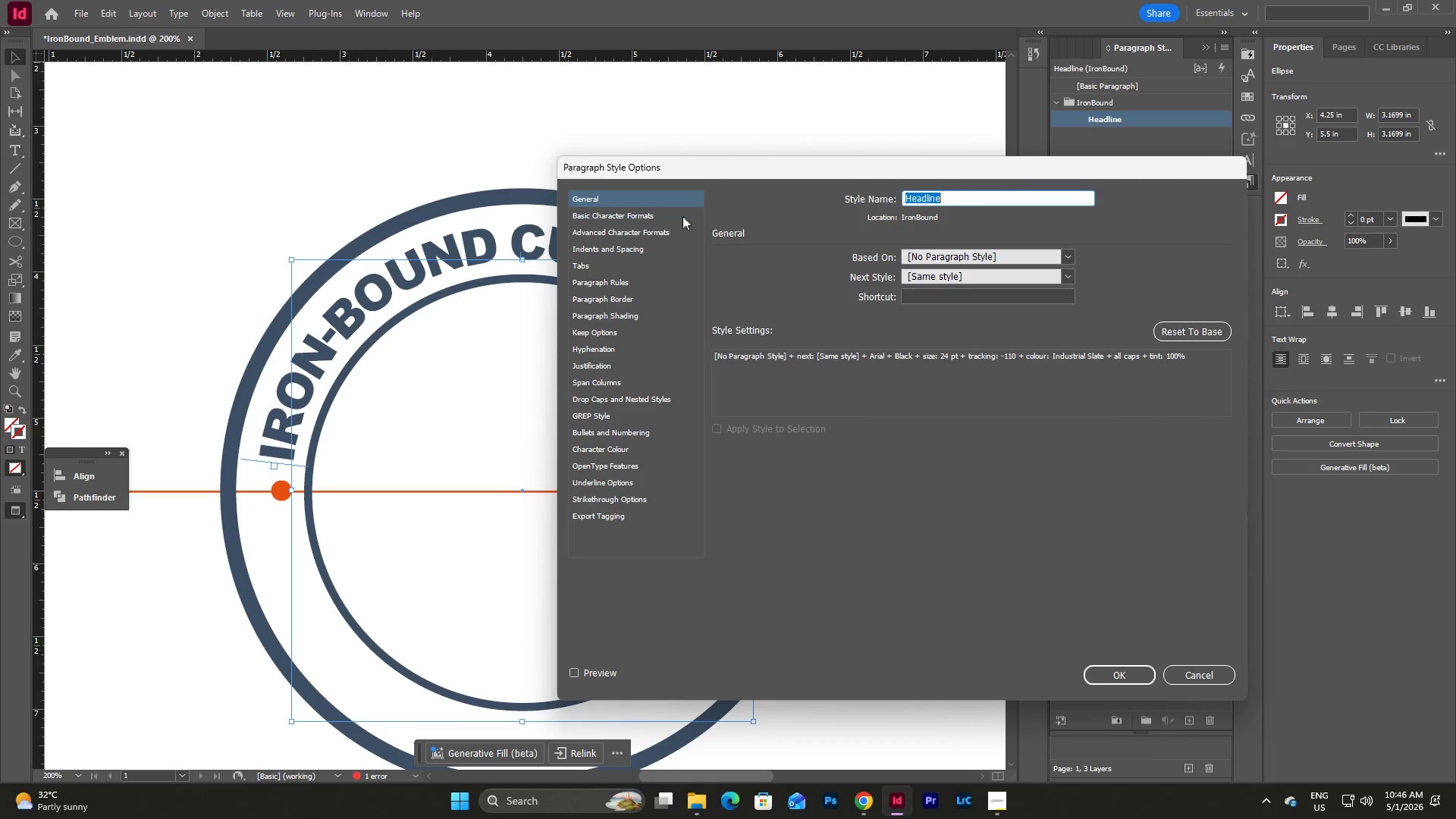 
left_click([666, 218])
 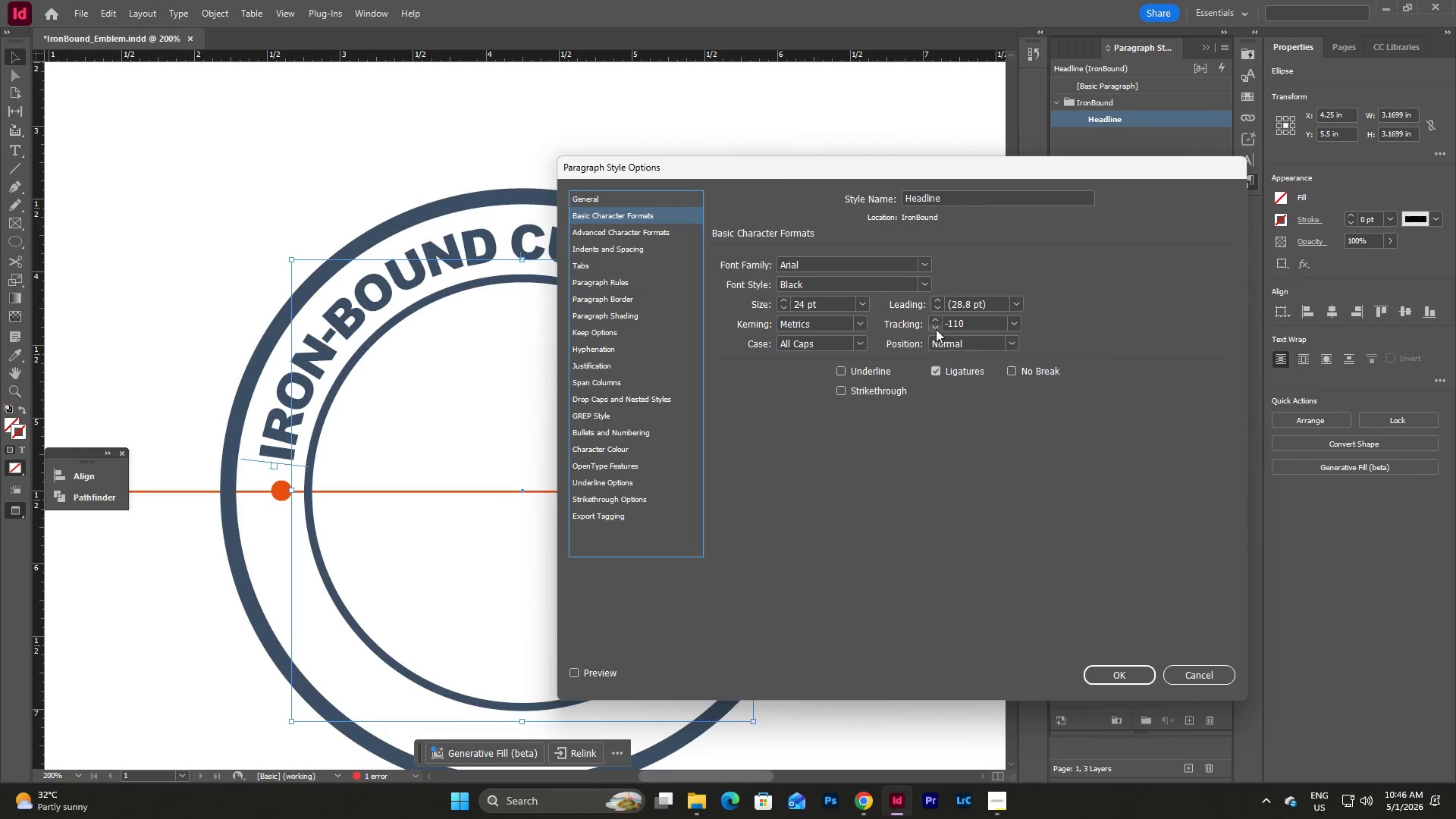 
left_click([934, 328])
 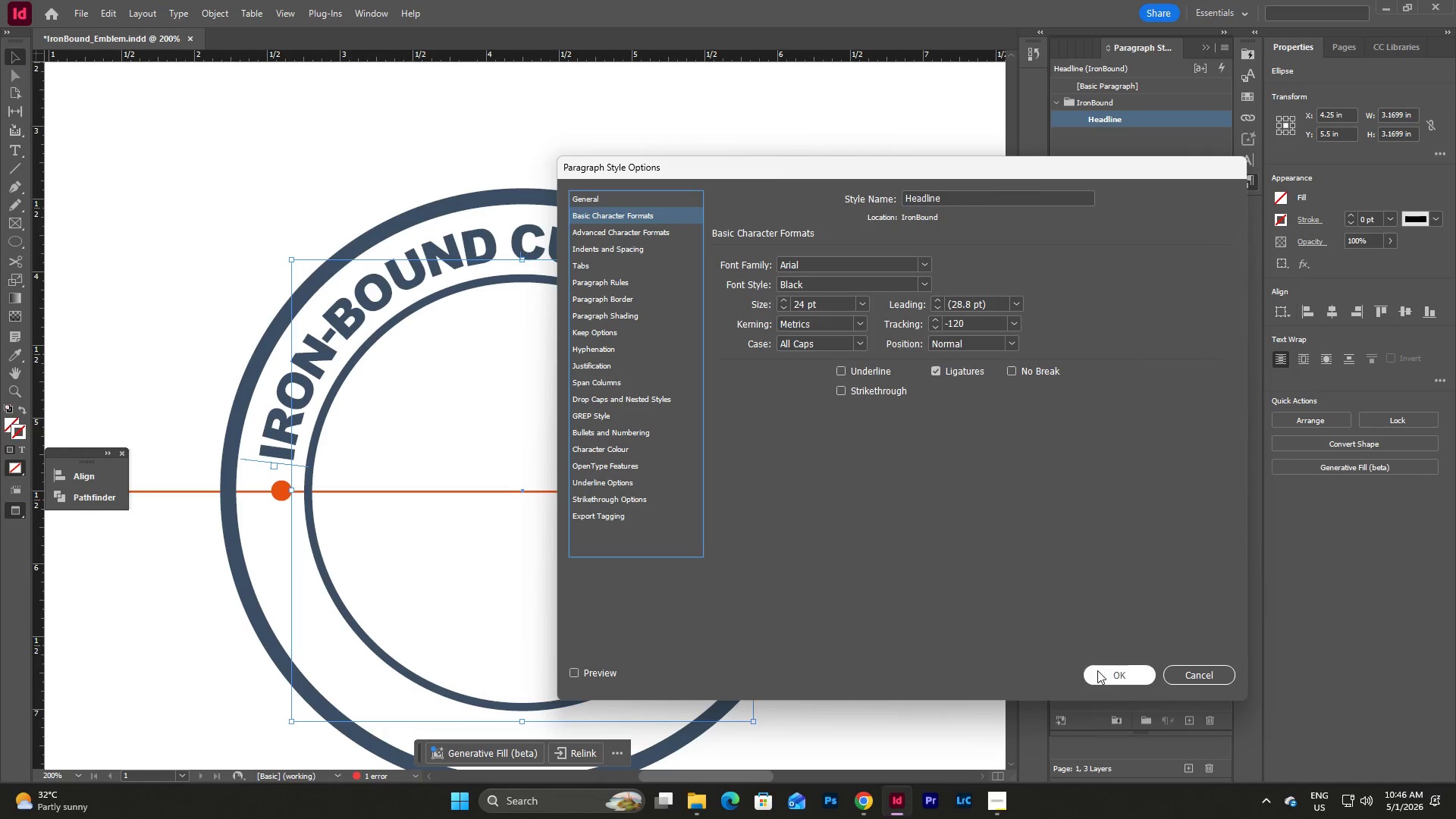 
left_click([1098, 670])
 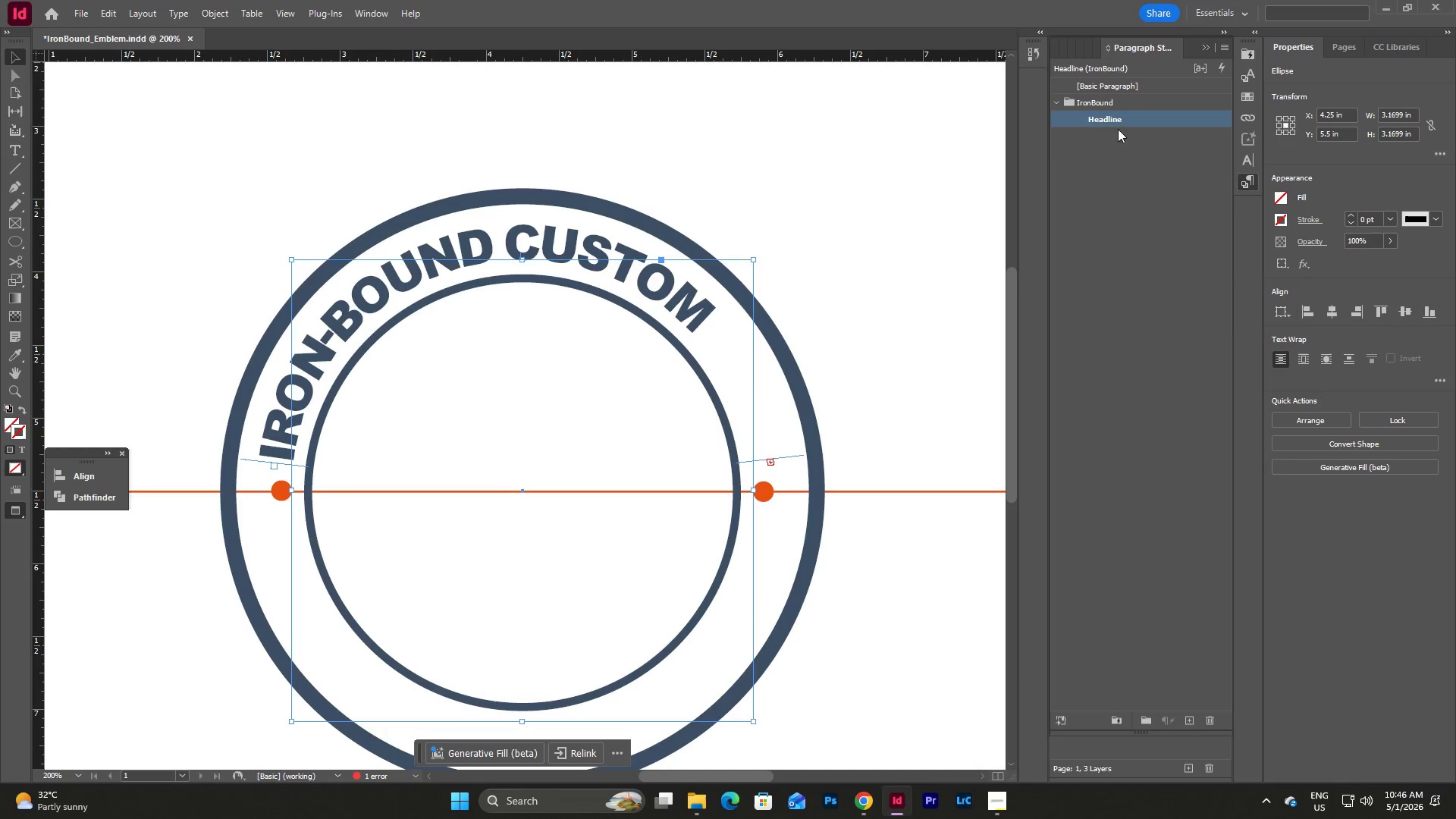 
double_click([1121, 120])
 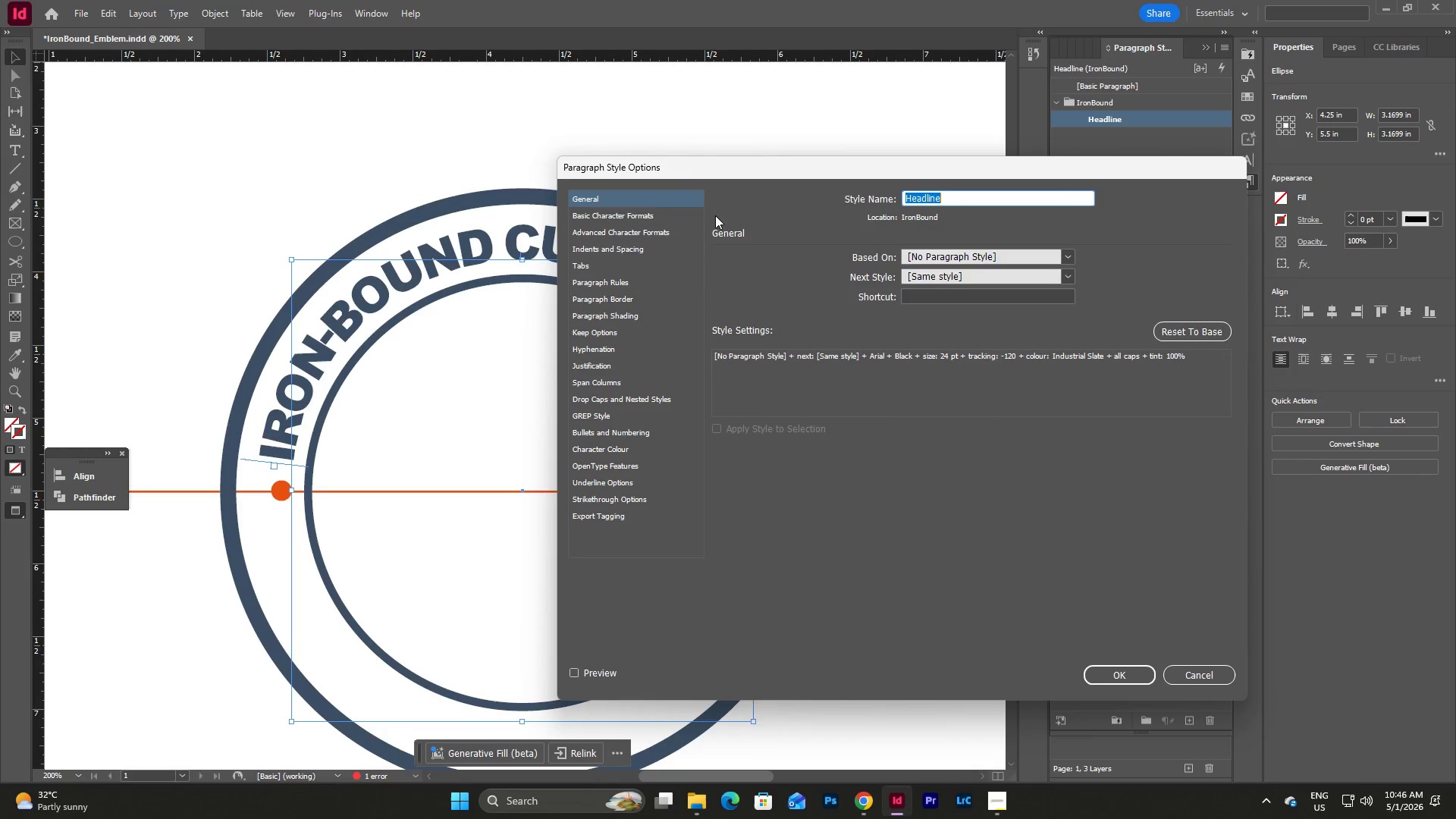 
left_click([656, 222])
 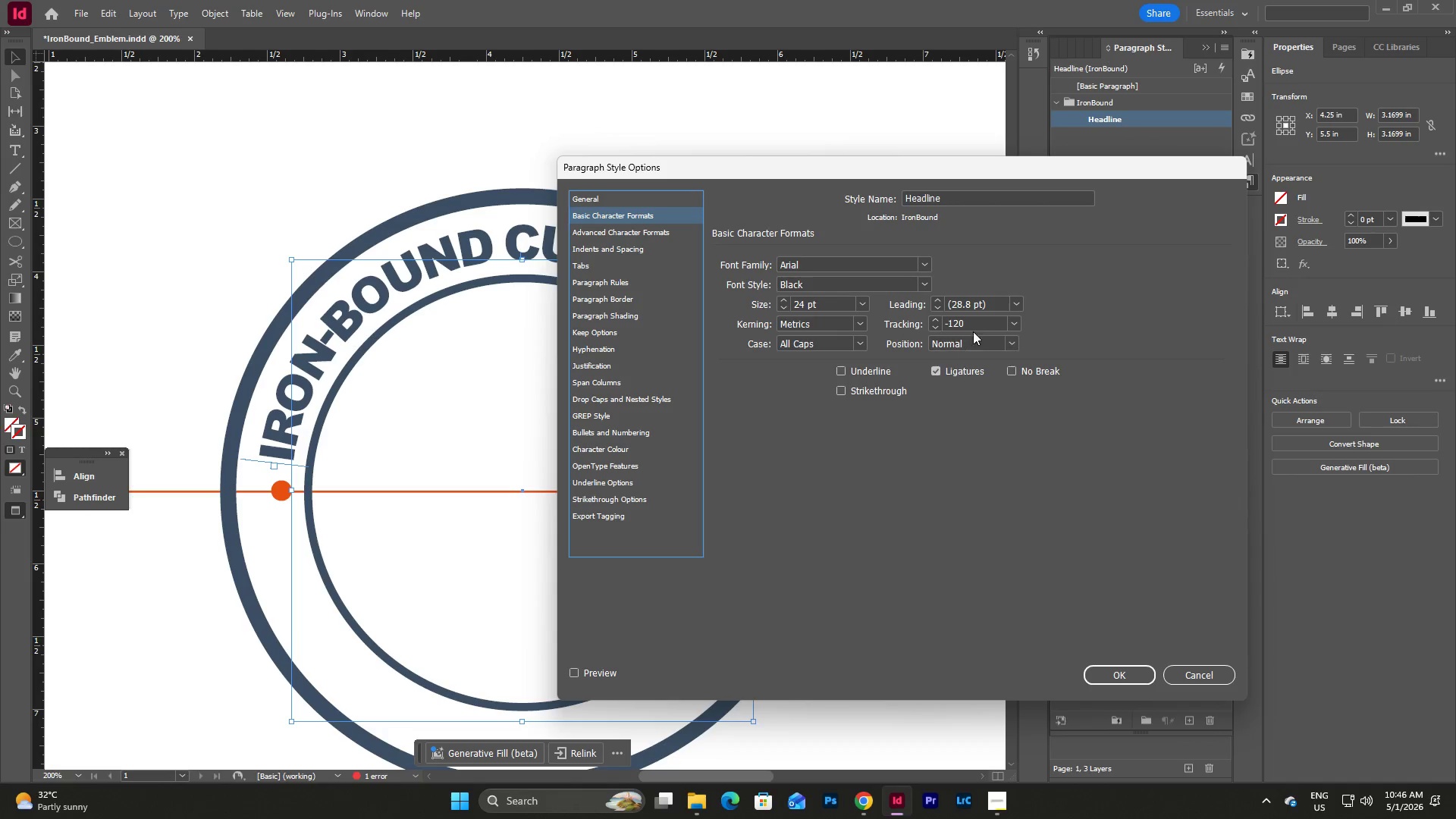 
double_click([977, 325])
 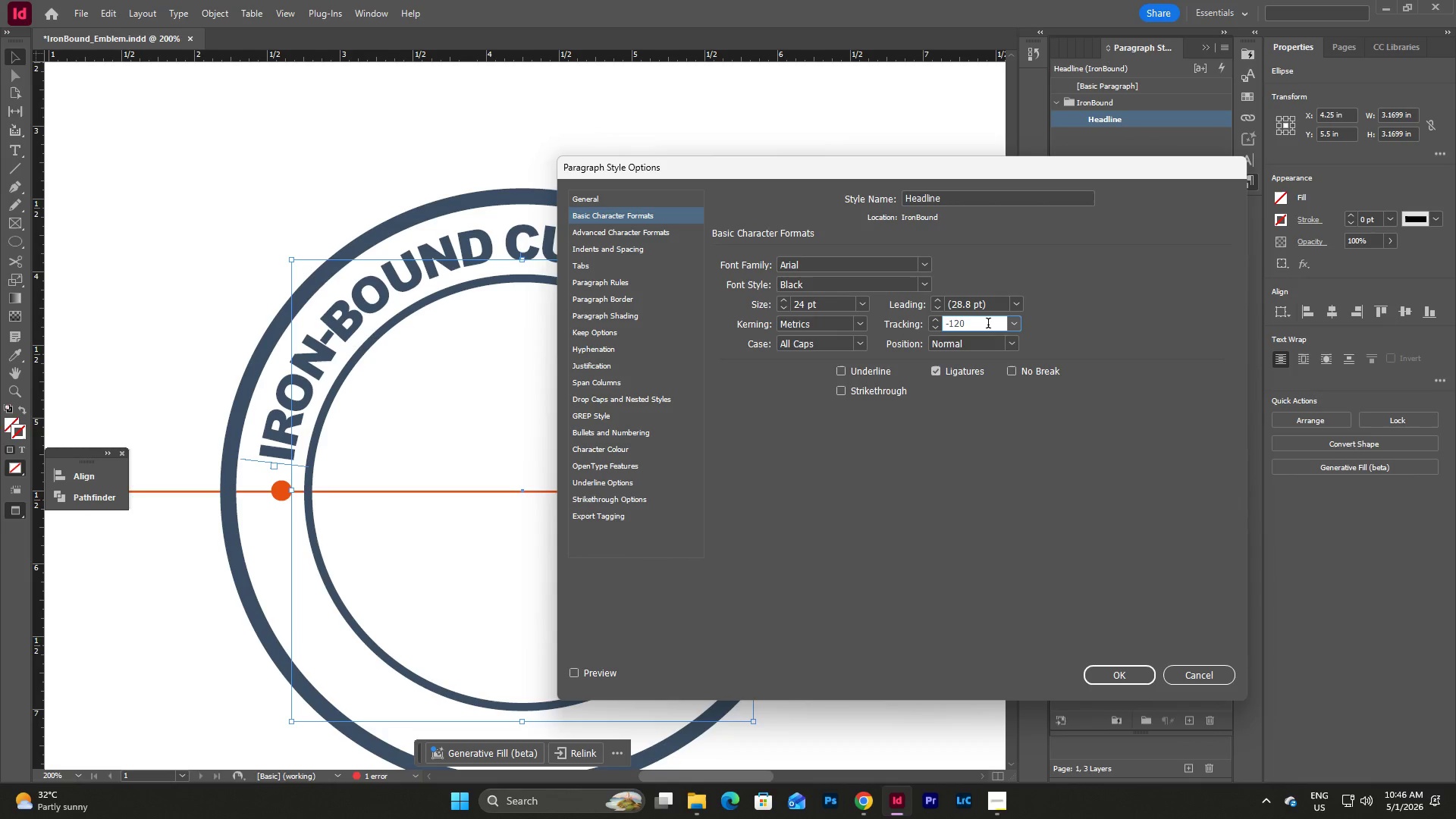 
key(Backspace)
 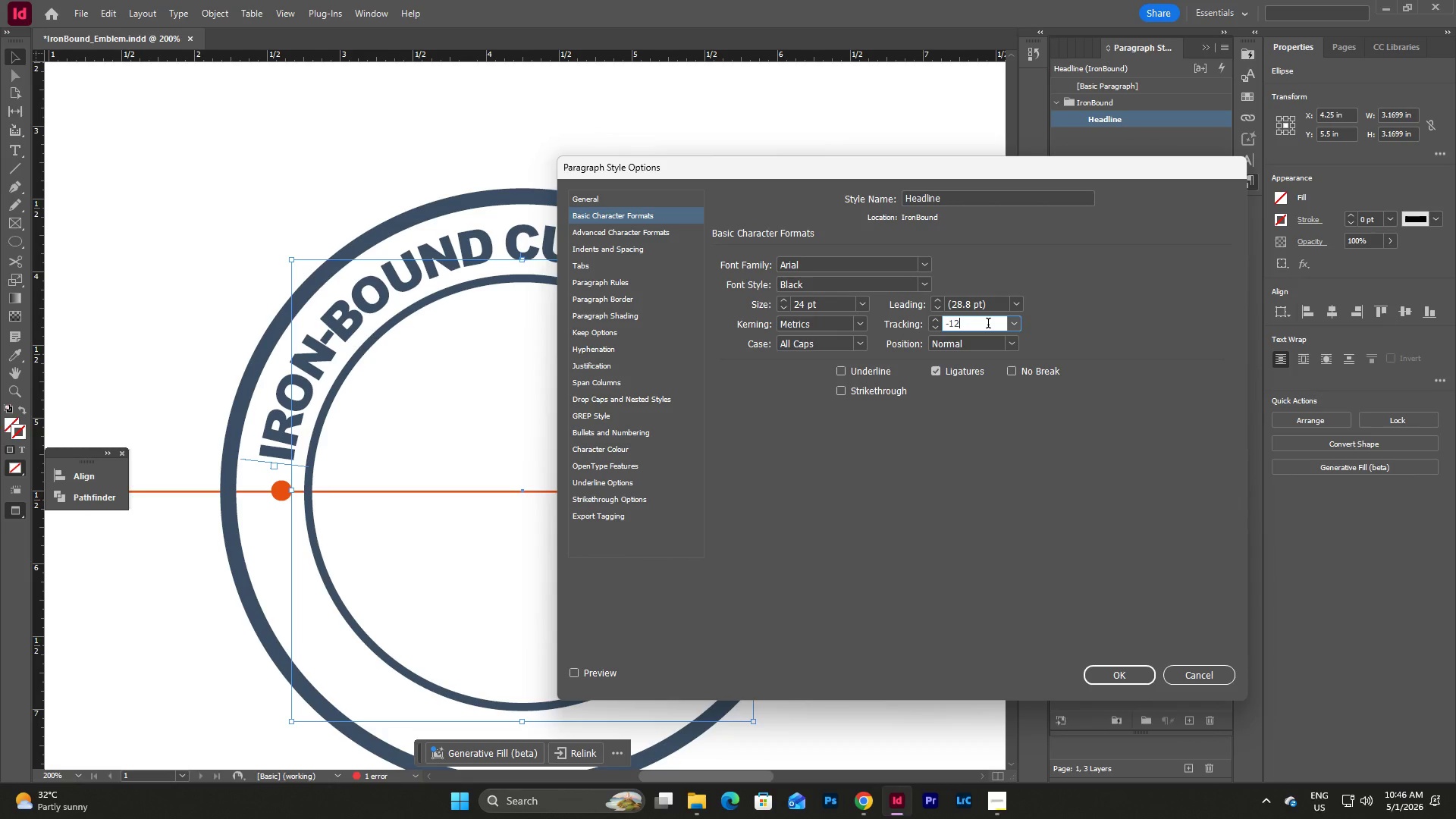 
key(Numpad5)
 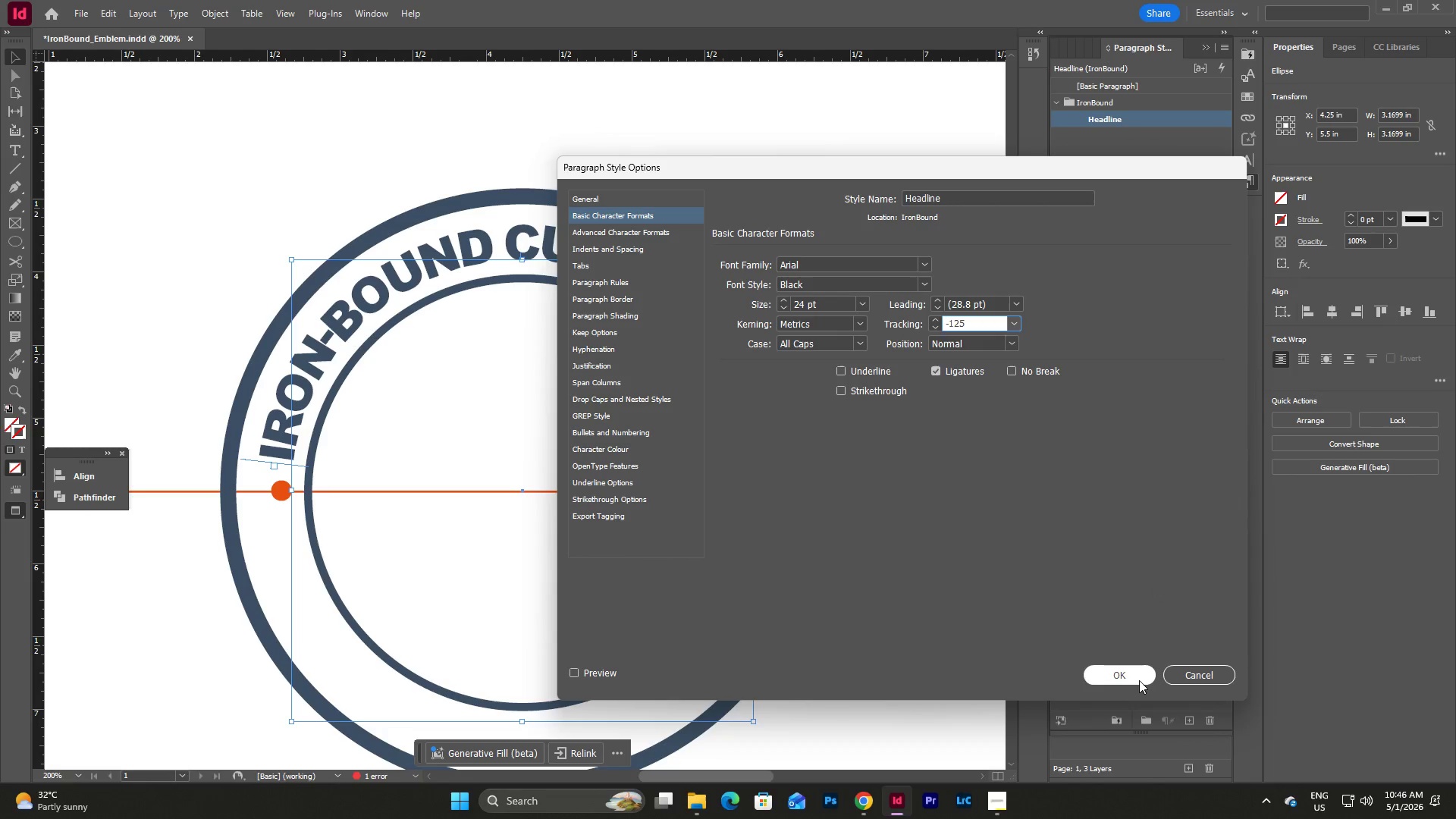 
left_click([1139, 680])
 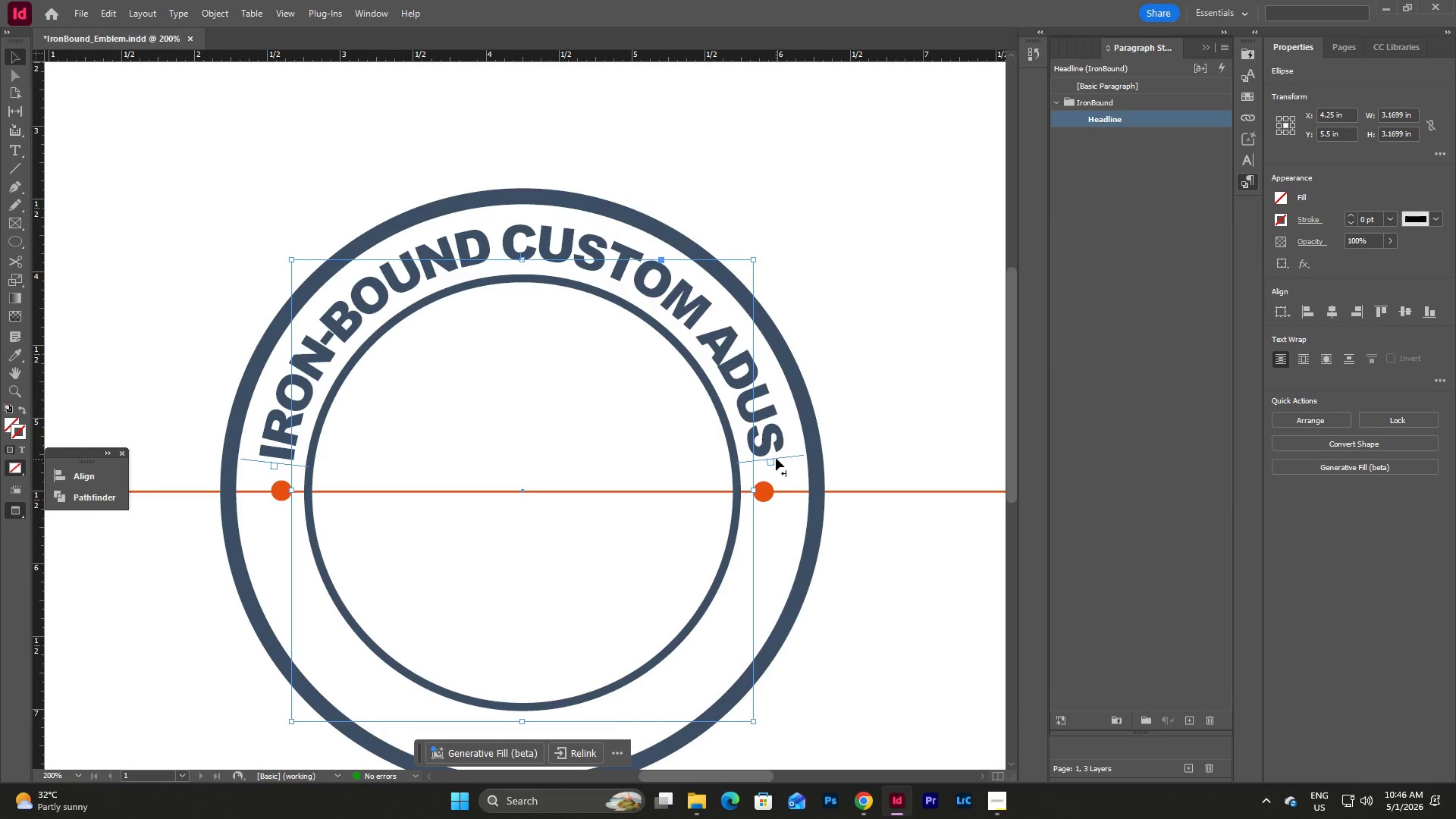 
wait(7.26)
 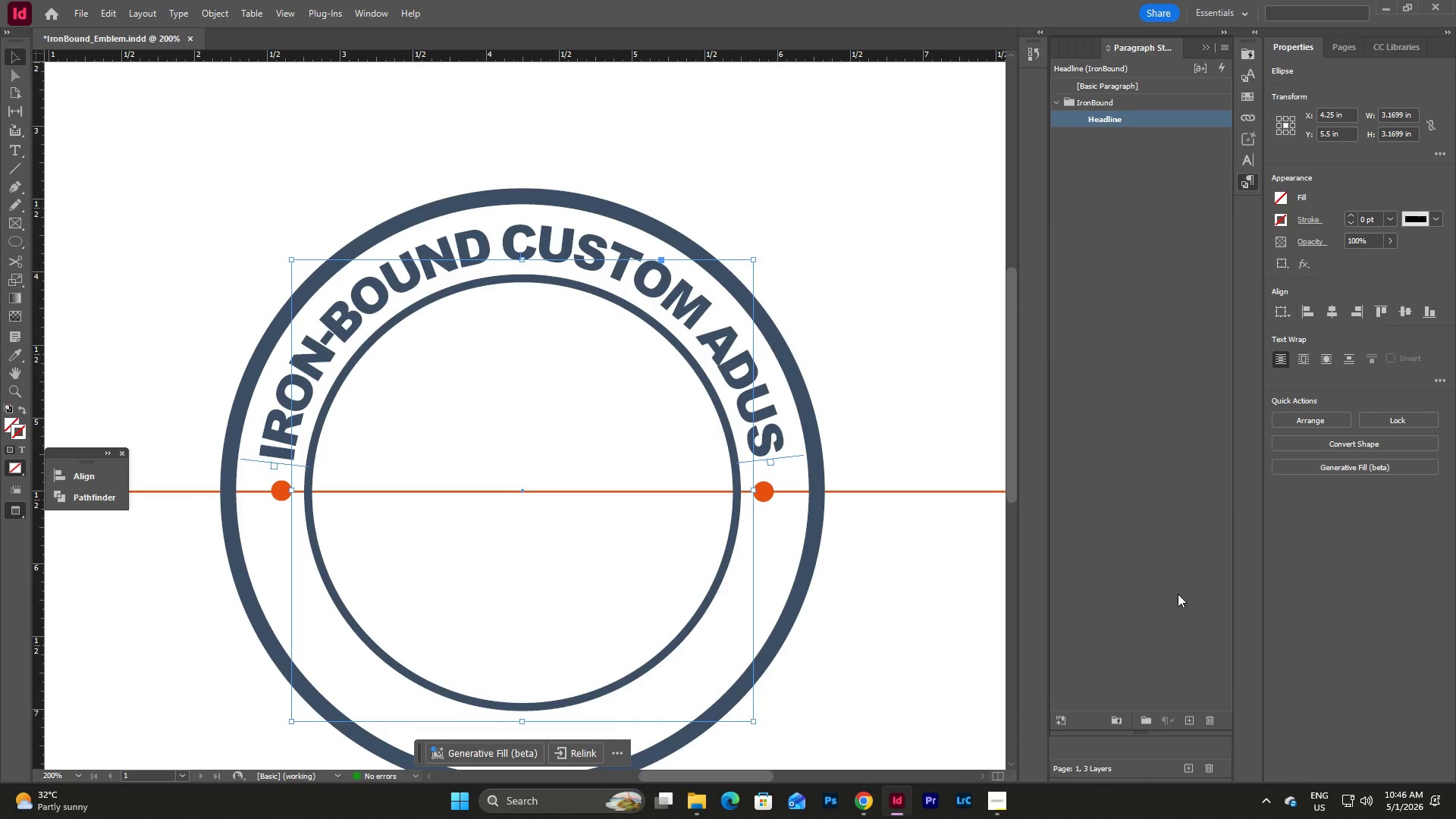 
left_click_drag(start_coordinate=[778, 457], to_coordinate=[409, 481])
 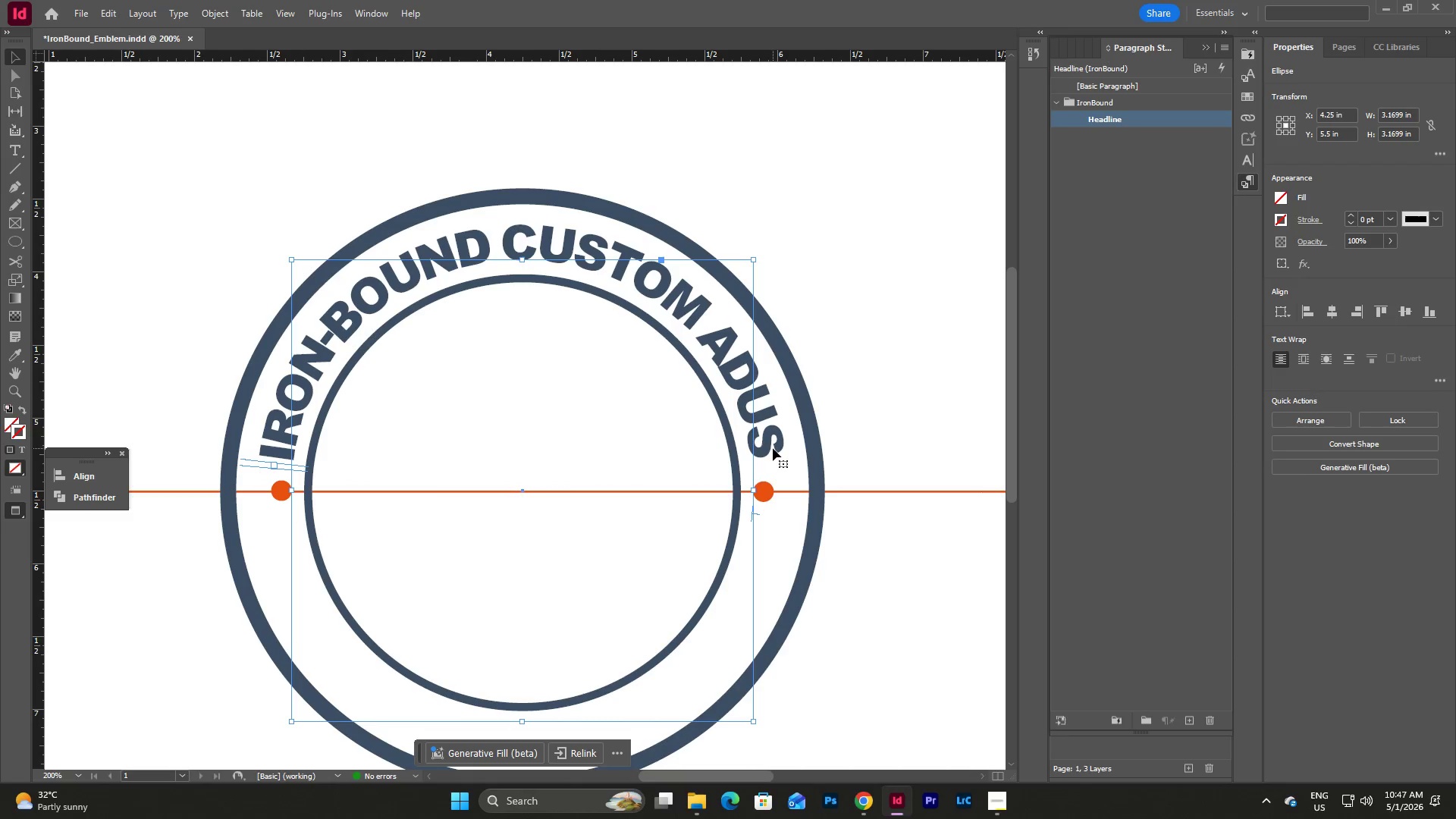 
left_click([778, 472])
 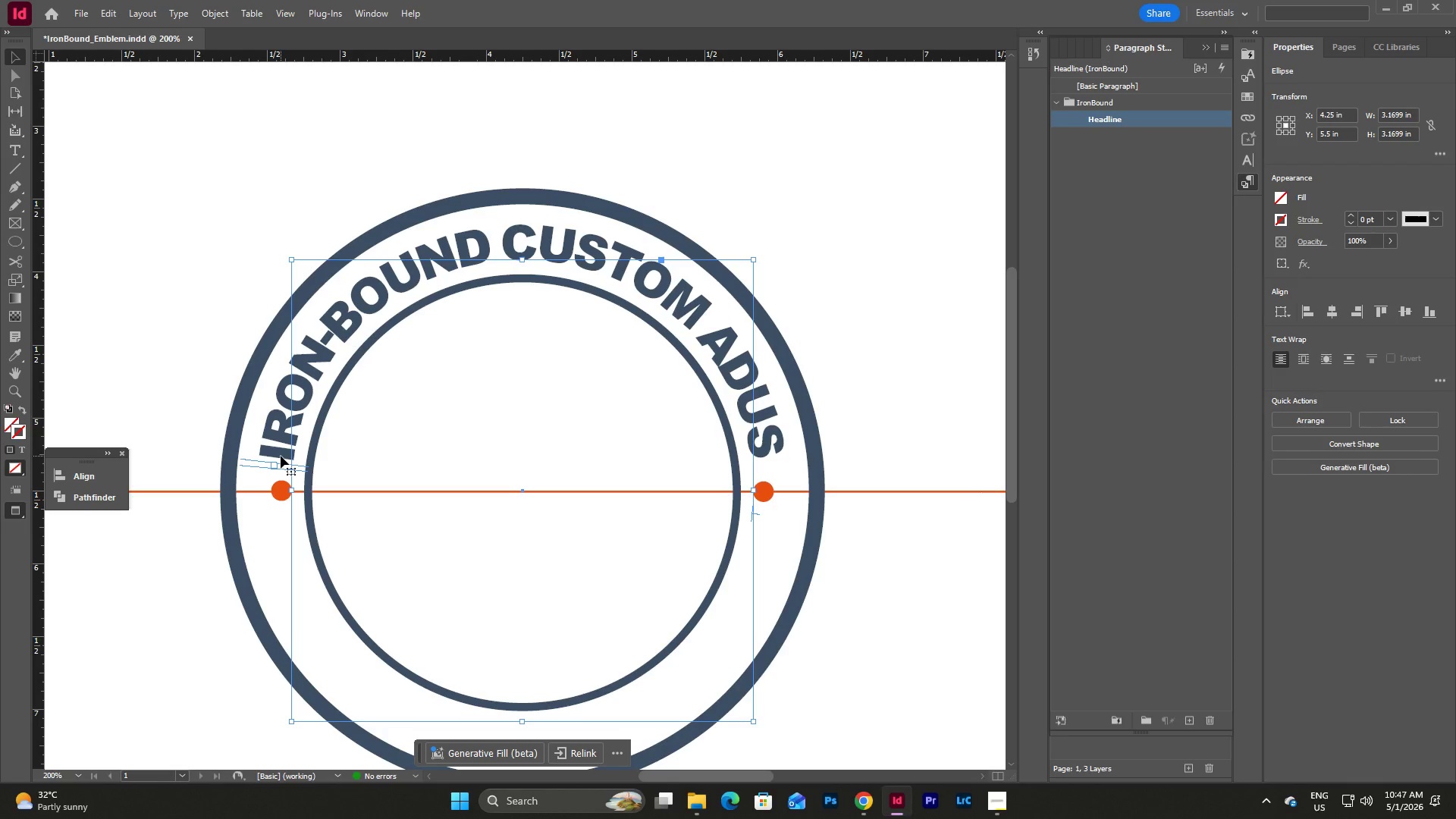 
wait(5.8)
 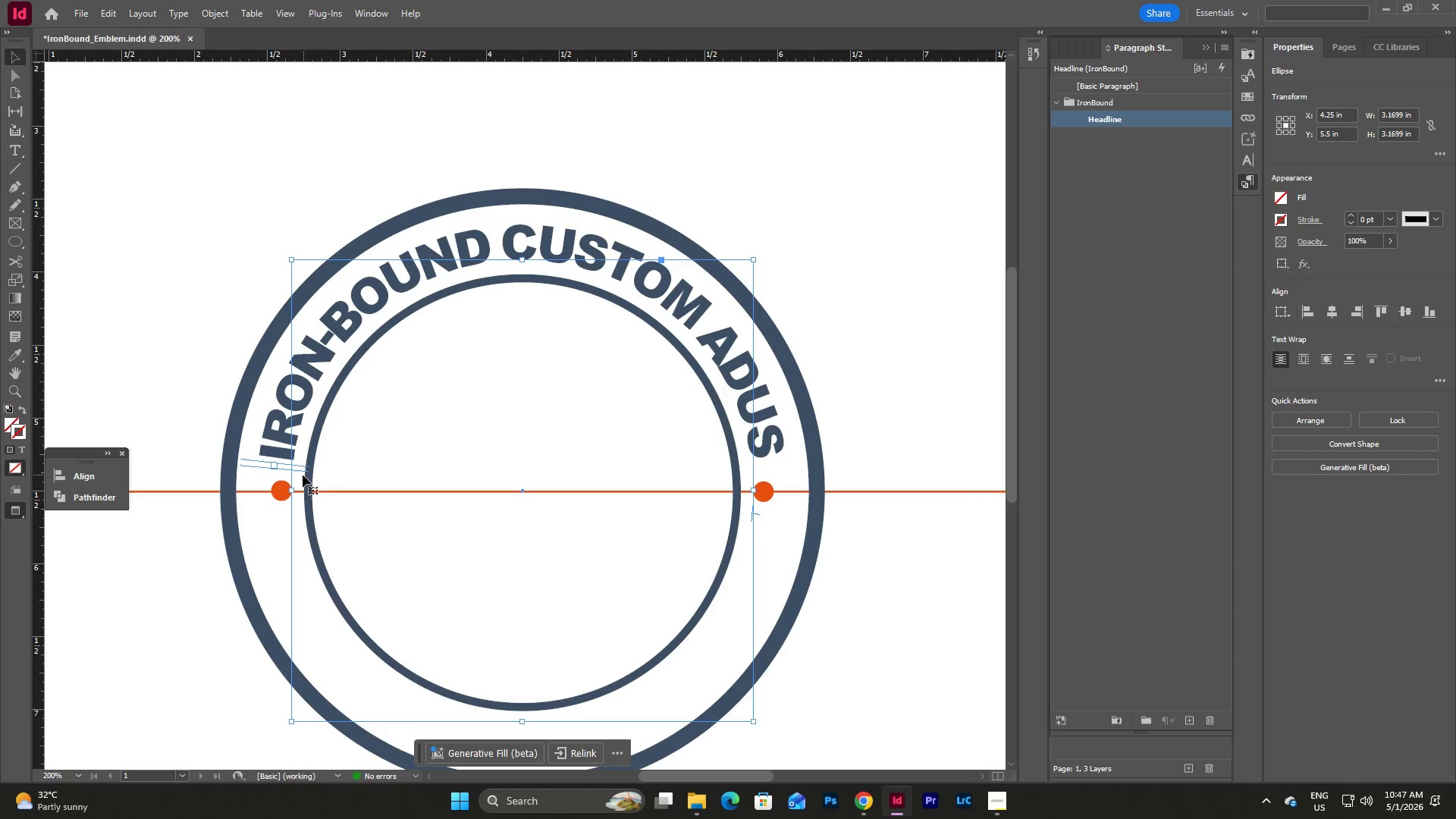 
left_click_drag(start_coordinate=[425, 493], to_coordinate=[427, 463])
 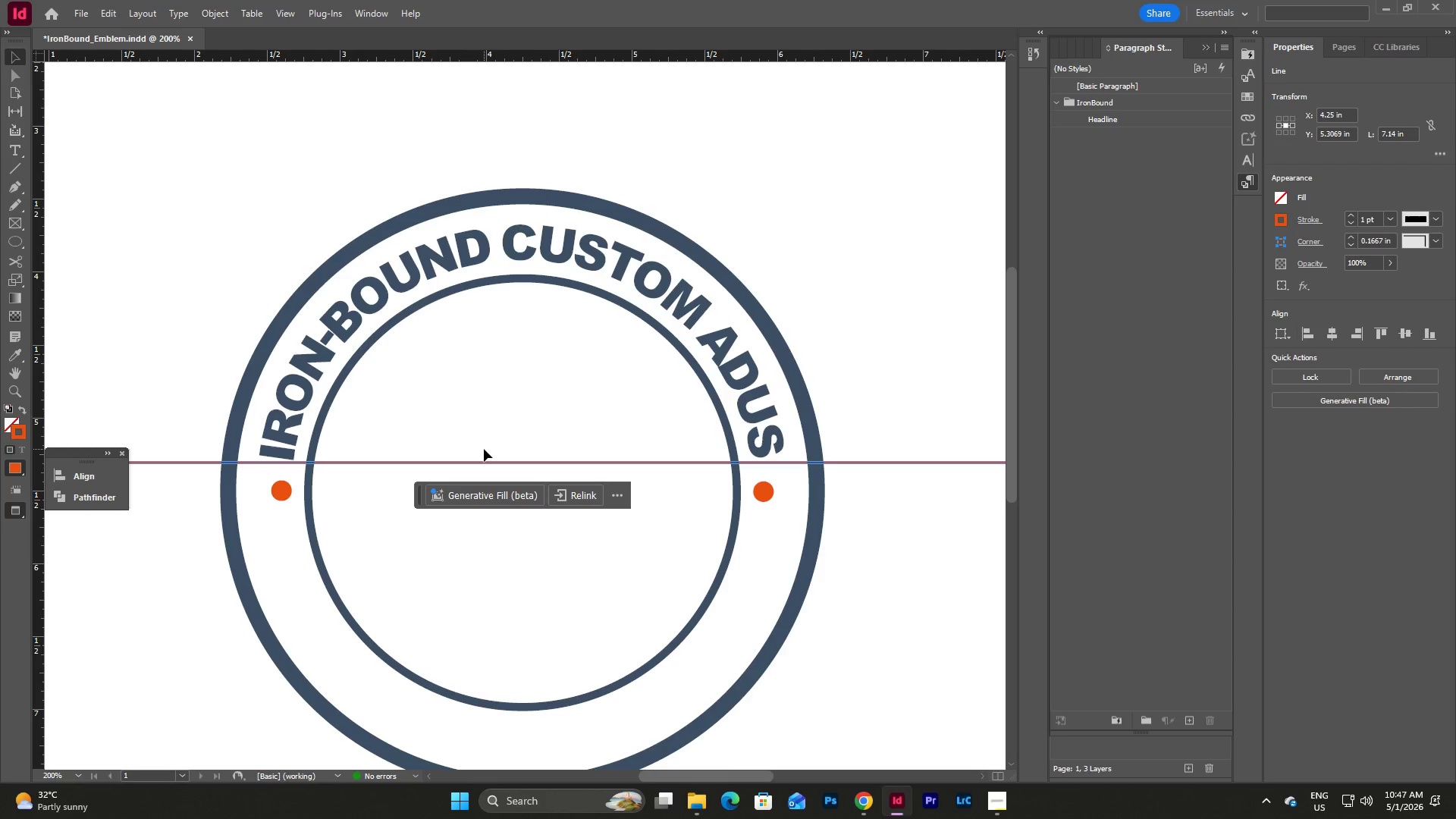 
key(Control+Z)
 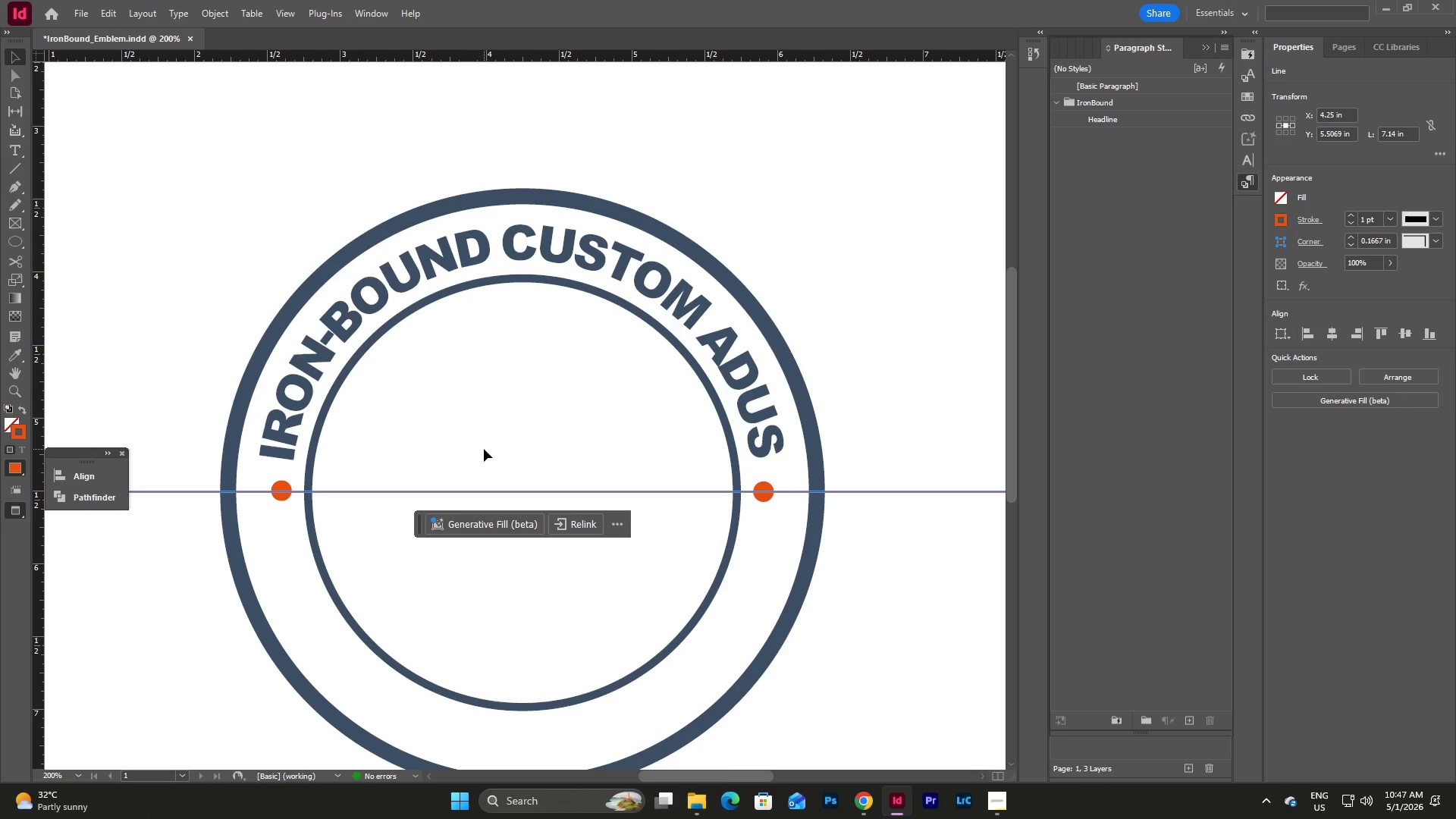 
key(Control+Z)
 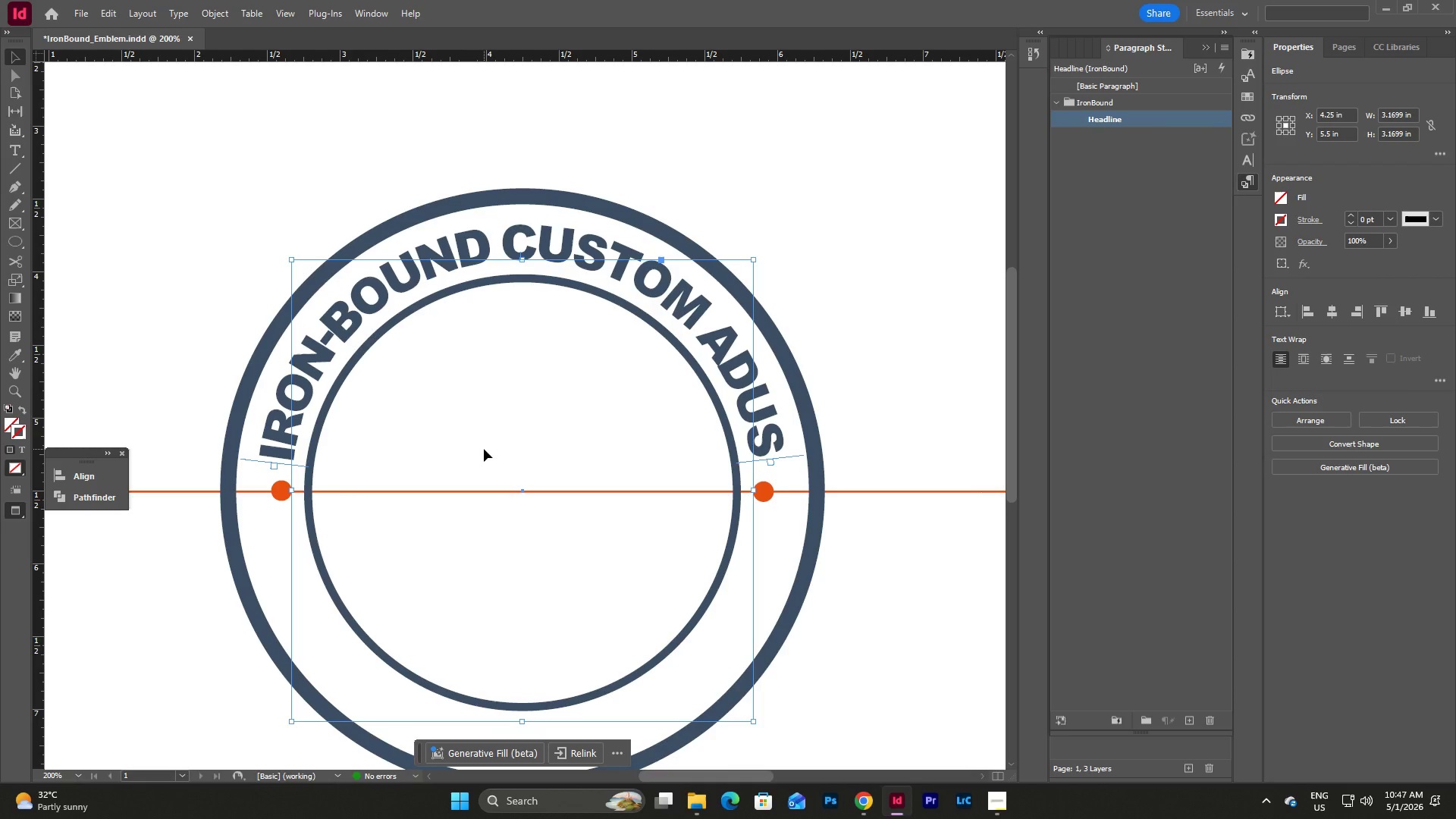 
hold_key(key=ControlLeft, duration=1.31)
 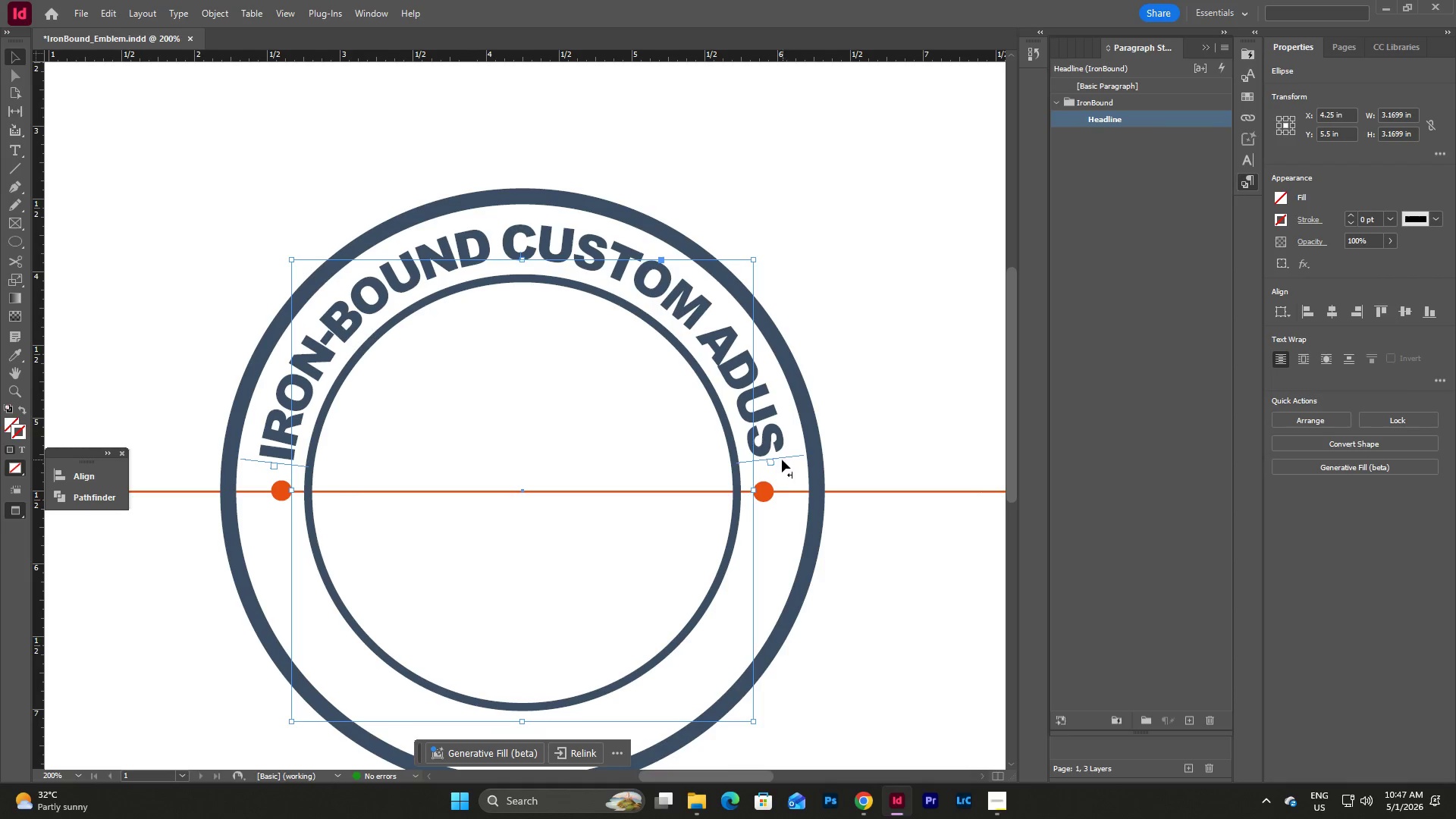 
left_click_drag(start_coordinate=[780, 459], to_coordinate=[776, 462])
 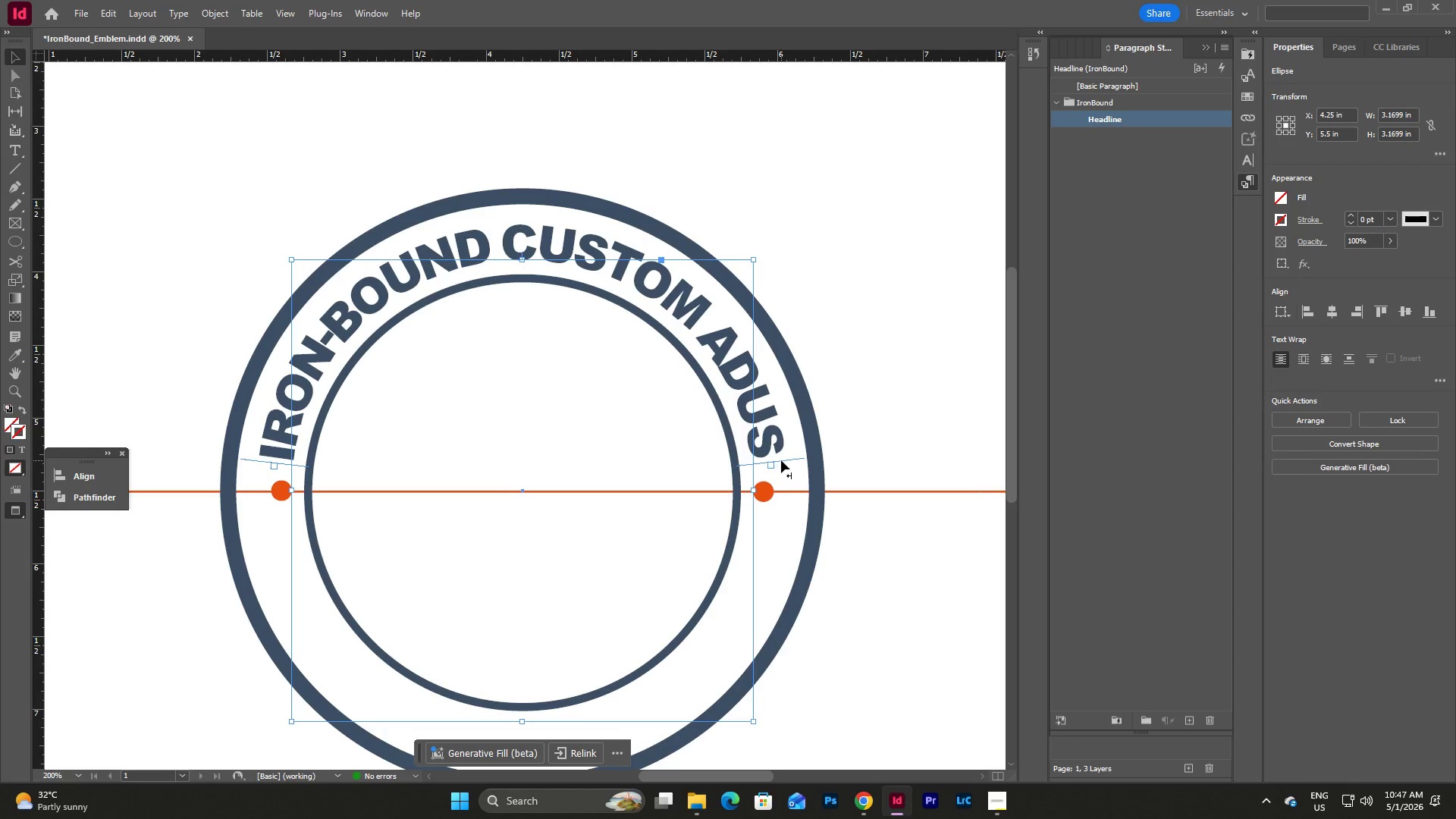 
left_click_drag(start_coordinate=[781, 460], to_coordinate=[781, 465])
 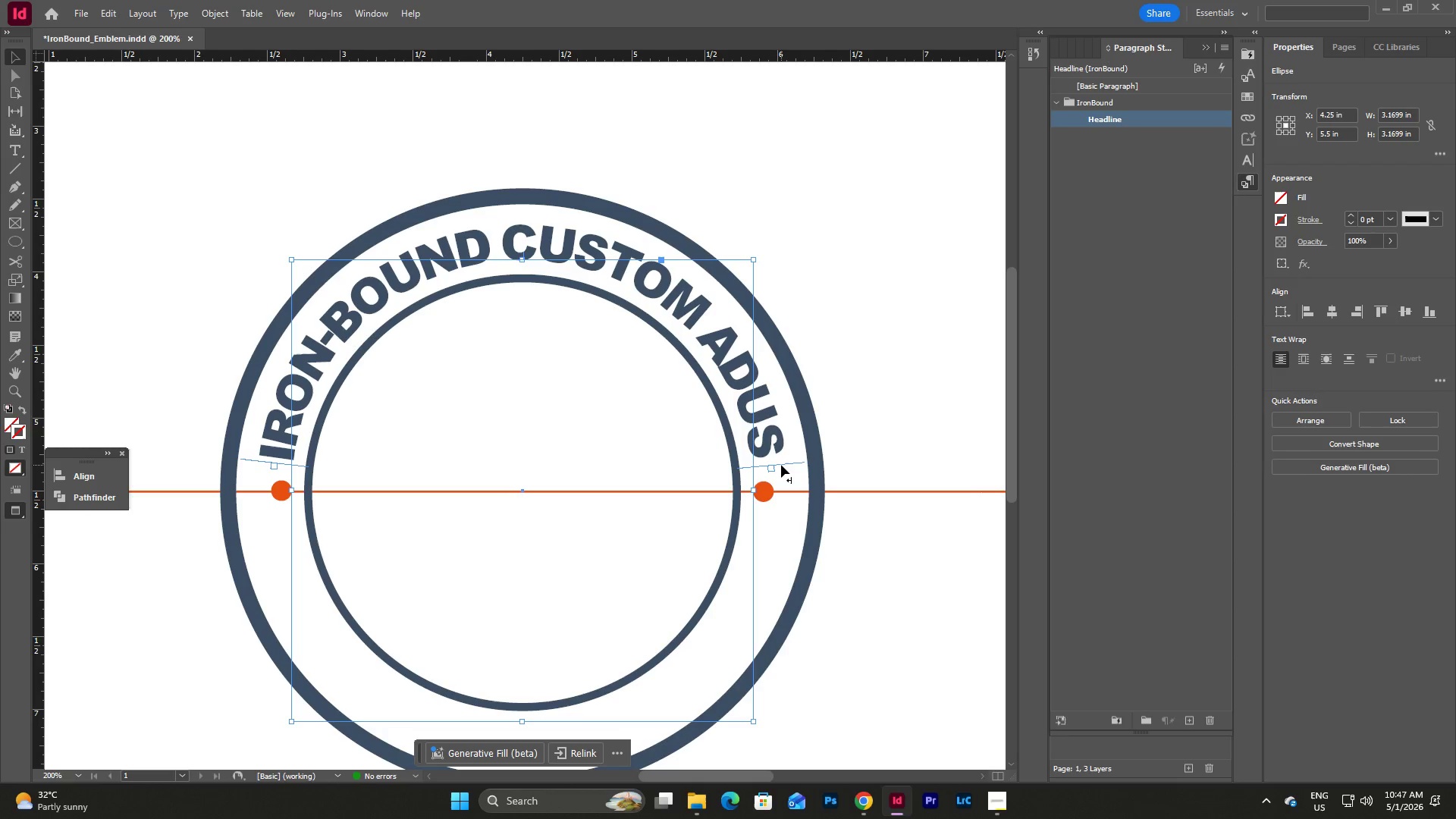 
left_click([781, 465])
 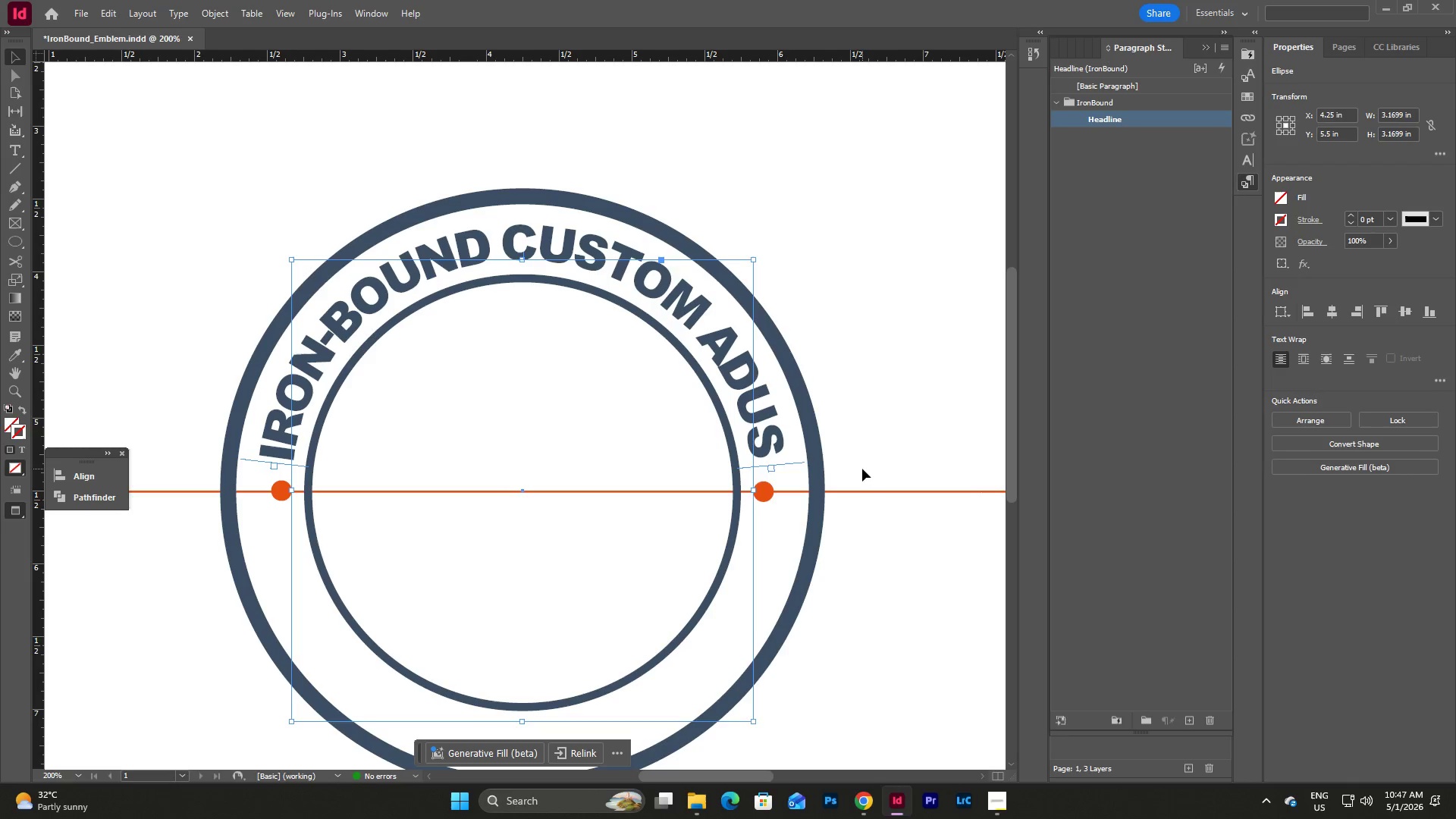 
left_click([862, 469])
 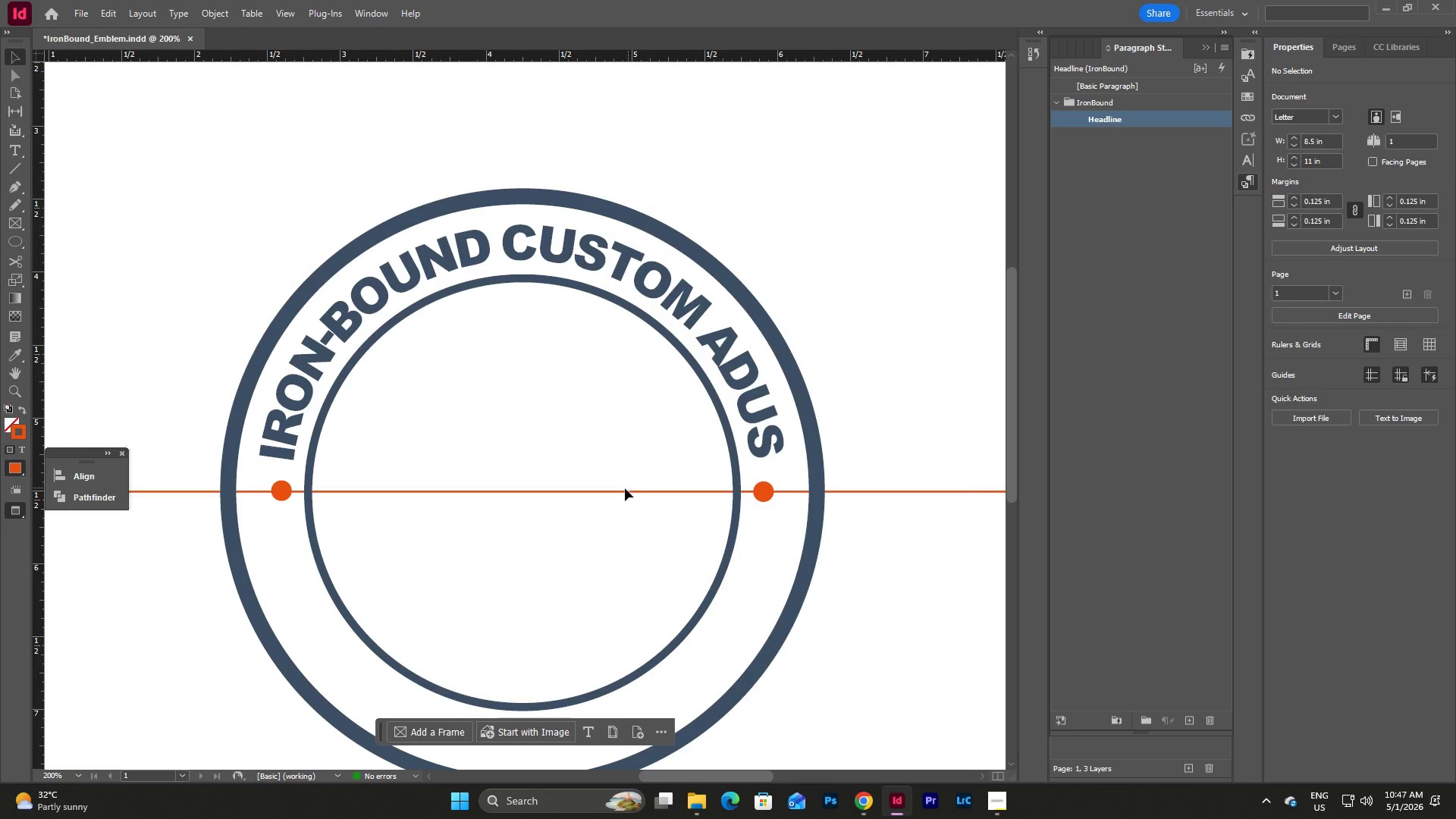 
left_click([625, 488])
 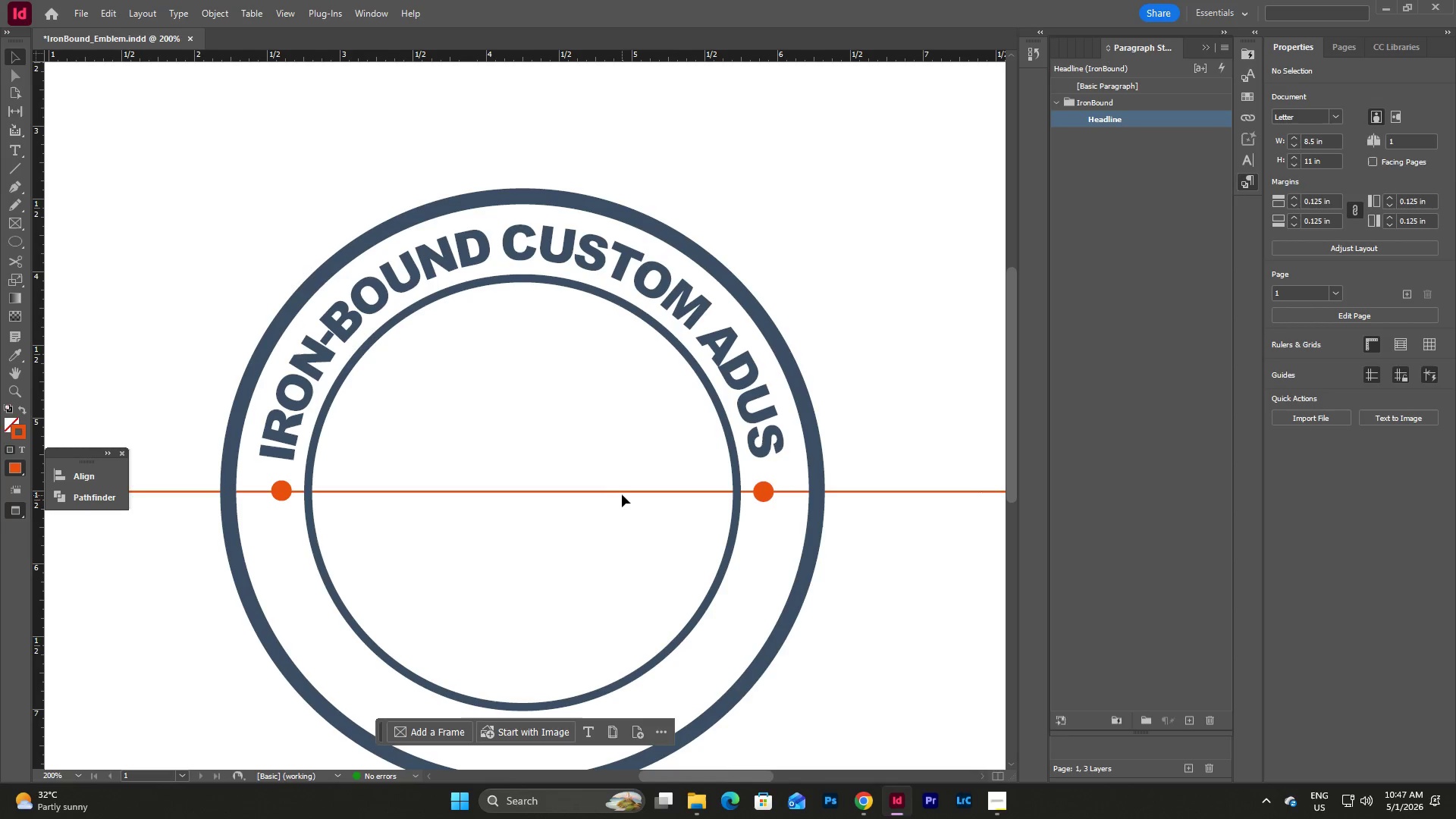 
left_click([622, 494])
 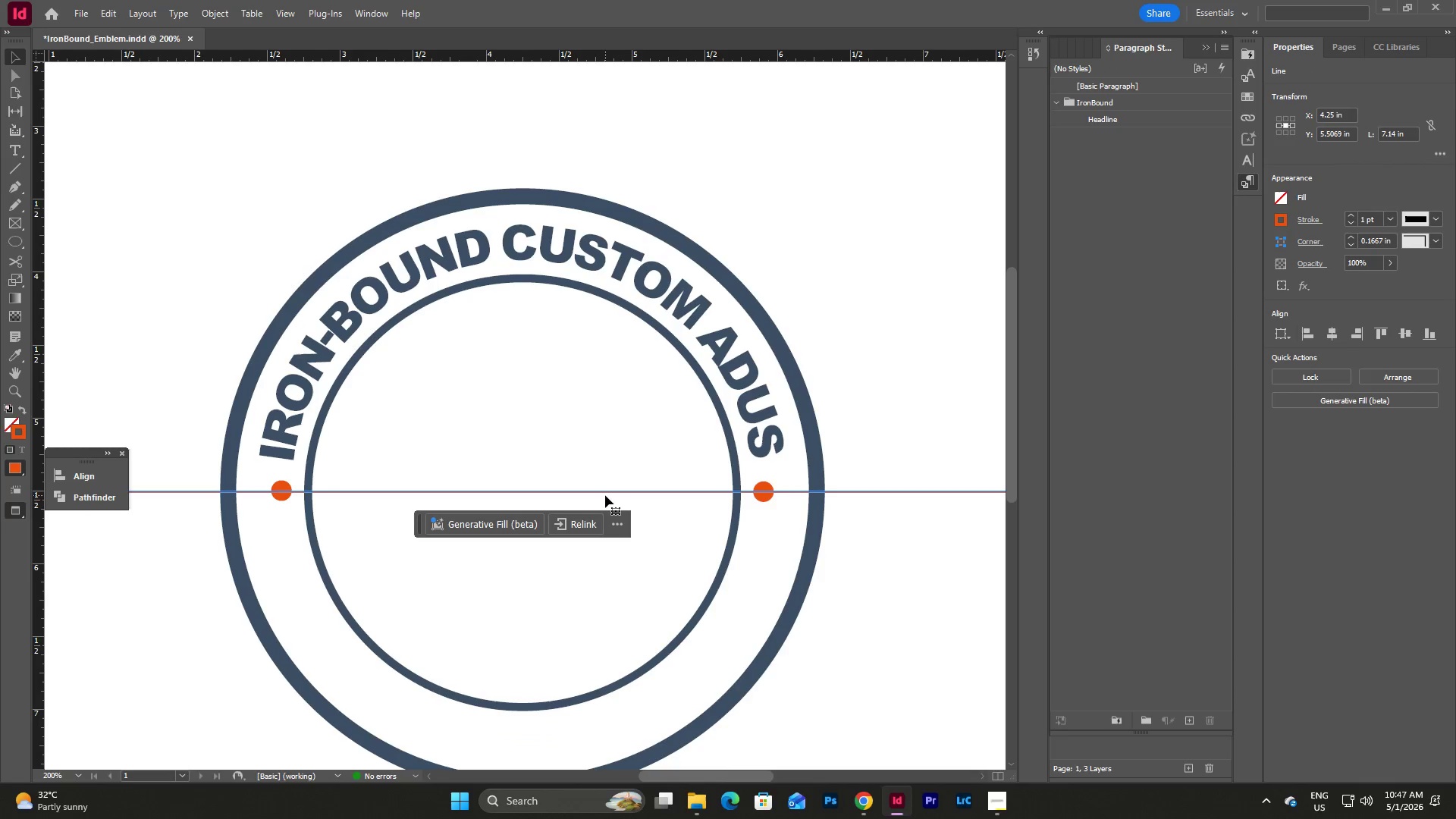 
left_click_drag(start_coordinate=[605, 495], to_coordinate=[607, 467])
 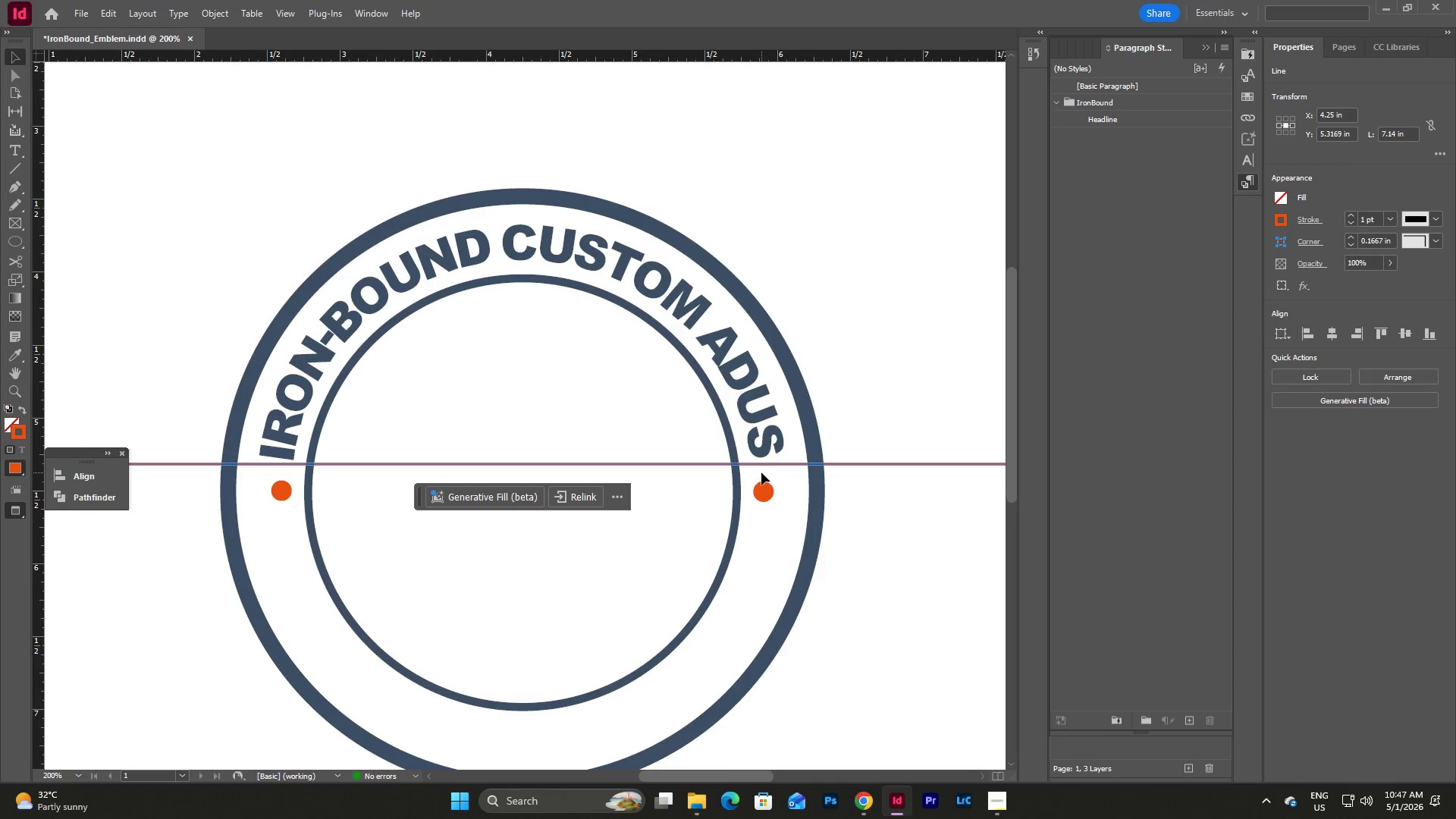 
left_click([770, 450])
 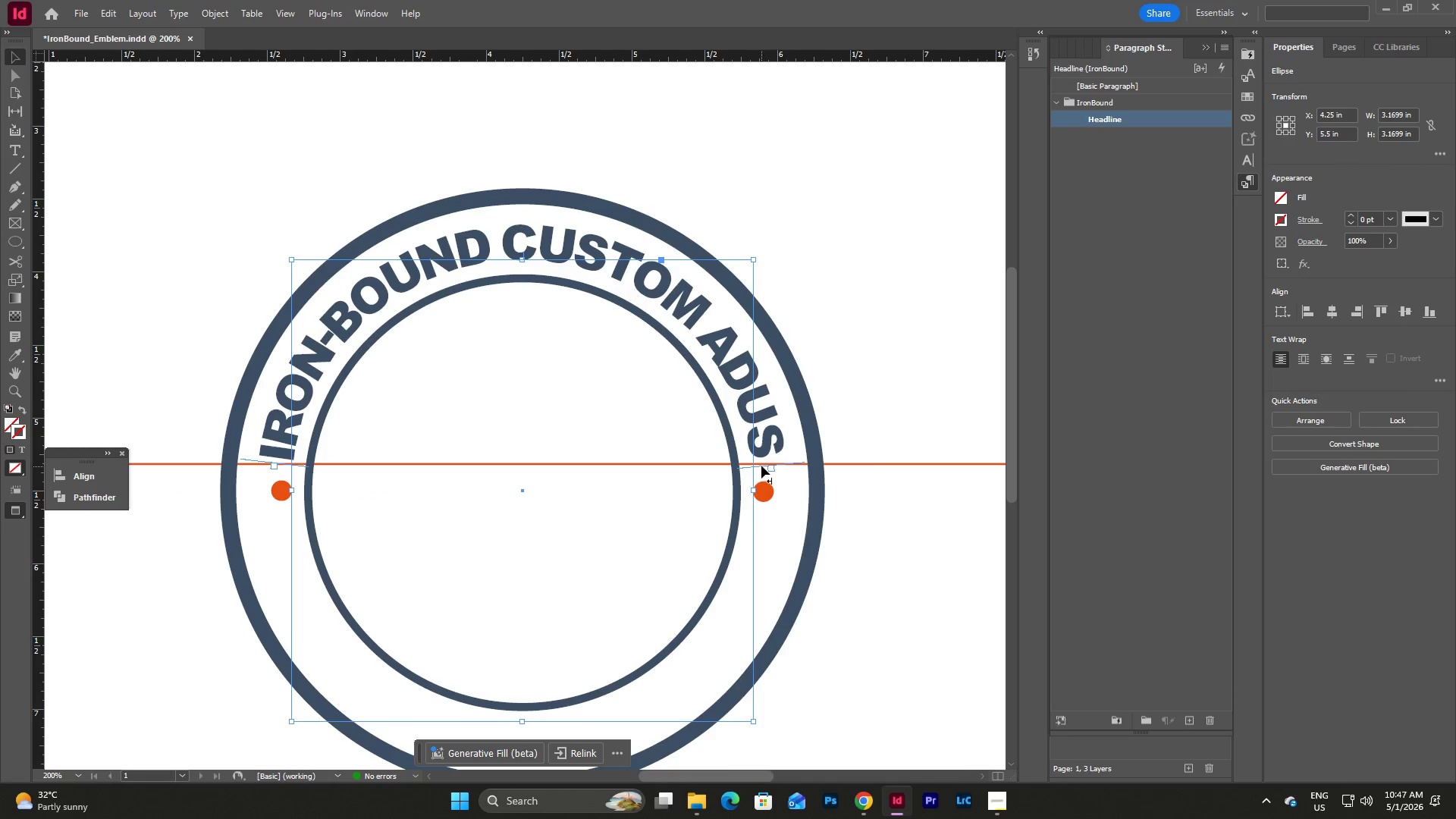 
wait(8.52)
 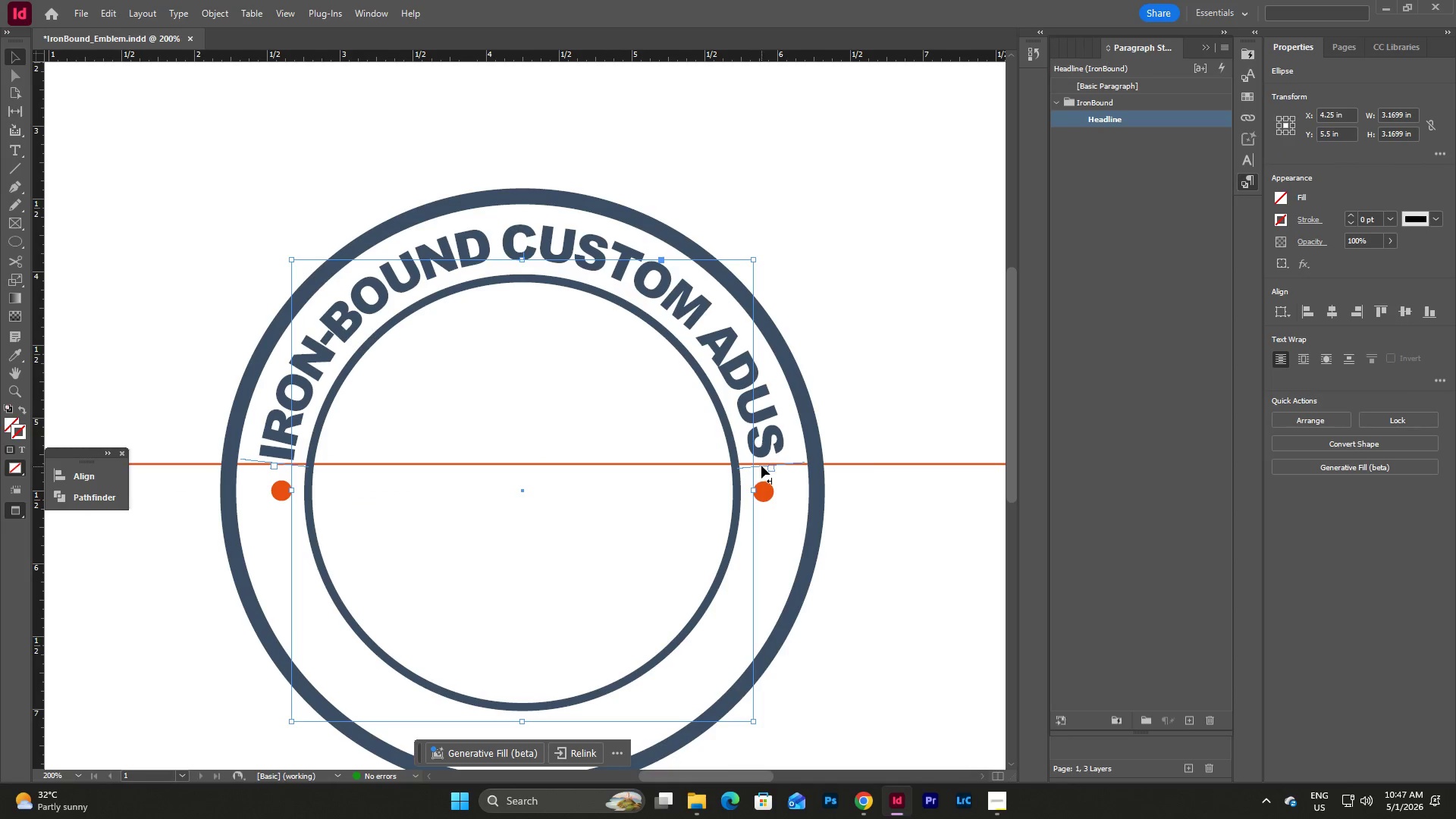 
left_click([780, 474])
 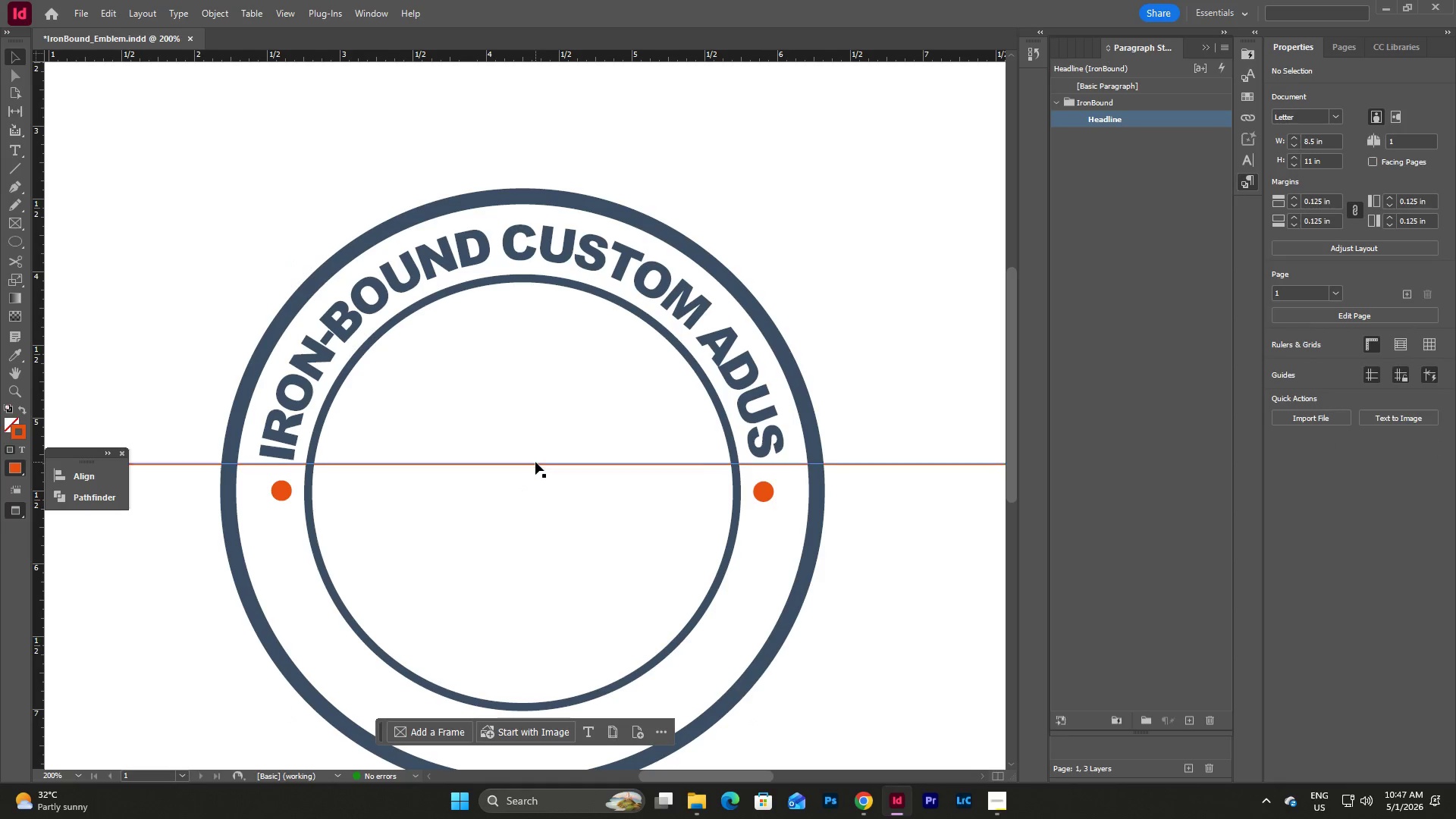 
left_click_drag(start_coordinate=[535, 462], to_coordinate=[535, 480])
 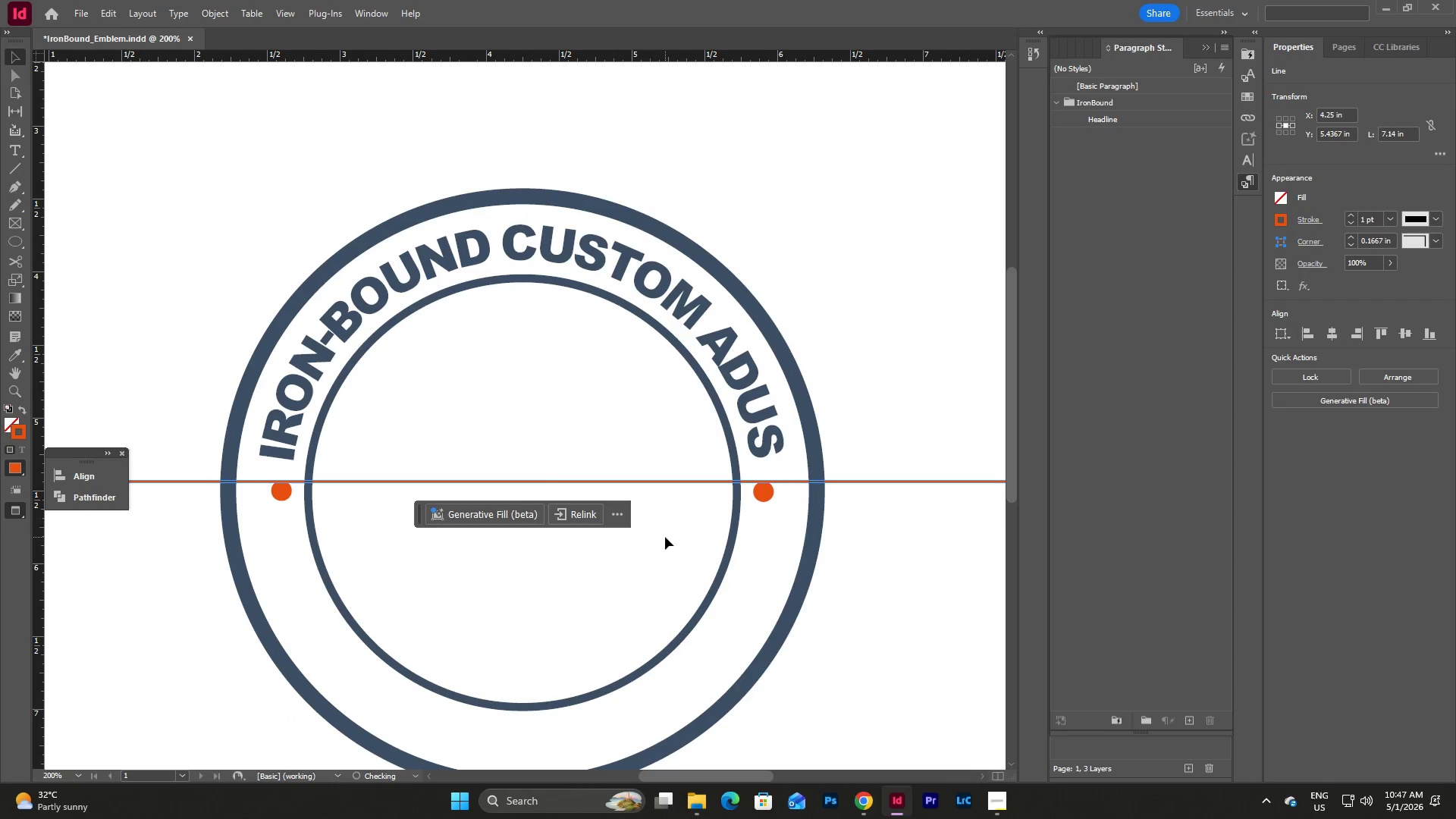 
left_click([665, 537])
 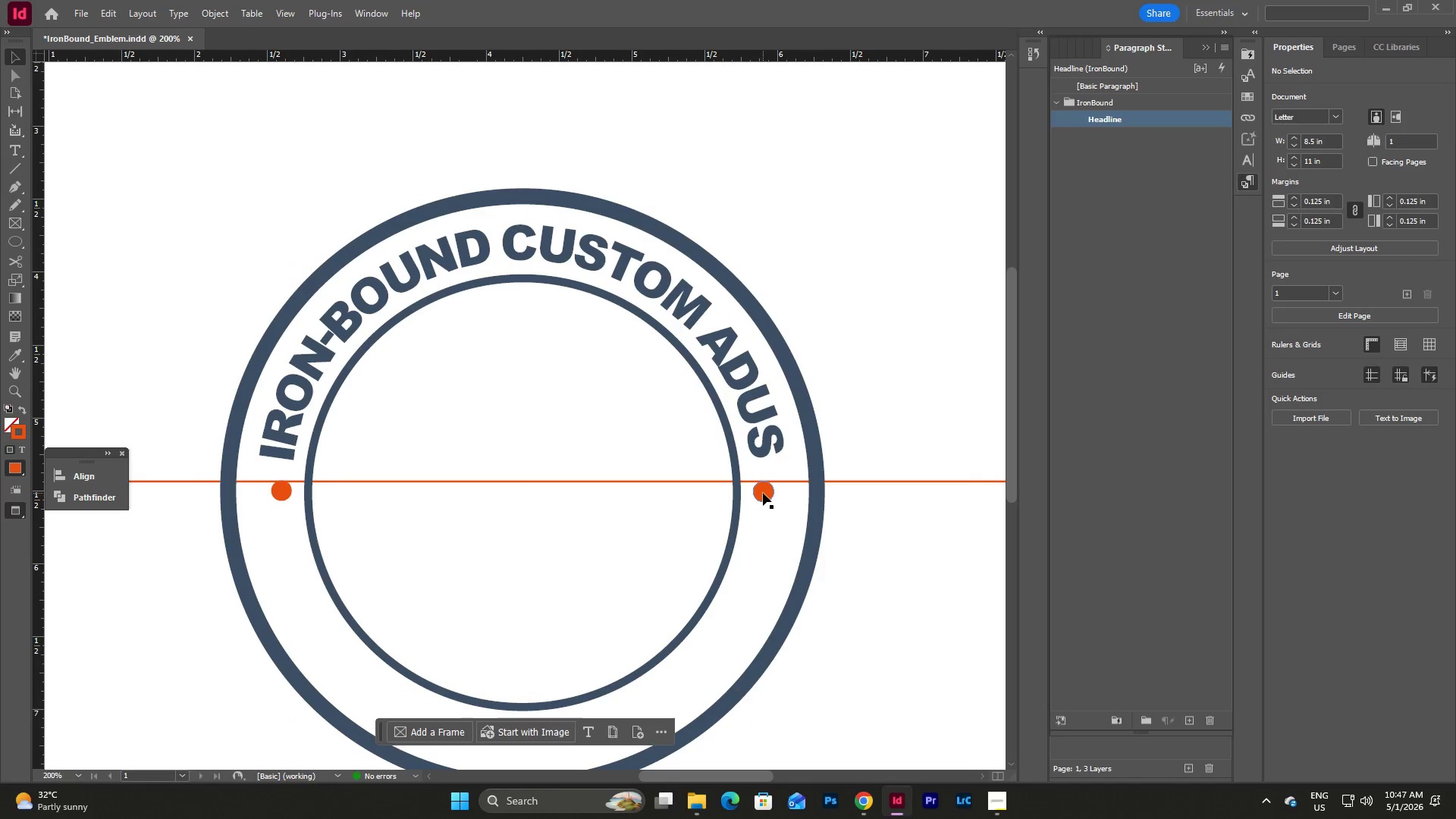 
left_click([763, 493])
 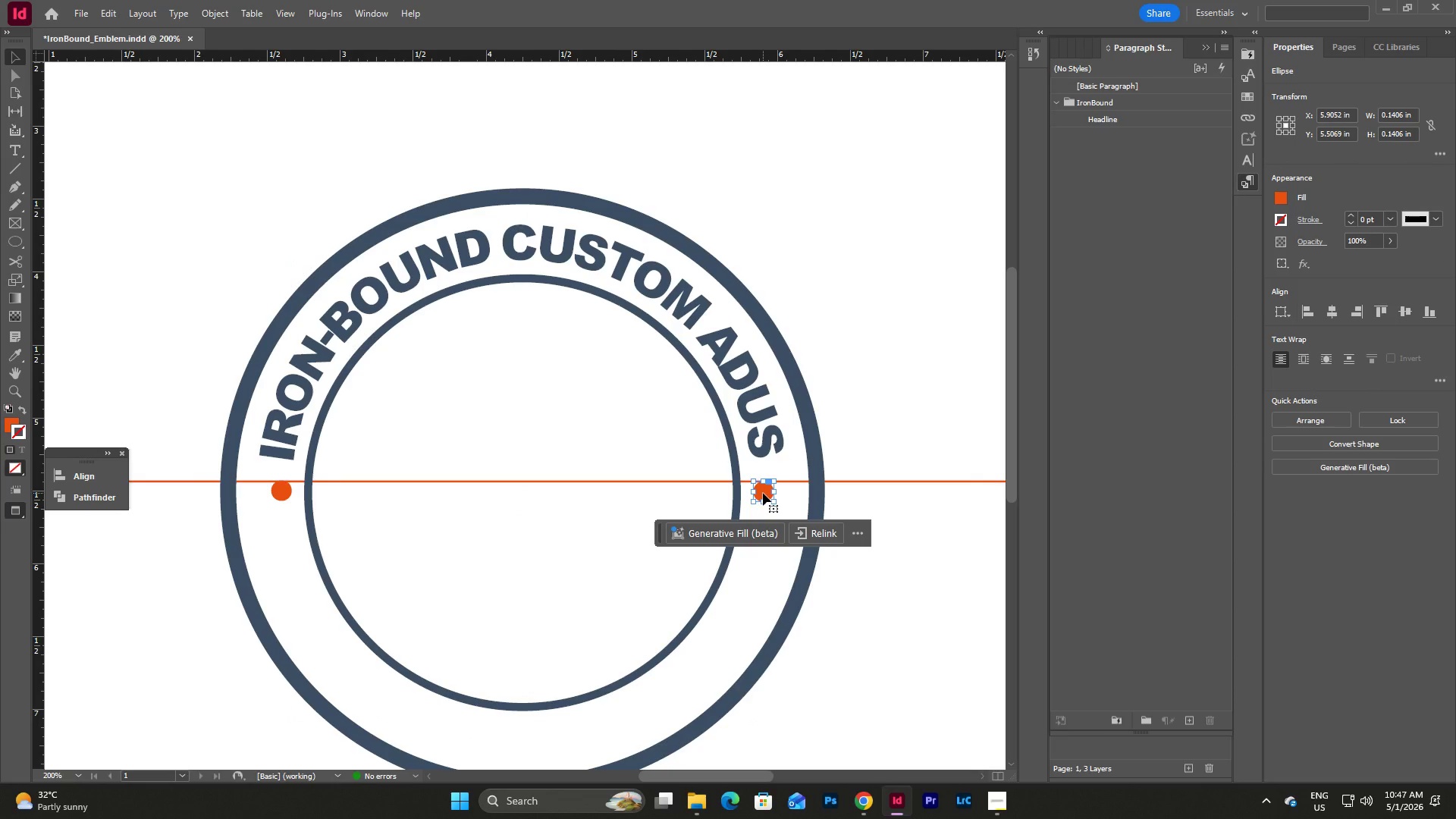 
left_click_drag(start_coordinate=[763, 493], to_coordinate=[878, 400])
 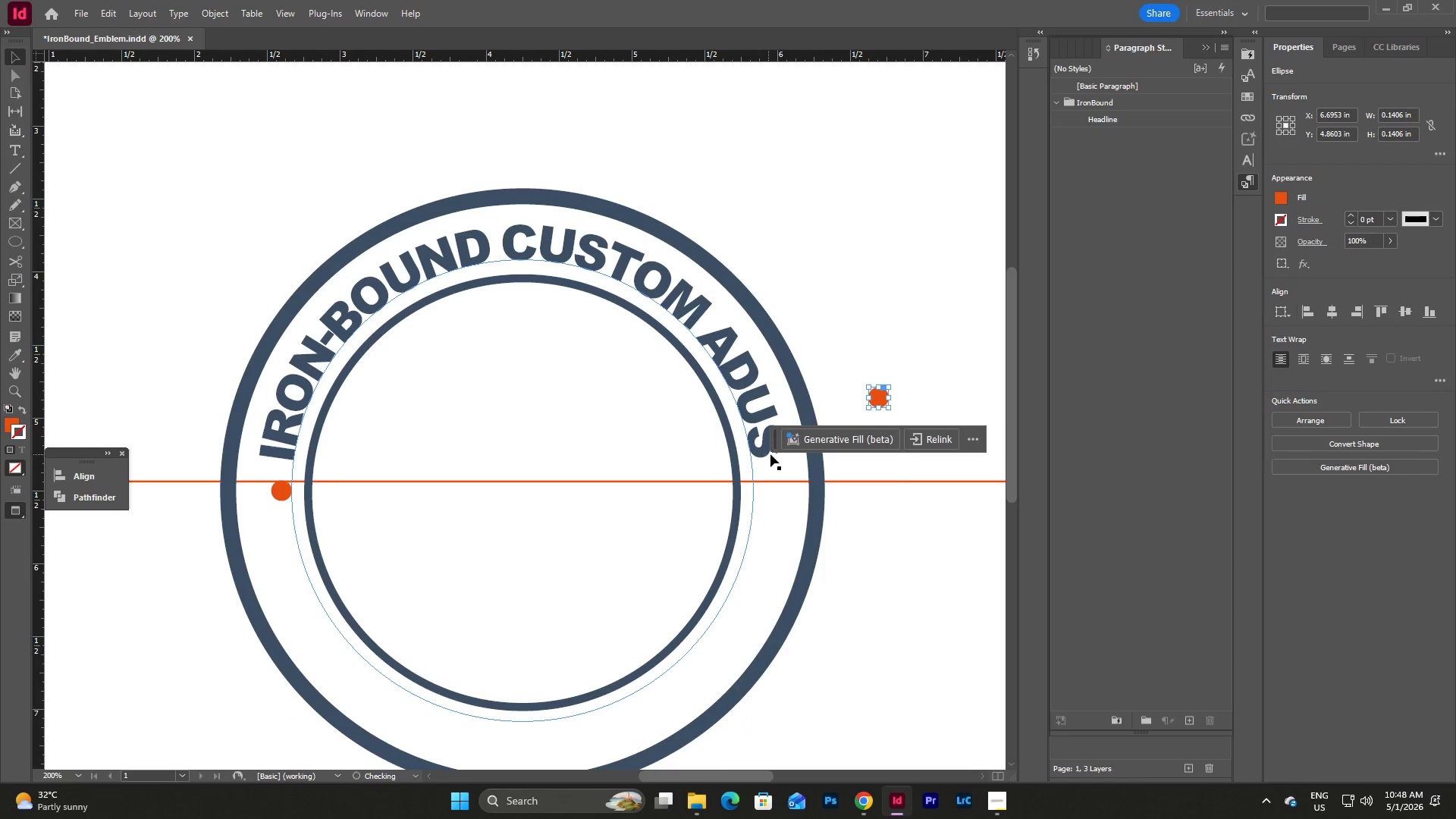 
left_click([770, 454])
 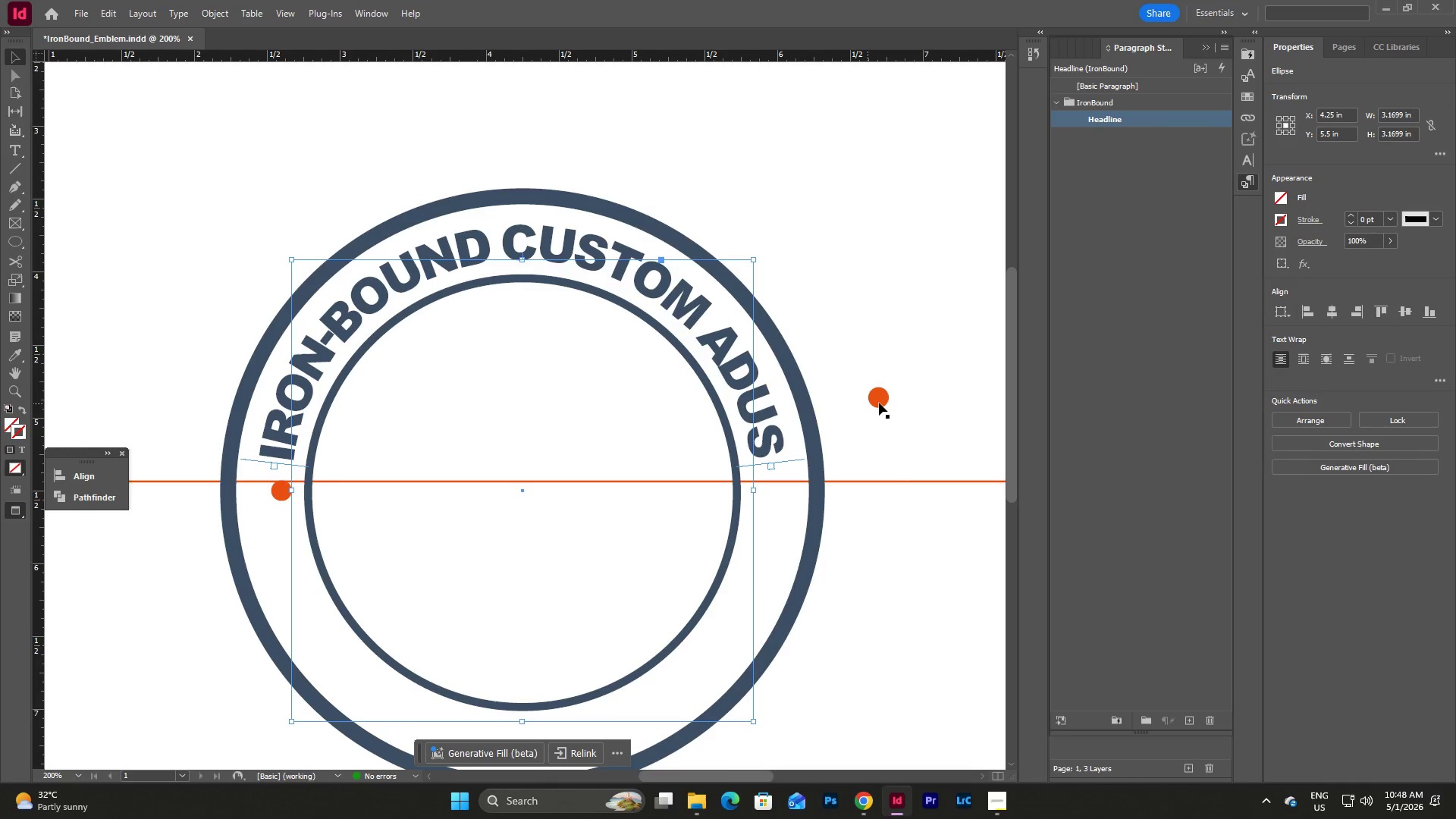 
left_click_drag(start_coordinate=[881, 401], to_coordinate=[769, 484])
 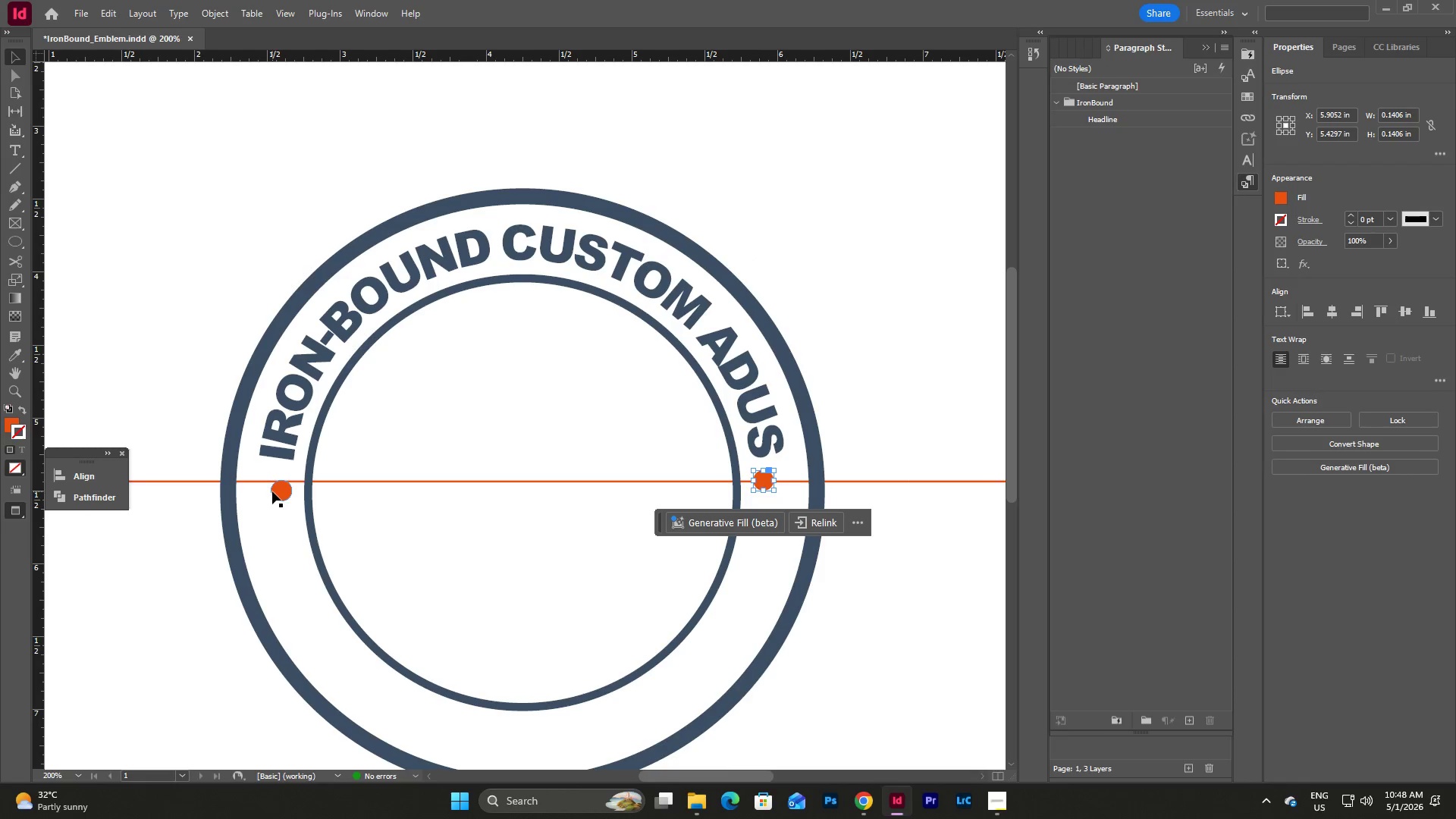 
left_click_drag(start_coordinate=[277, 491], to_coordinate=[283, 479])
 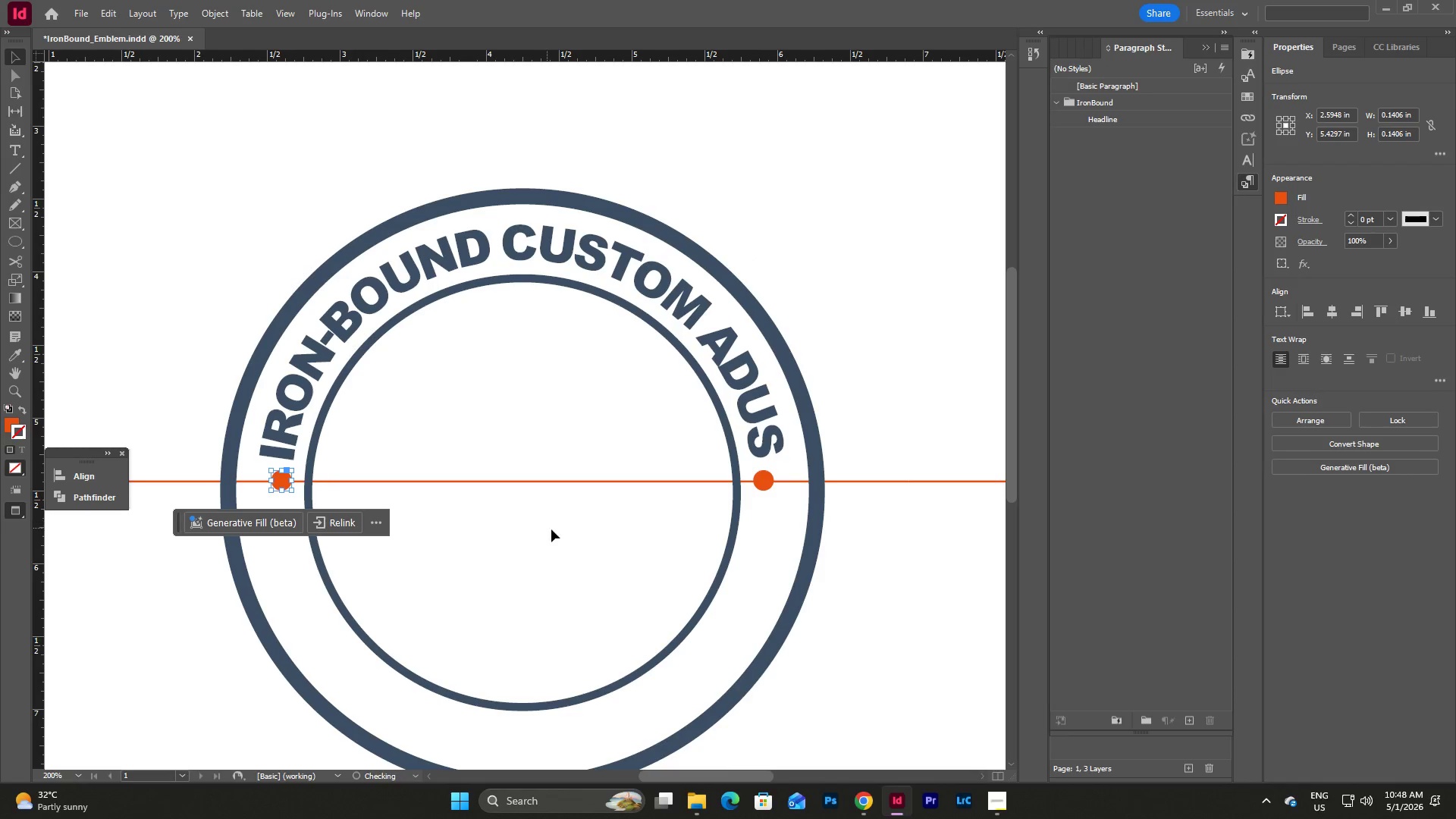 
left_click([551, 529])
 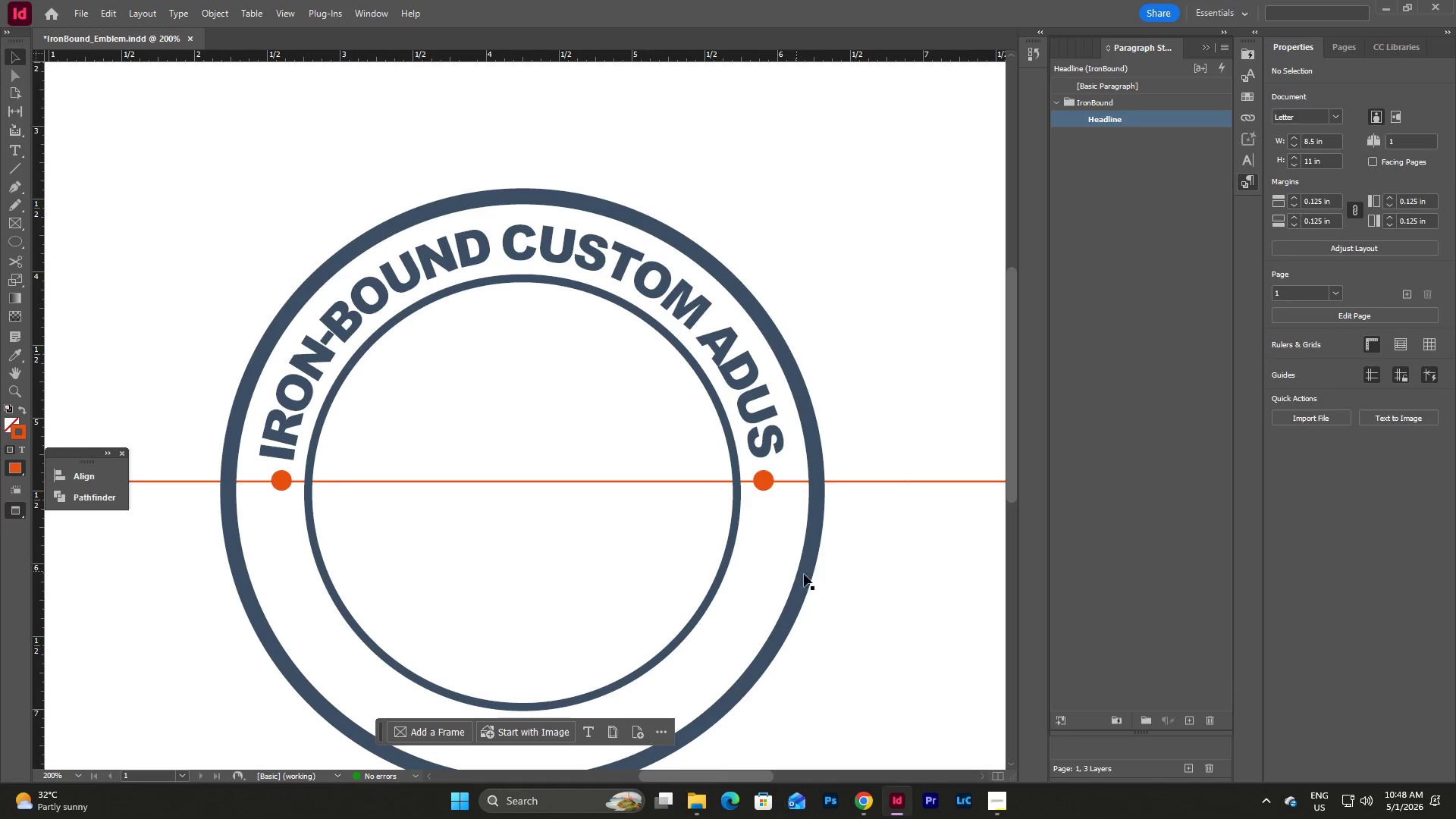 
left_click([880, 590])
 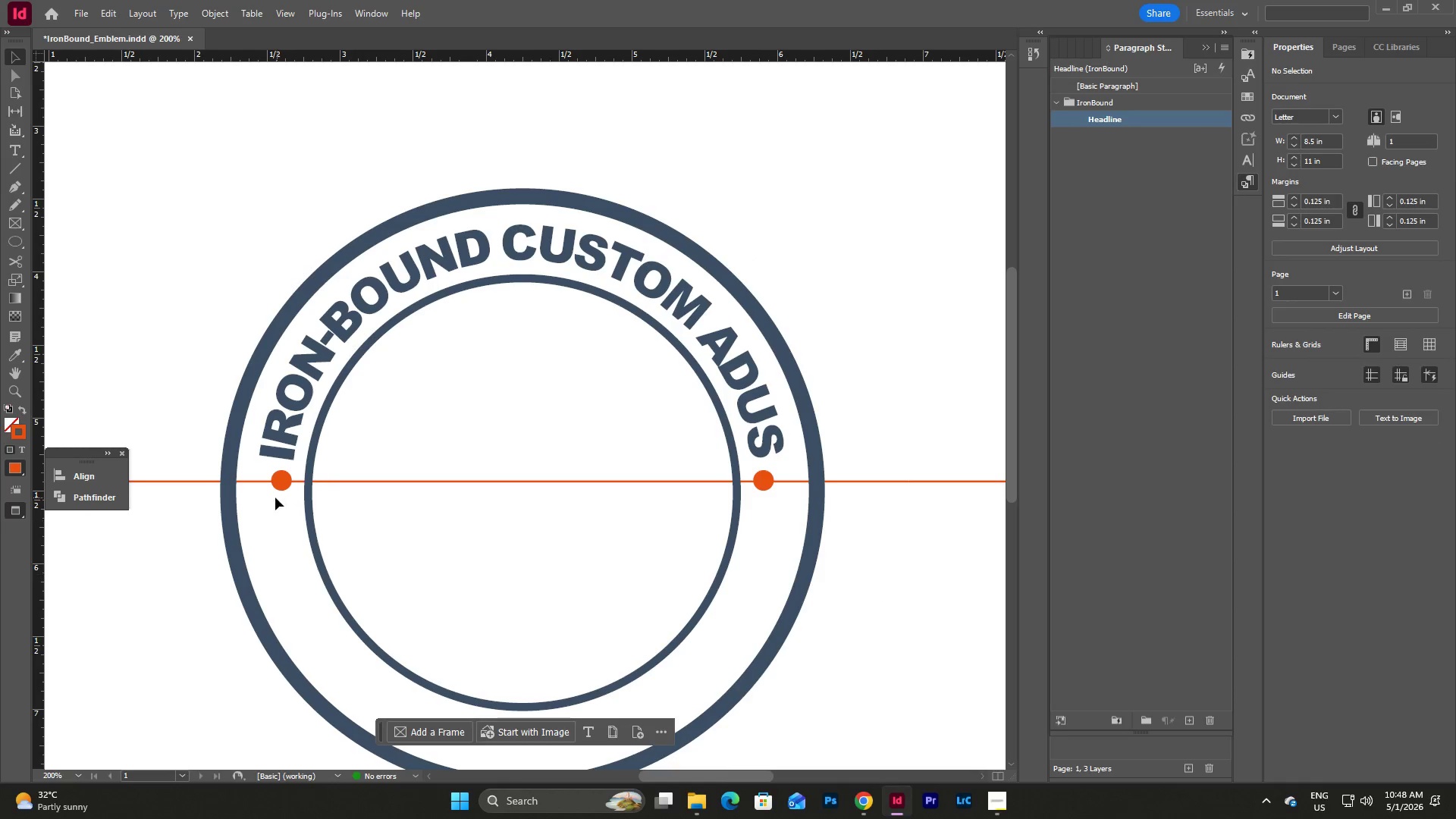 
left_click([282, 480])
 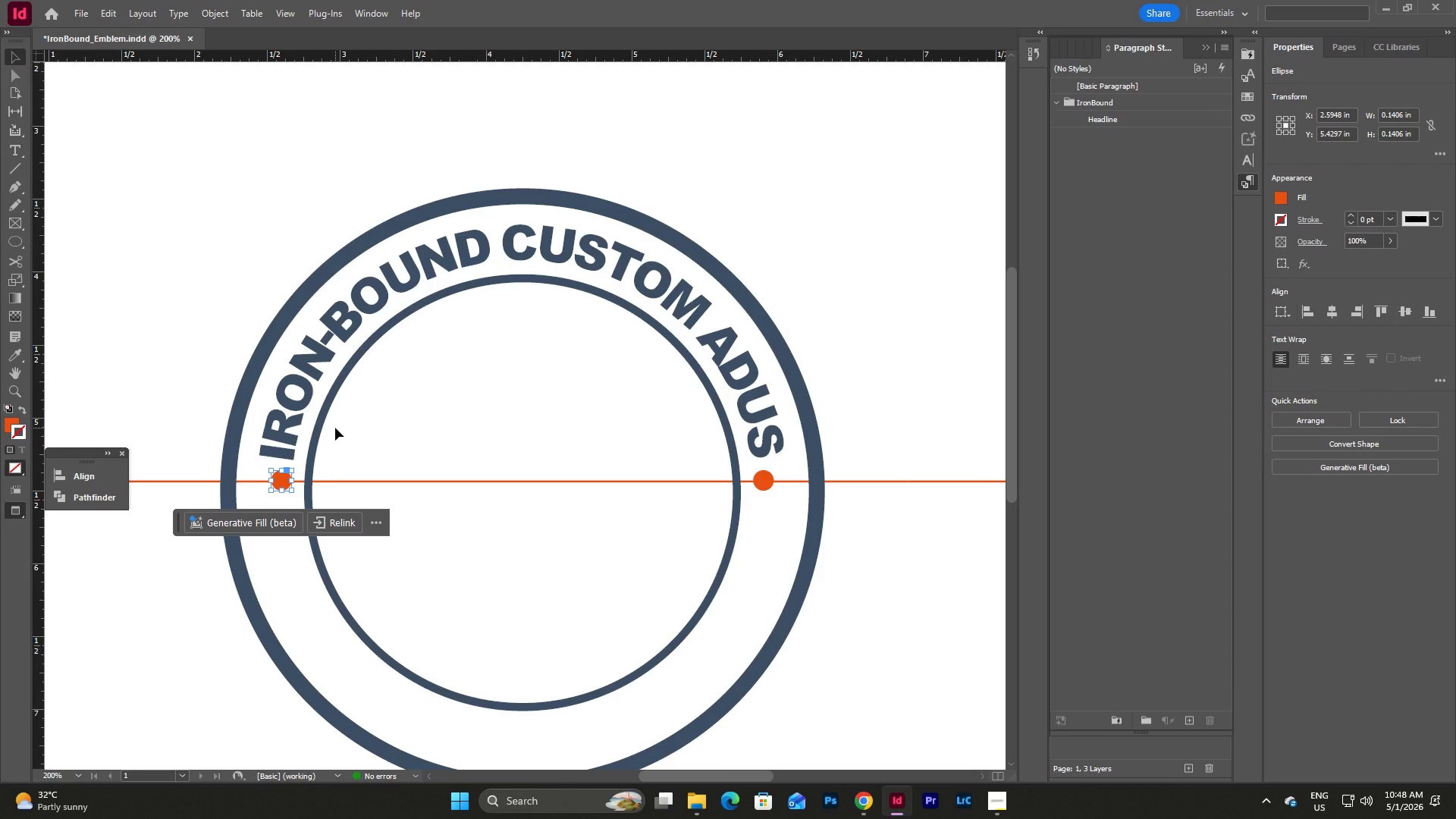 
key(ArrowLeft)
 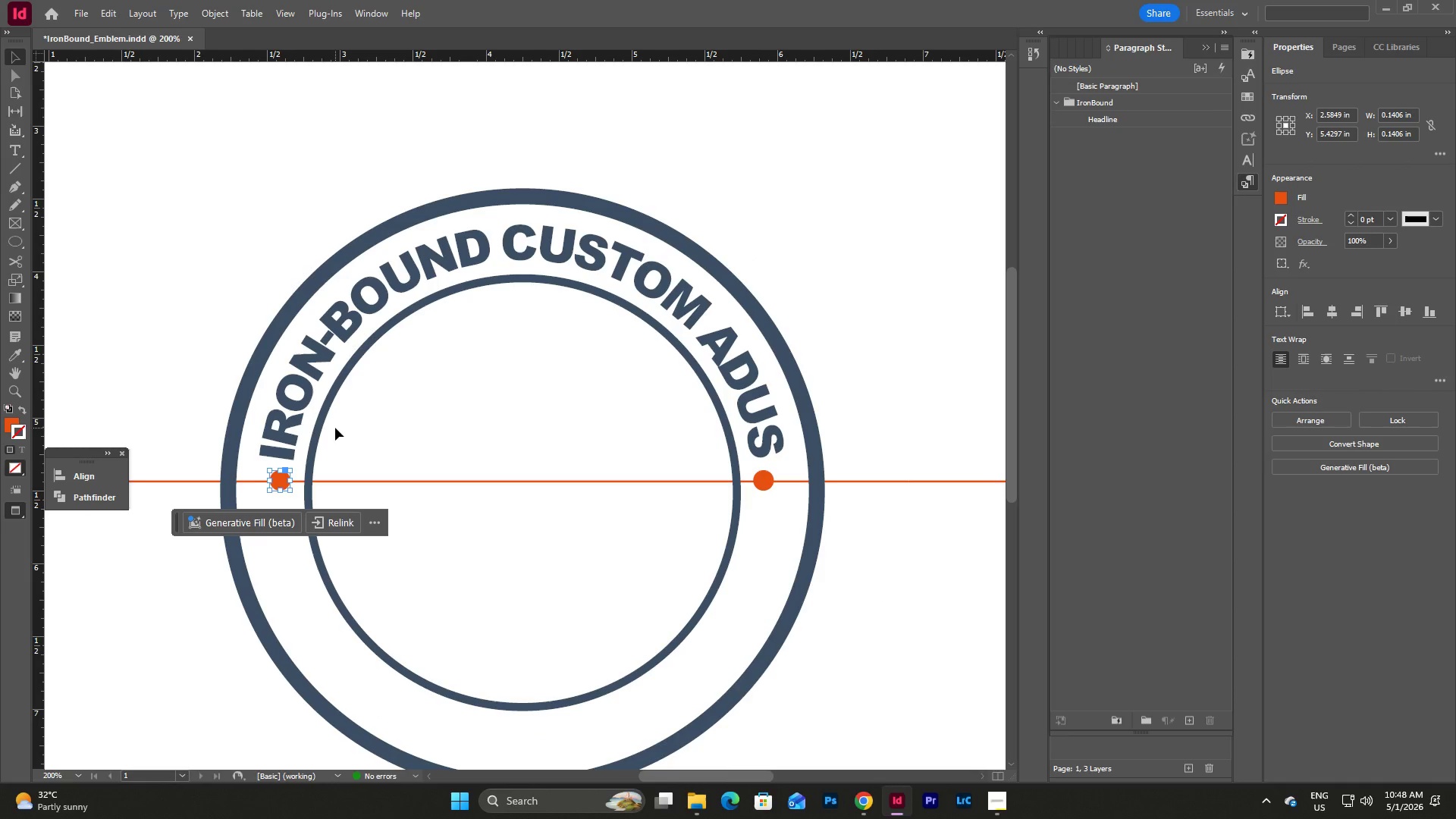 
key(ArrowLeft)
 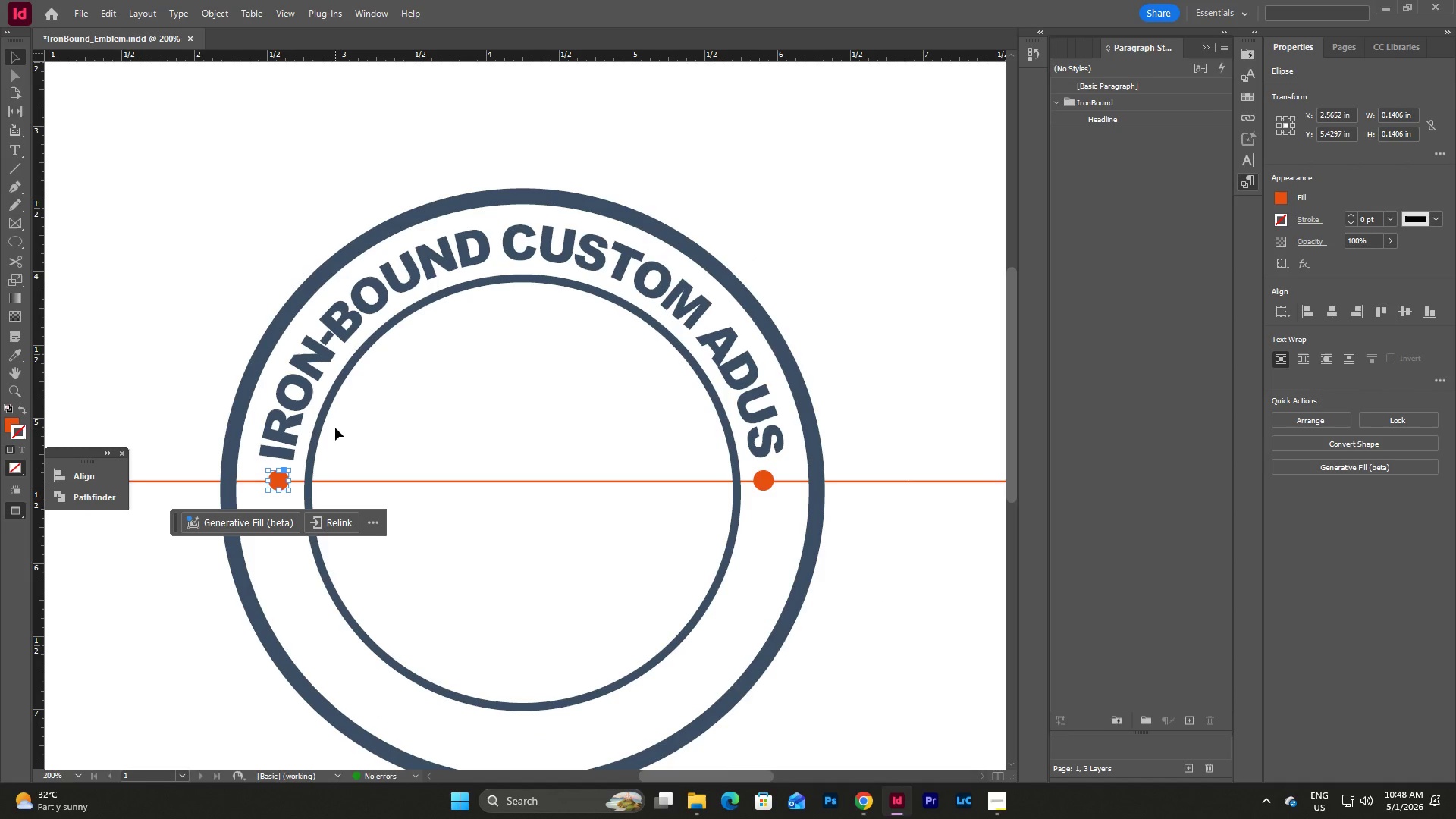 
key(ArrowLeft)
 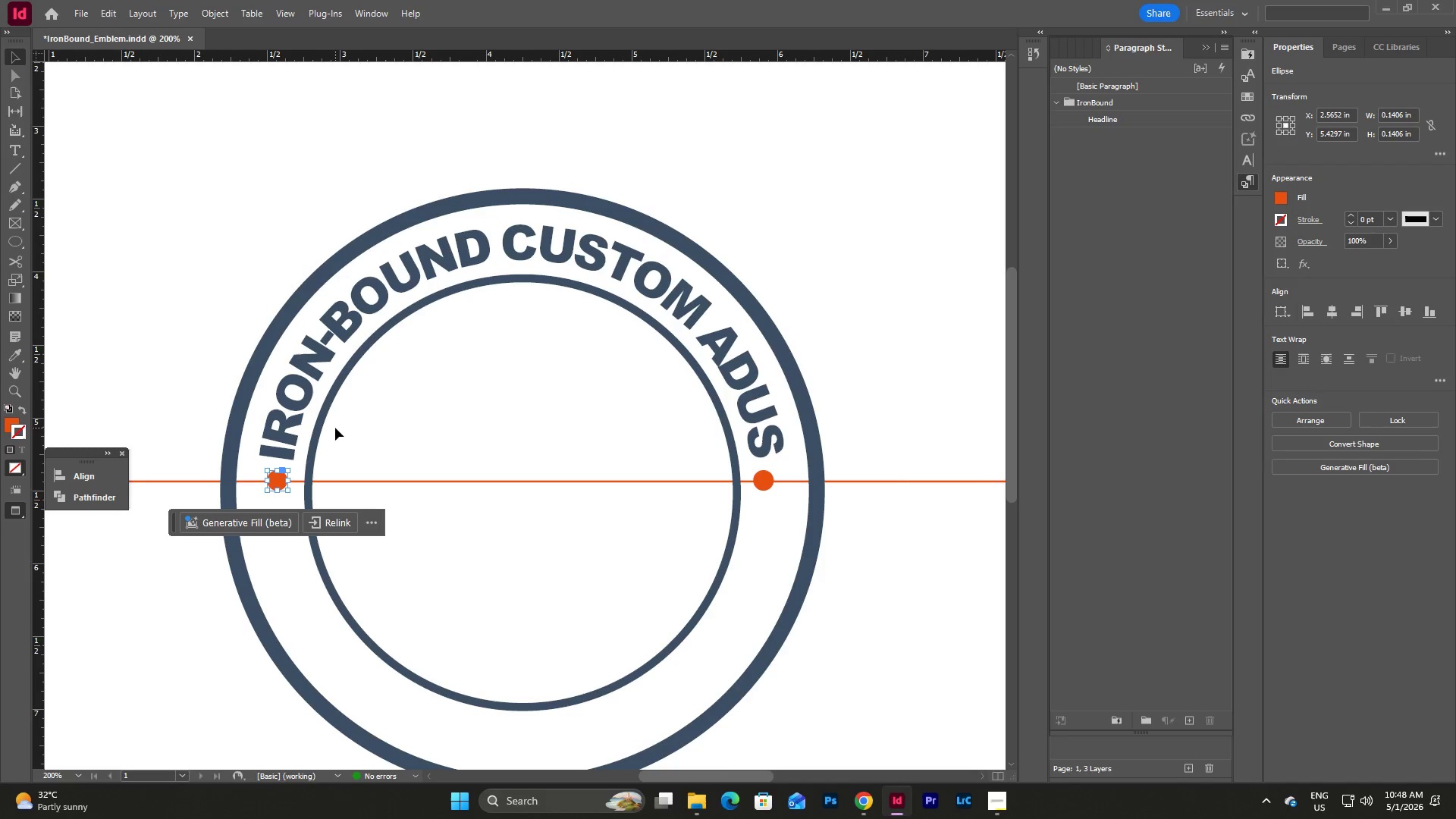 
key(ArrowLeft)
 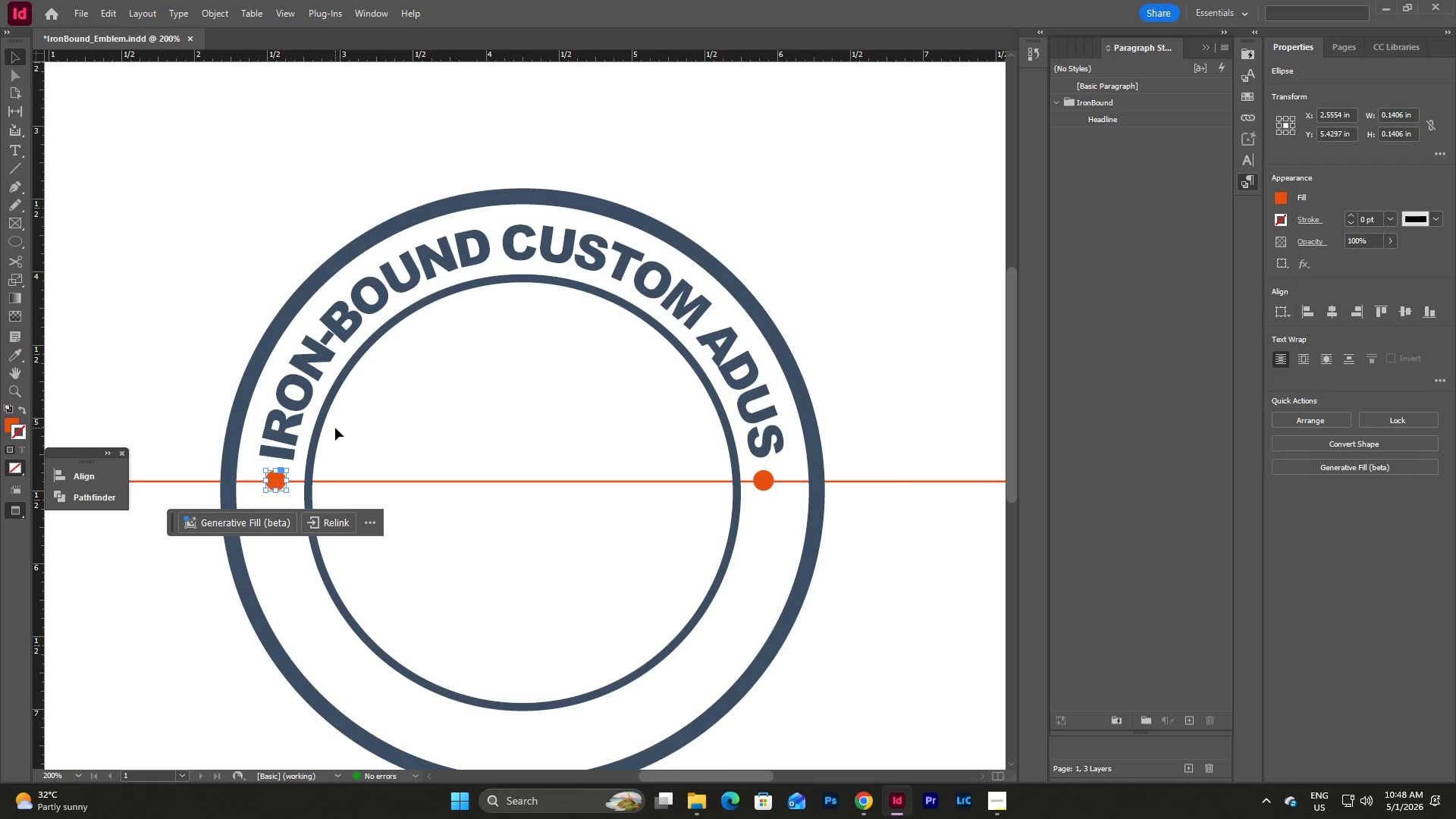 
key(ArrowLeft)
 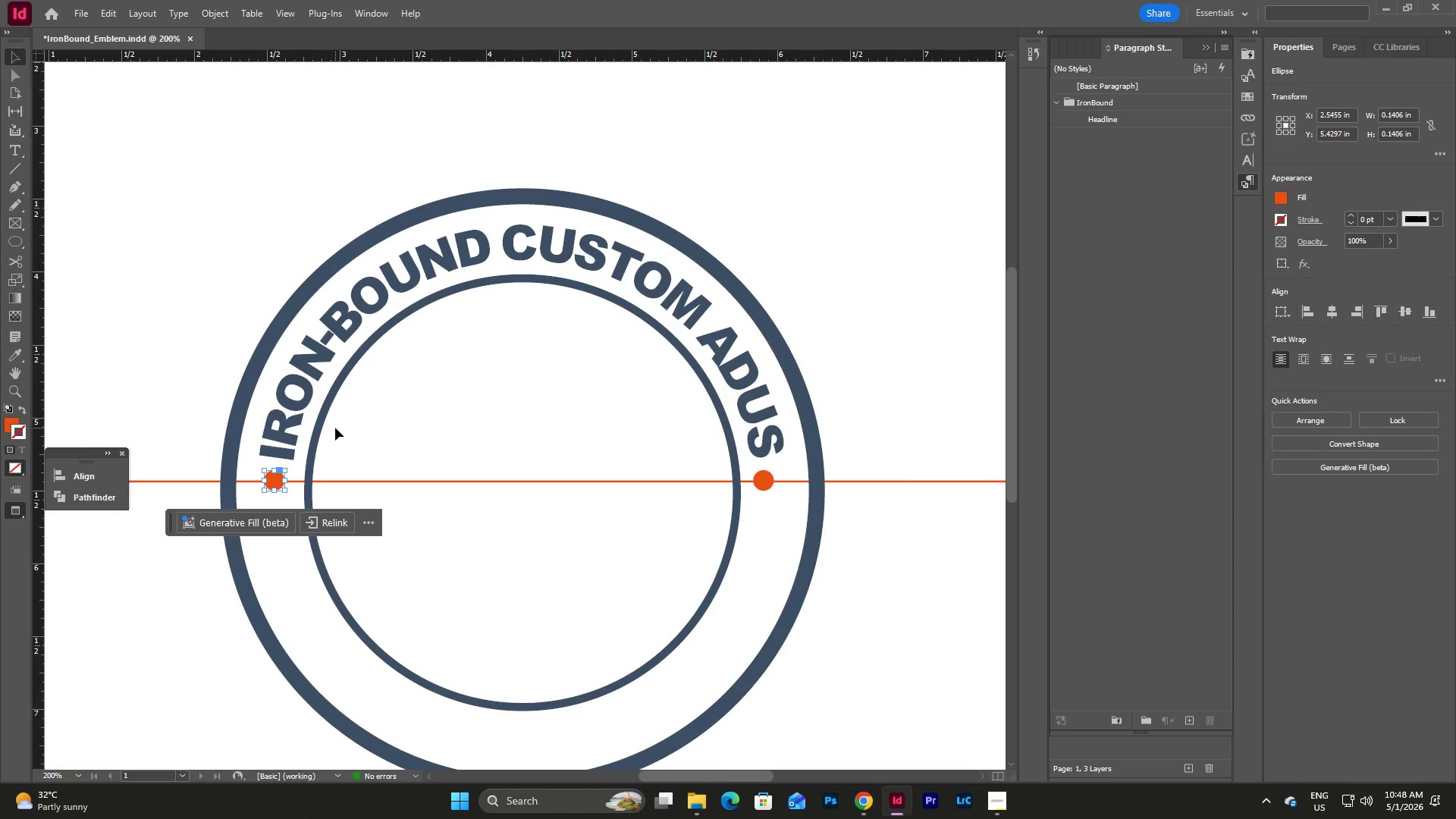 
key(ArrowLeft)
 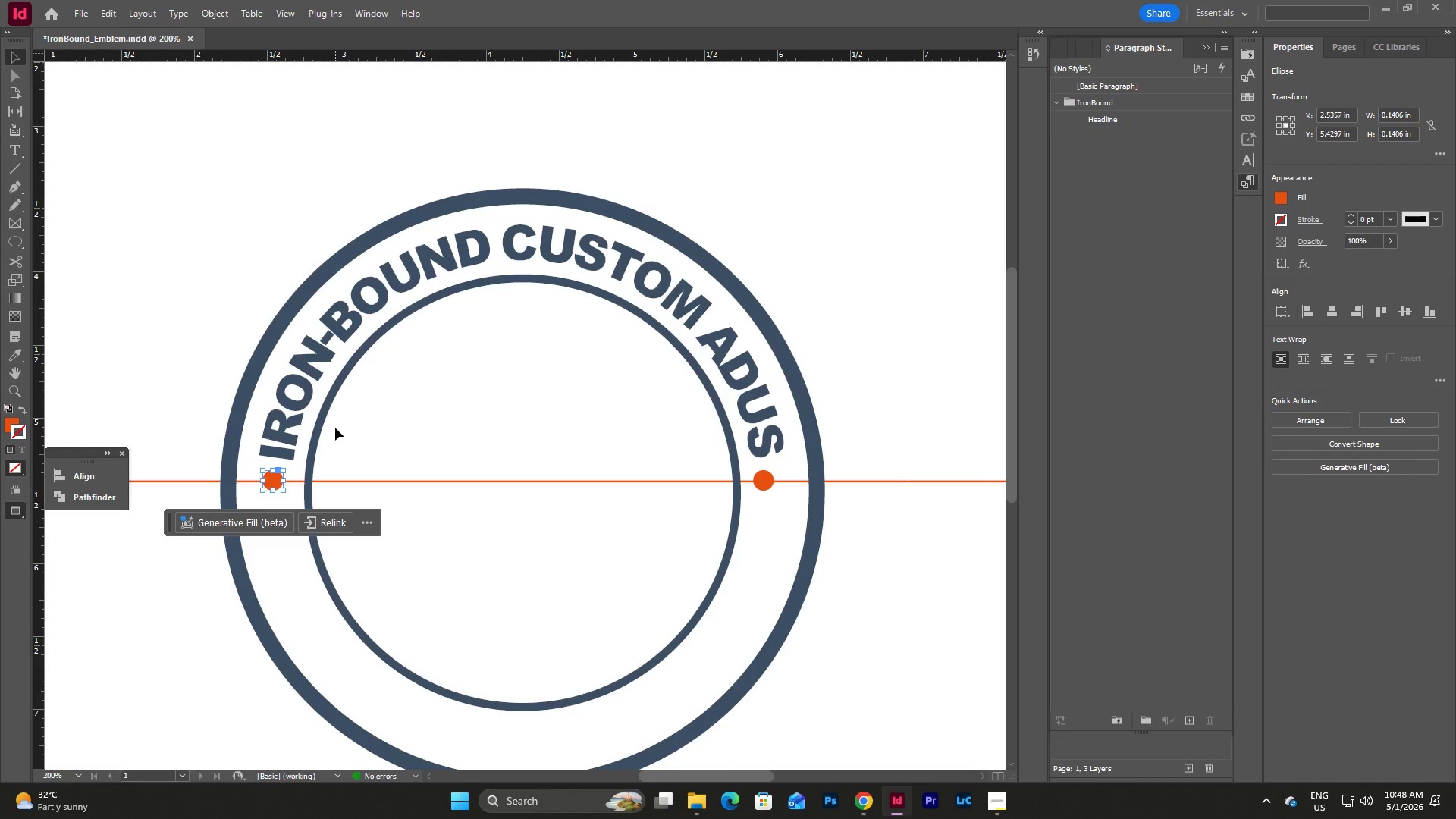 
key(ArrowLeft)
 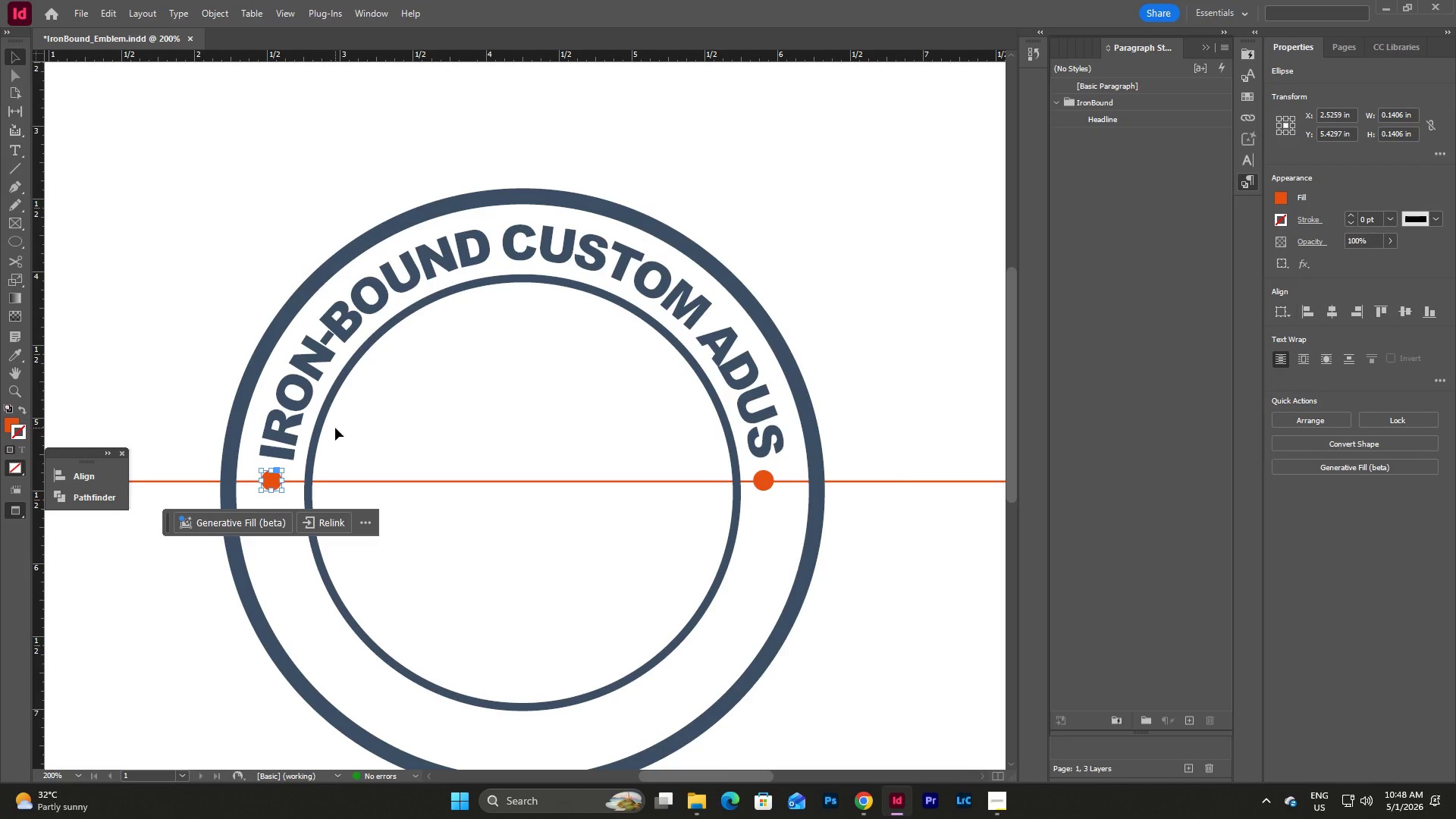 
left_click([766, 483])
 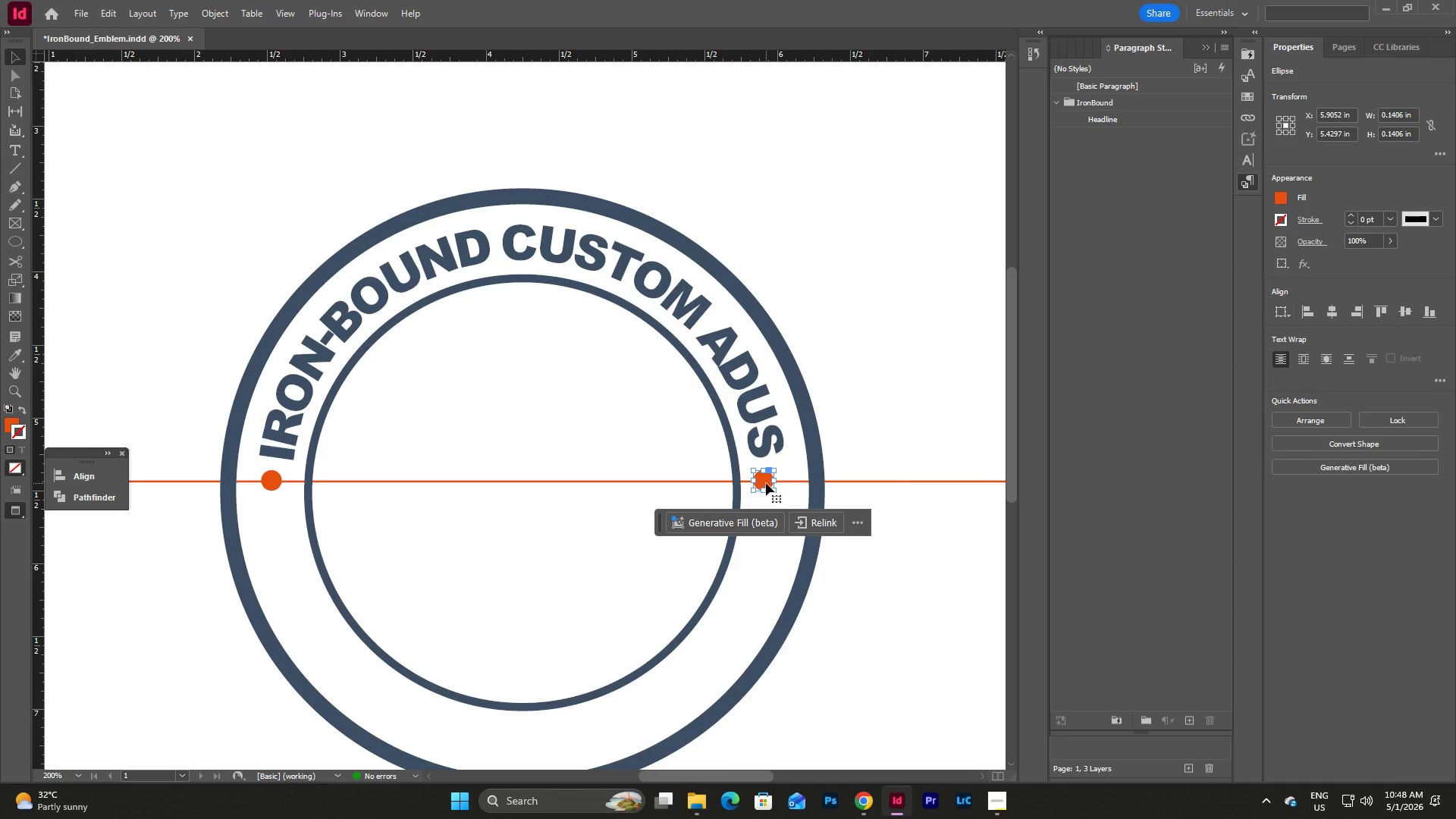 
key(ArrowRight)
 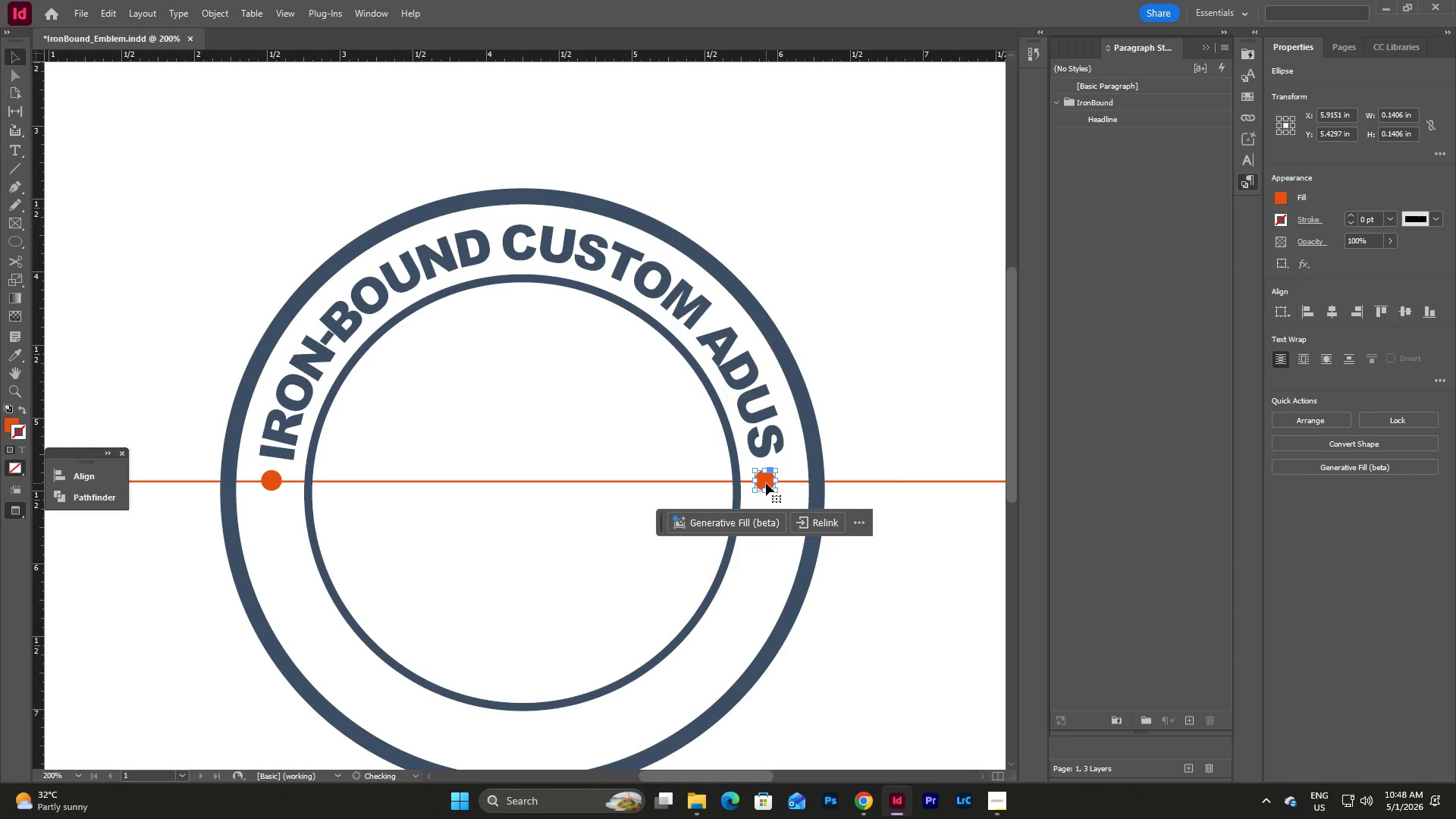 
key(ArrowRight)
 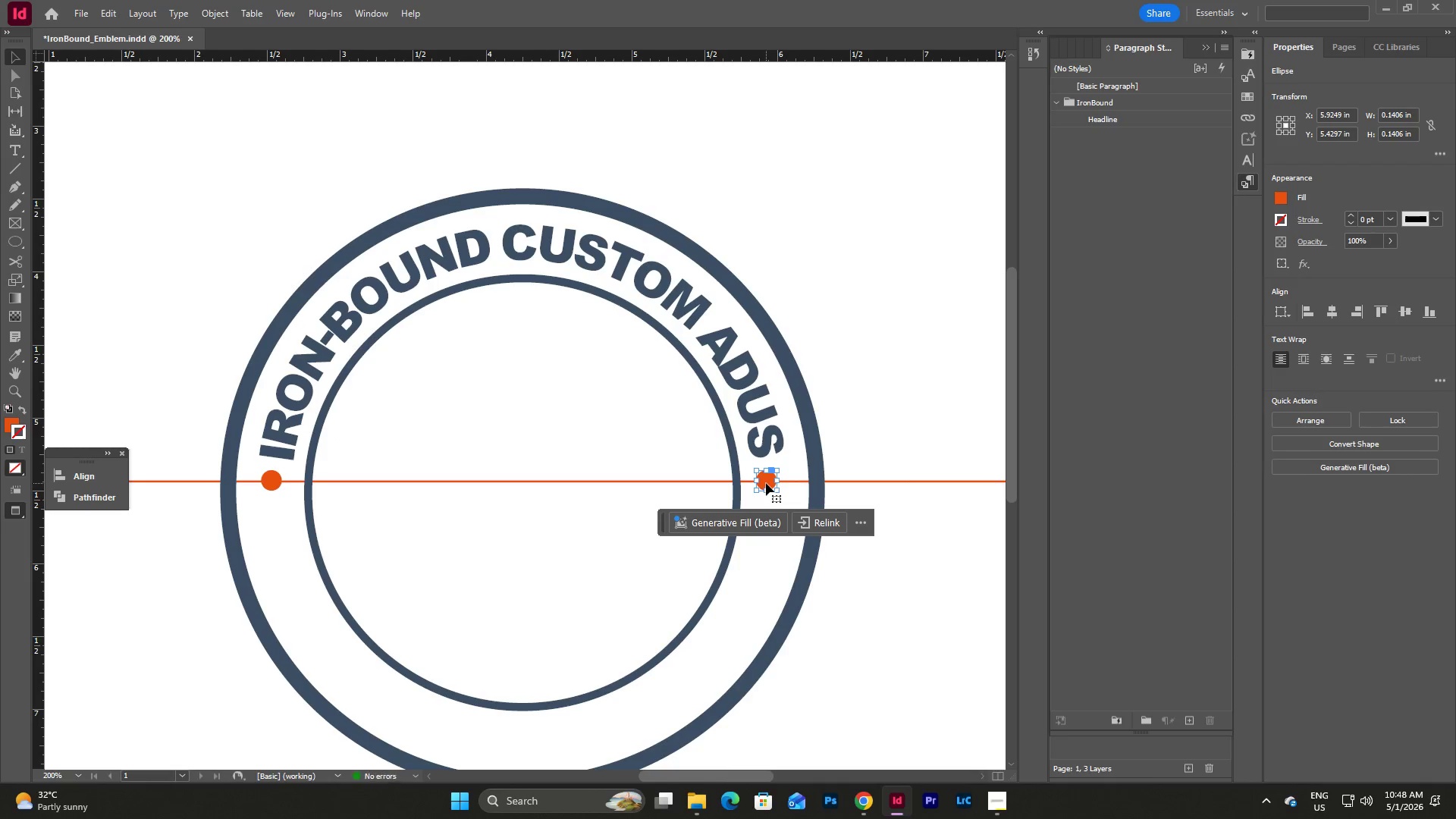 
key(ArrowRight)
 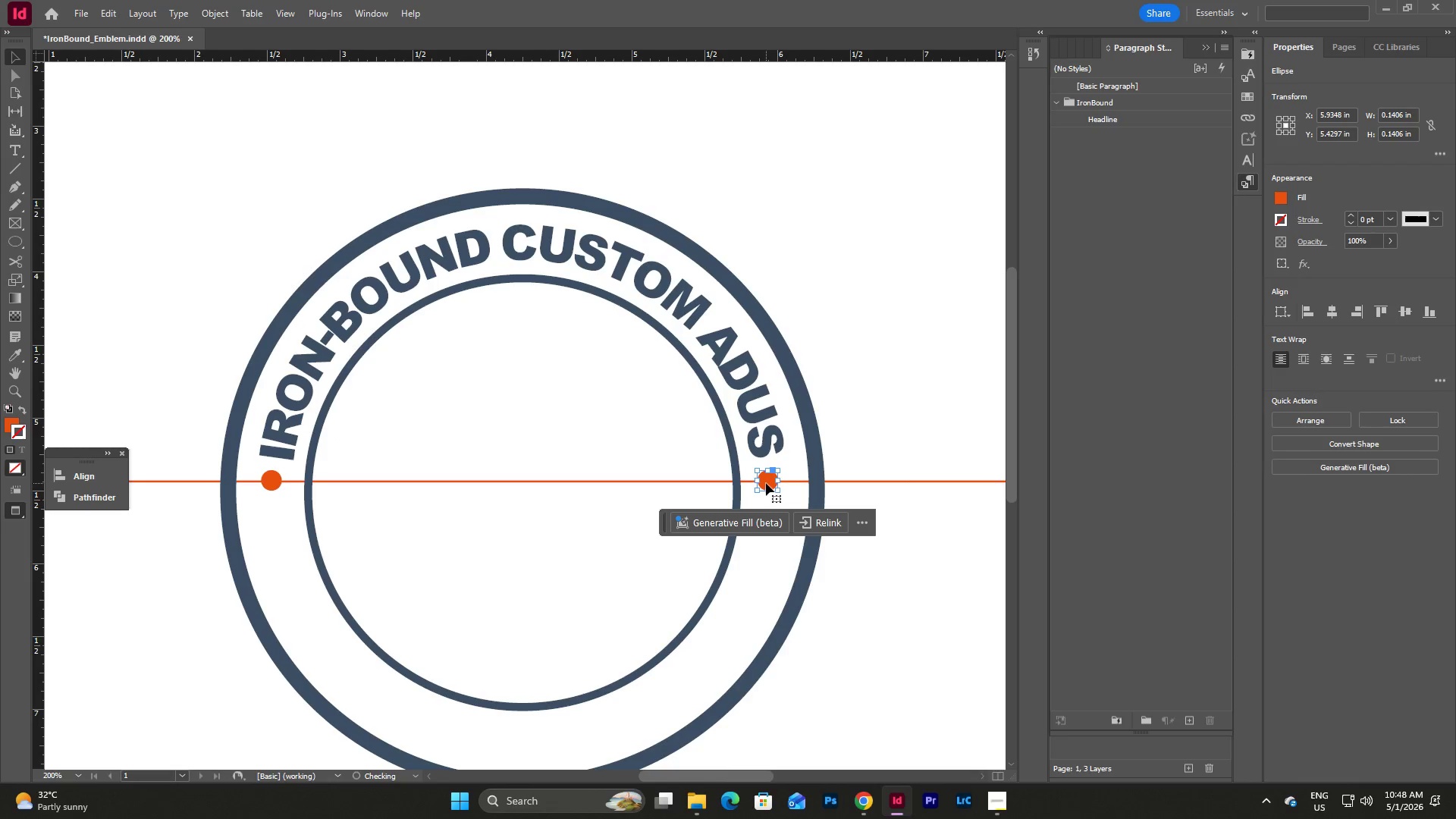 
key(ArrowRight)
 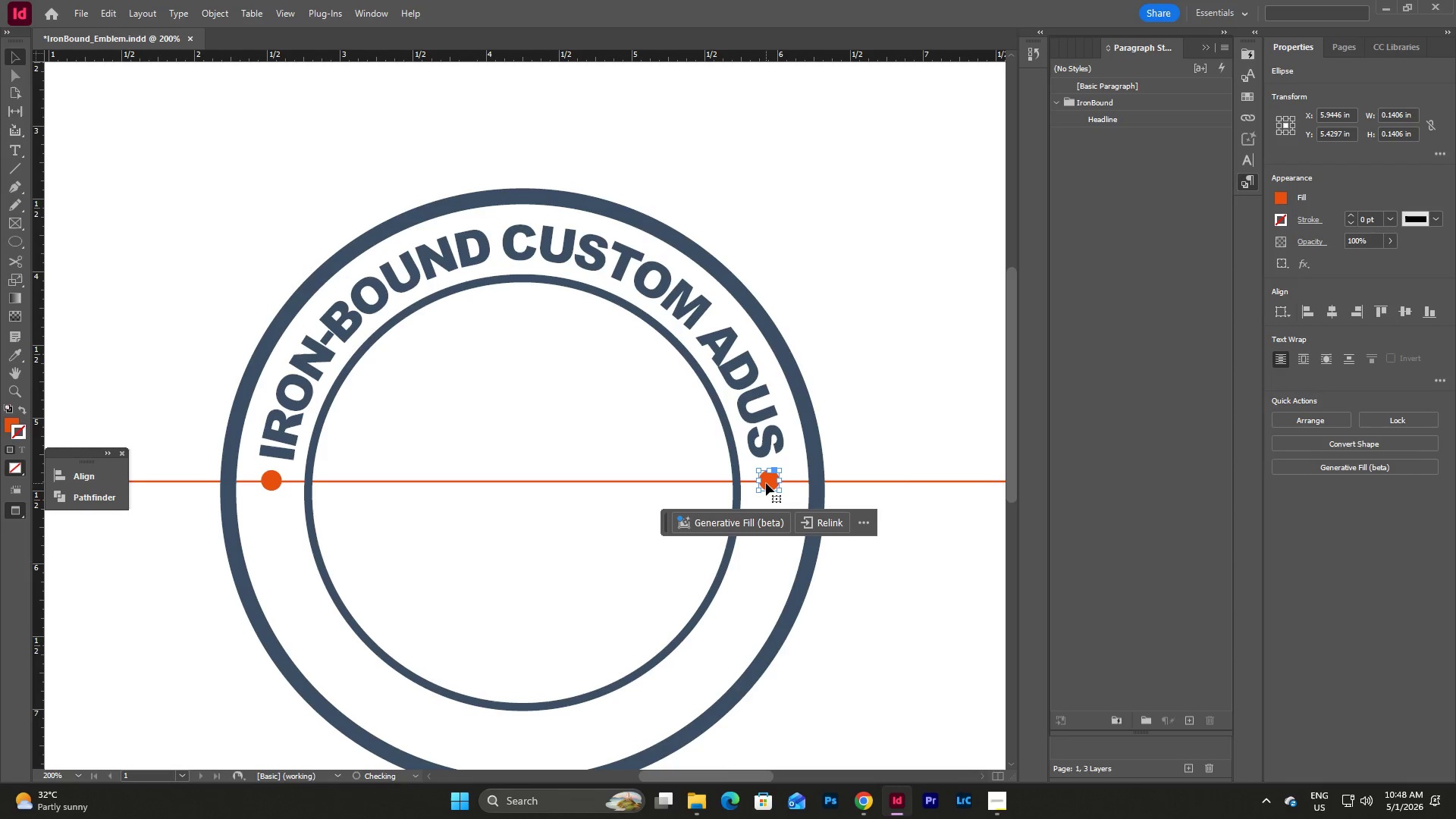 
key(ArrowRight)
 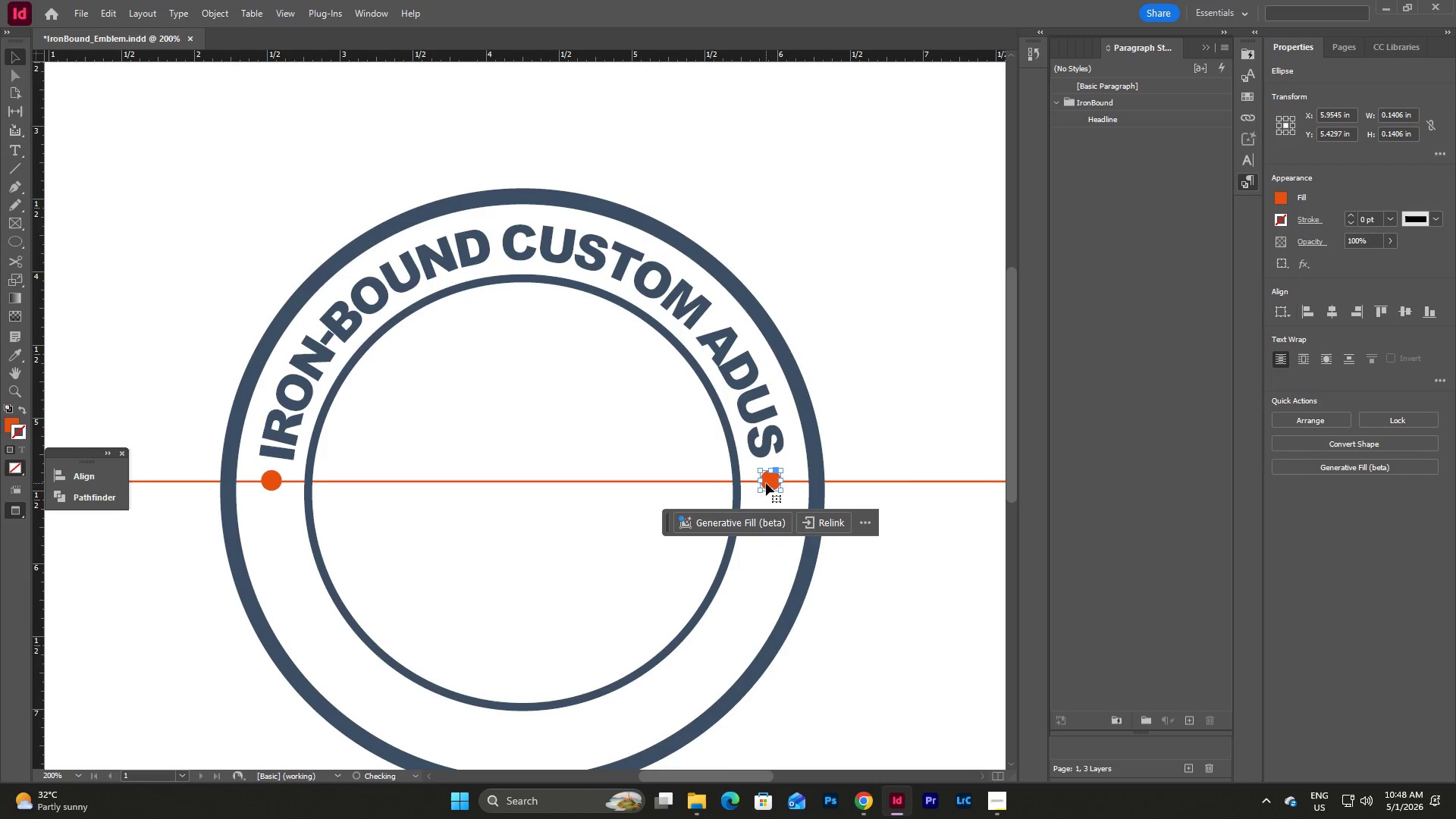 
key(ArrowRight)
 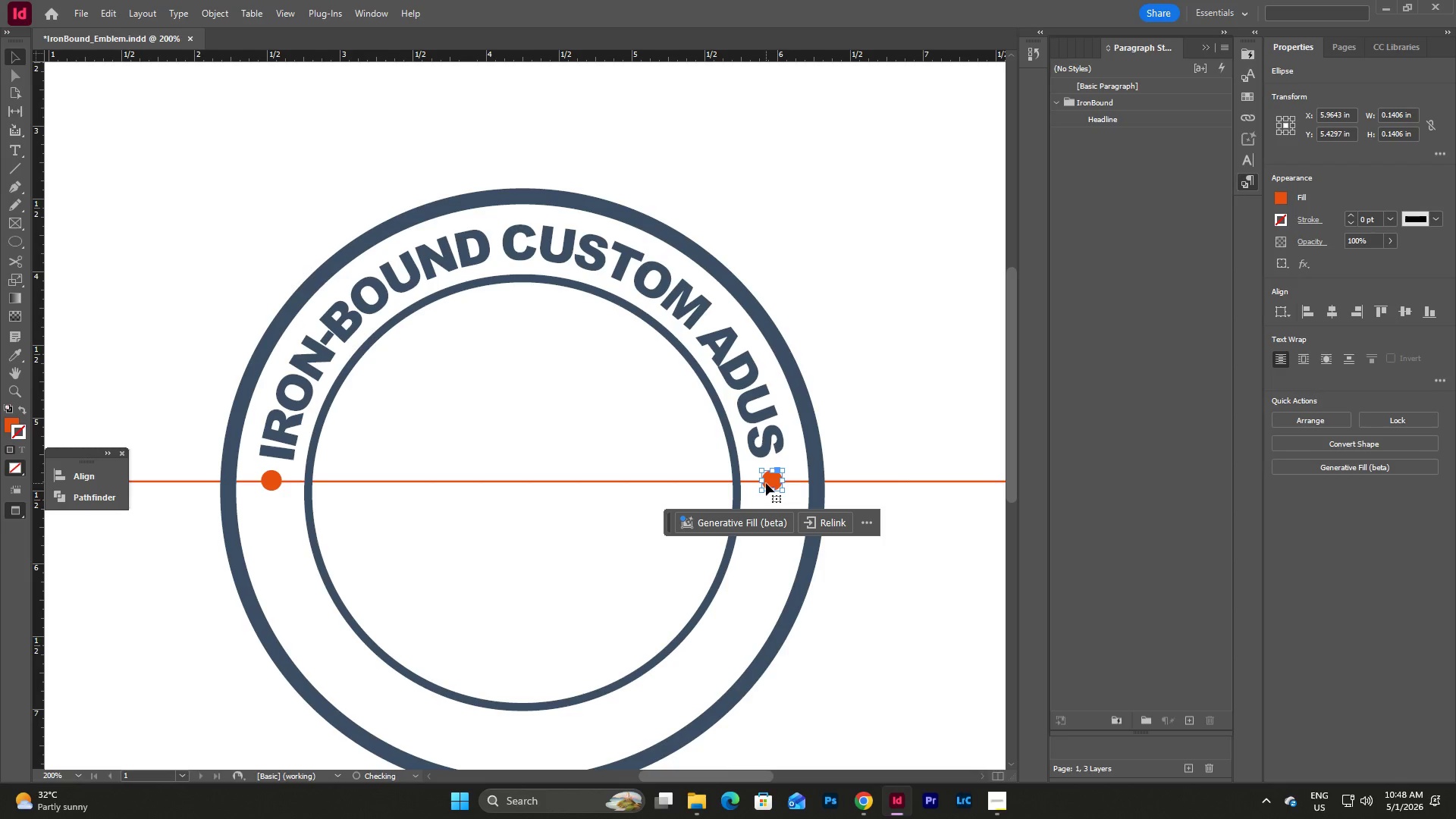 
key(ArrowRight)
 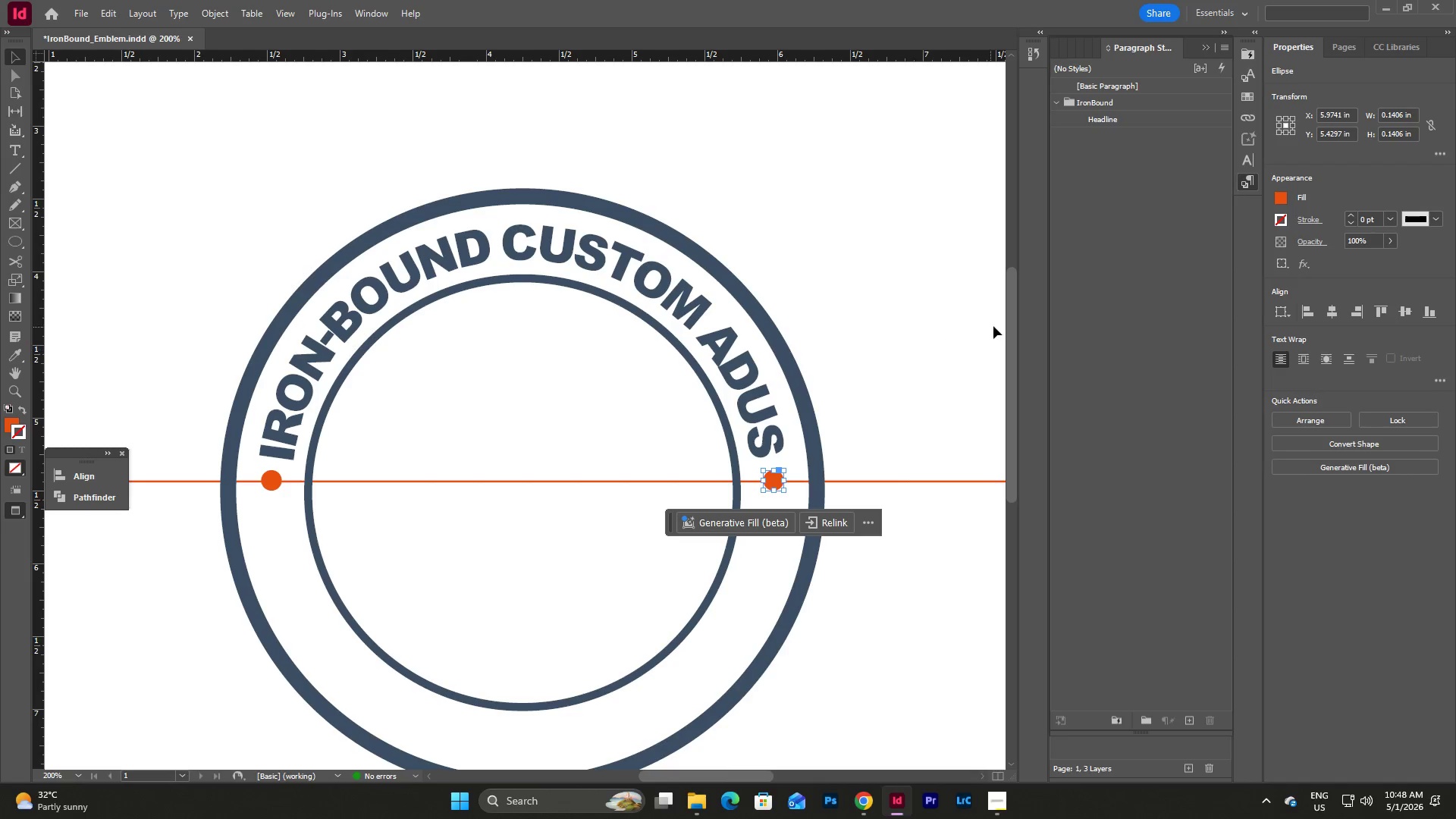 
left_click([899, 342])
 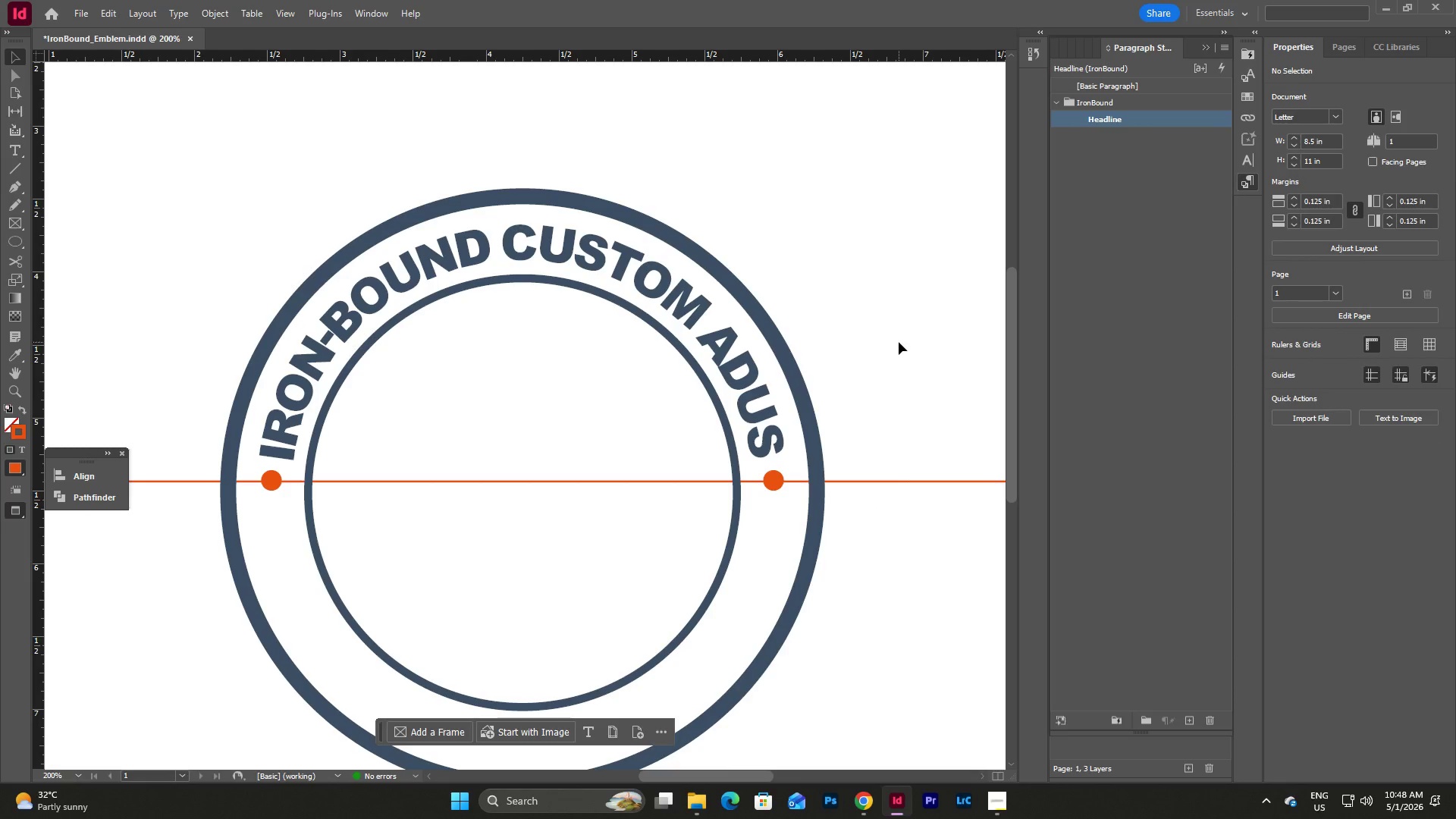 
type(ww)
 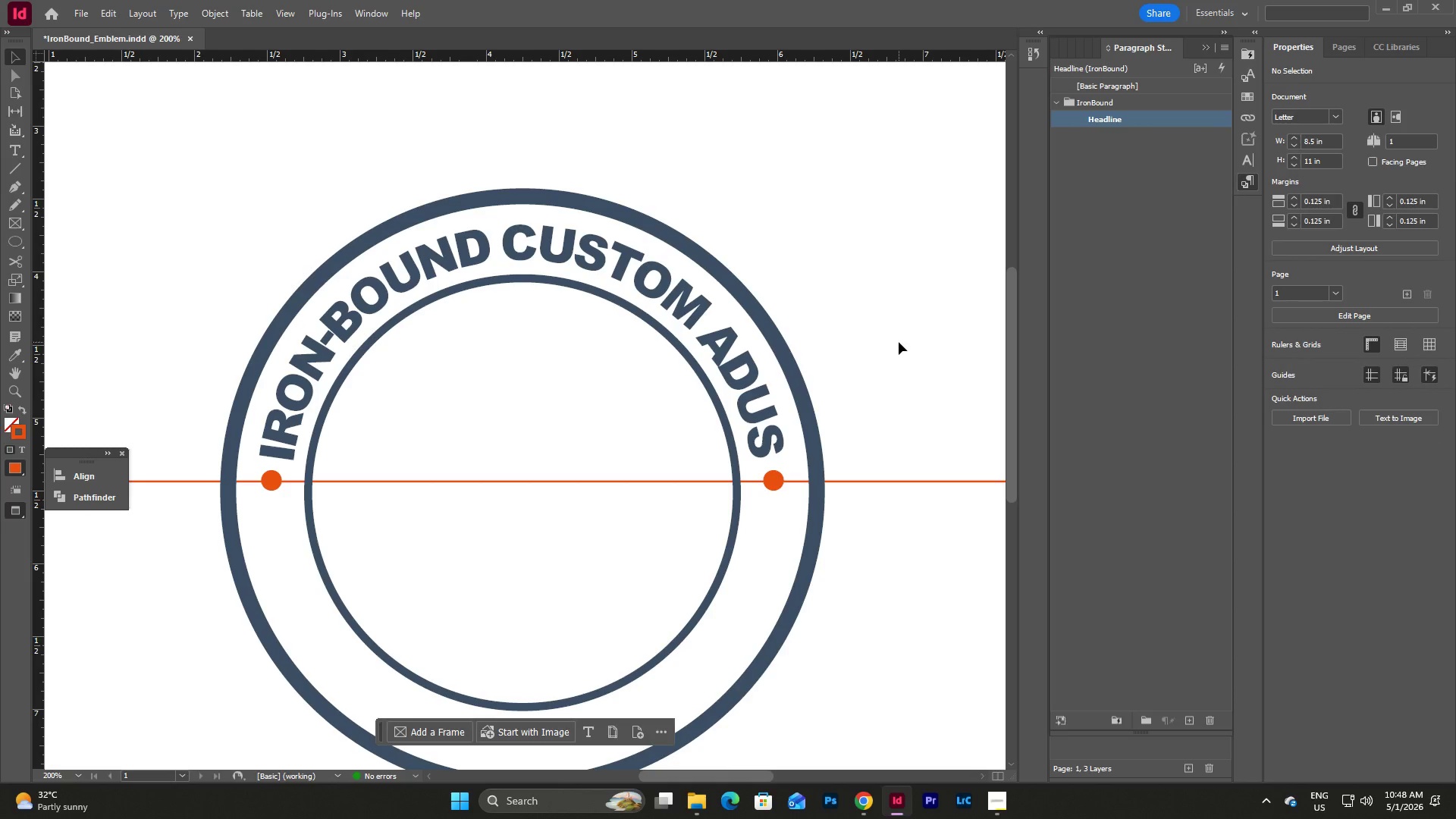 
scroll: coordinate [899, 342], scroll_direction: down, amount: 1.0
 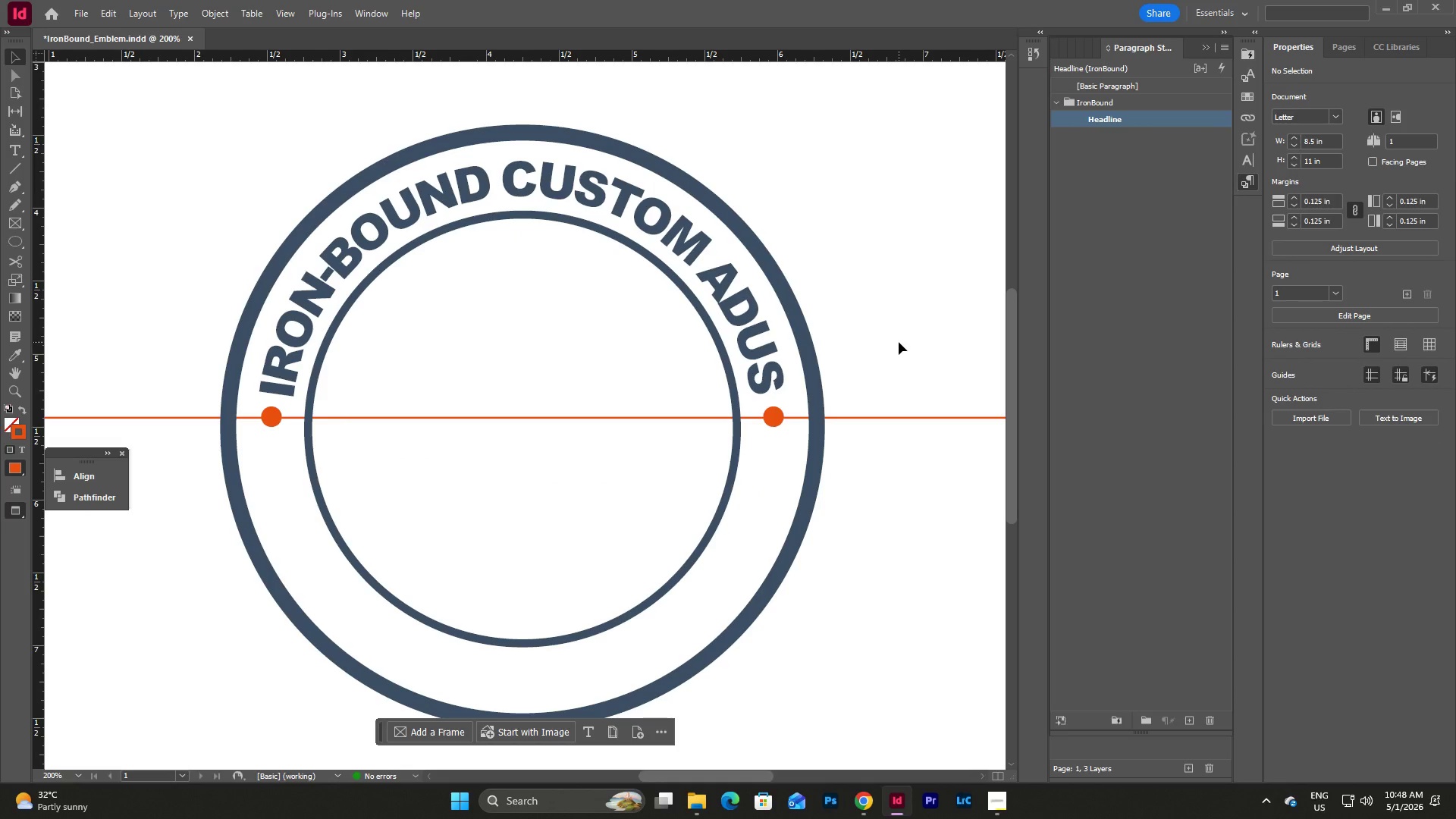 
key(W)
 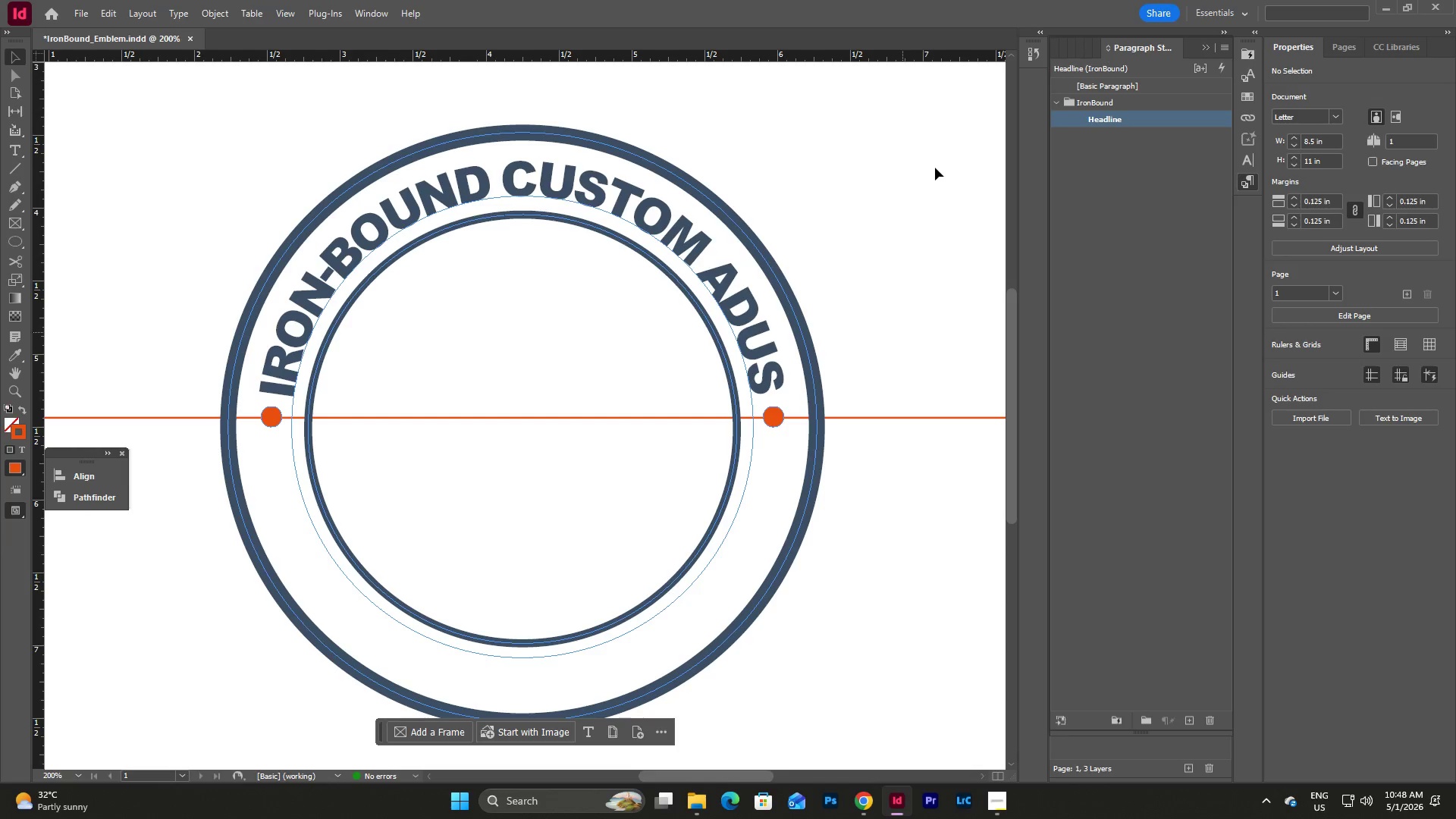 
left_click([1141, 178])
 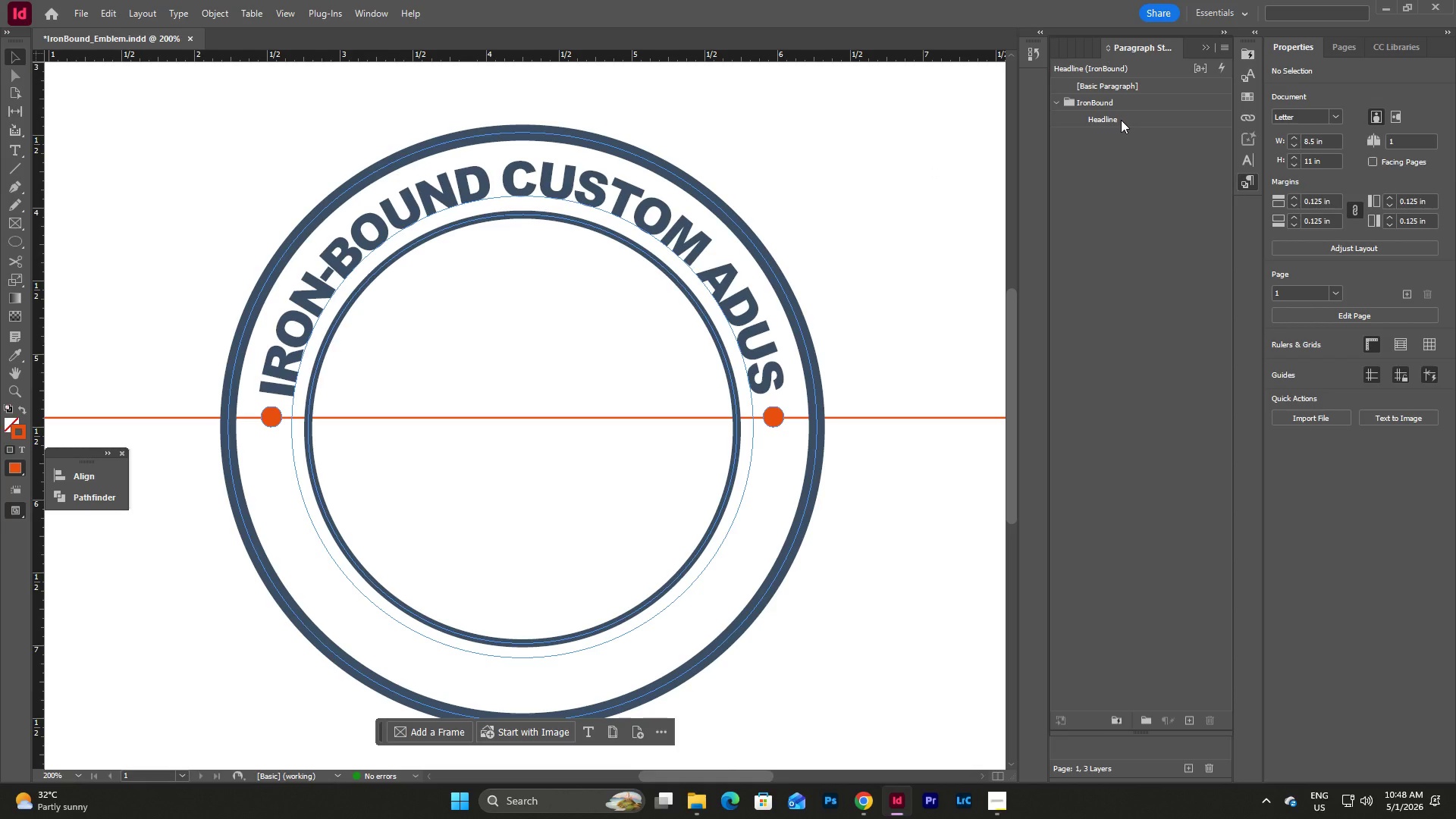 
left_click([1121, 120])
 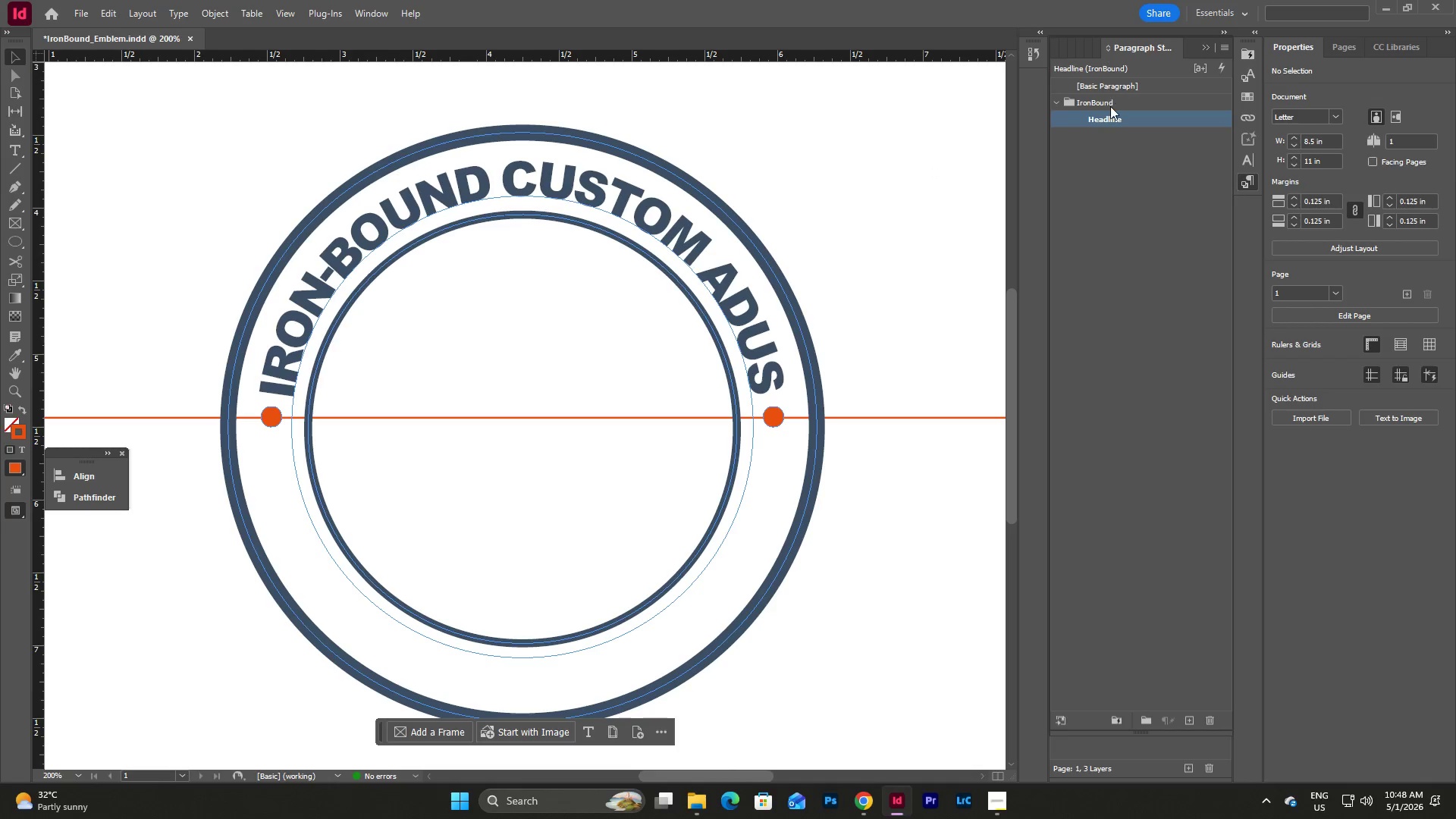 
left_click([1110, 107])
 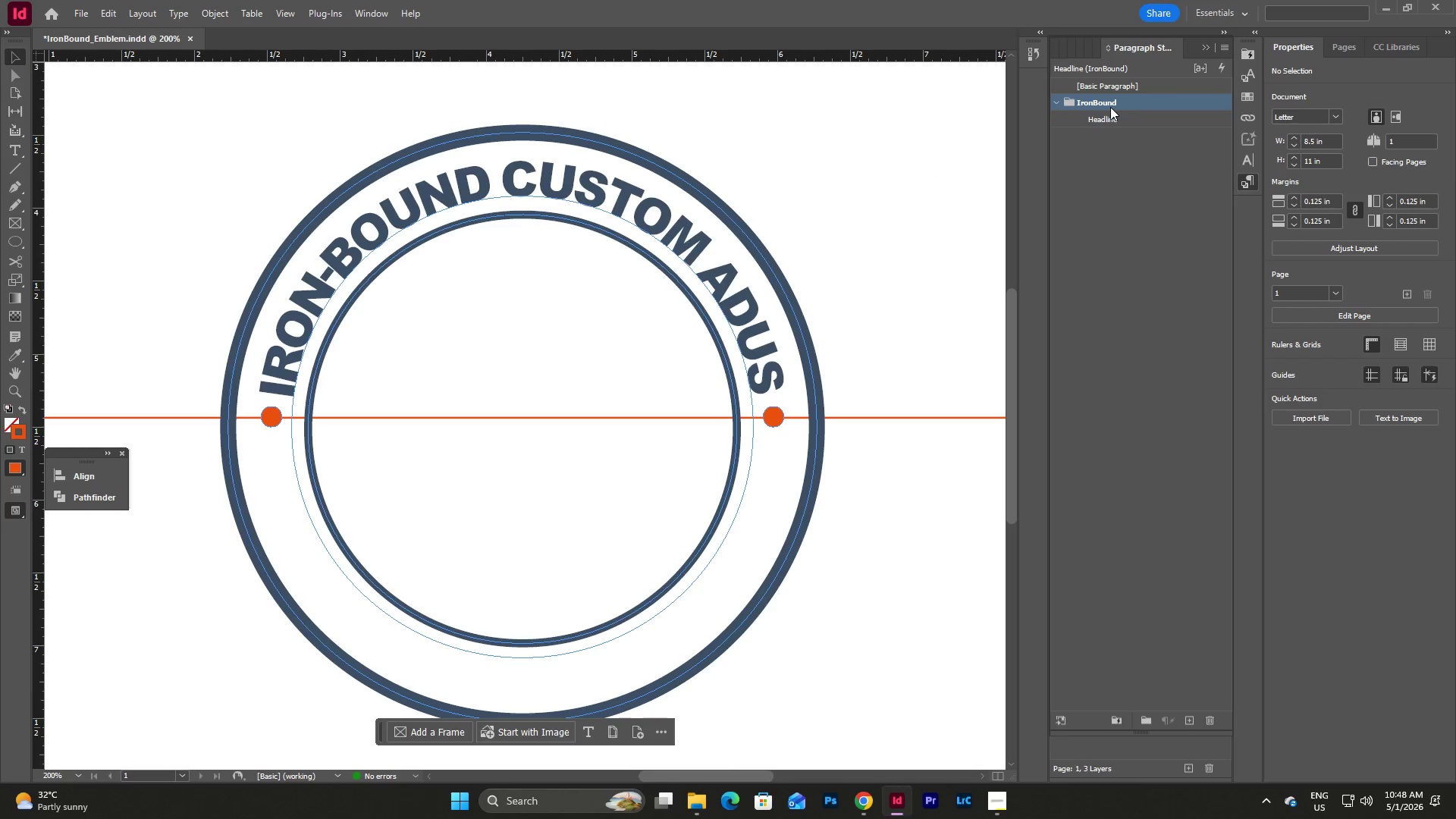 
right_click([1110, 107])
 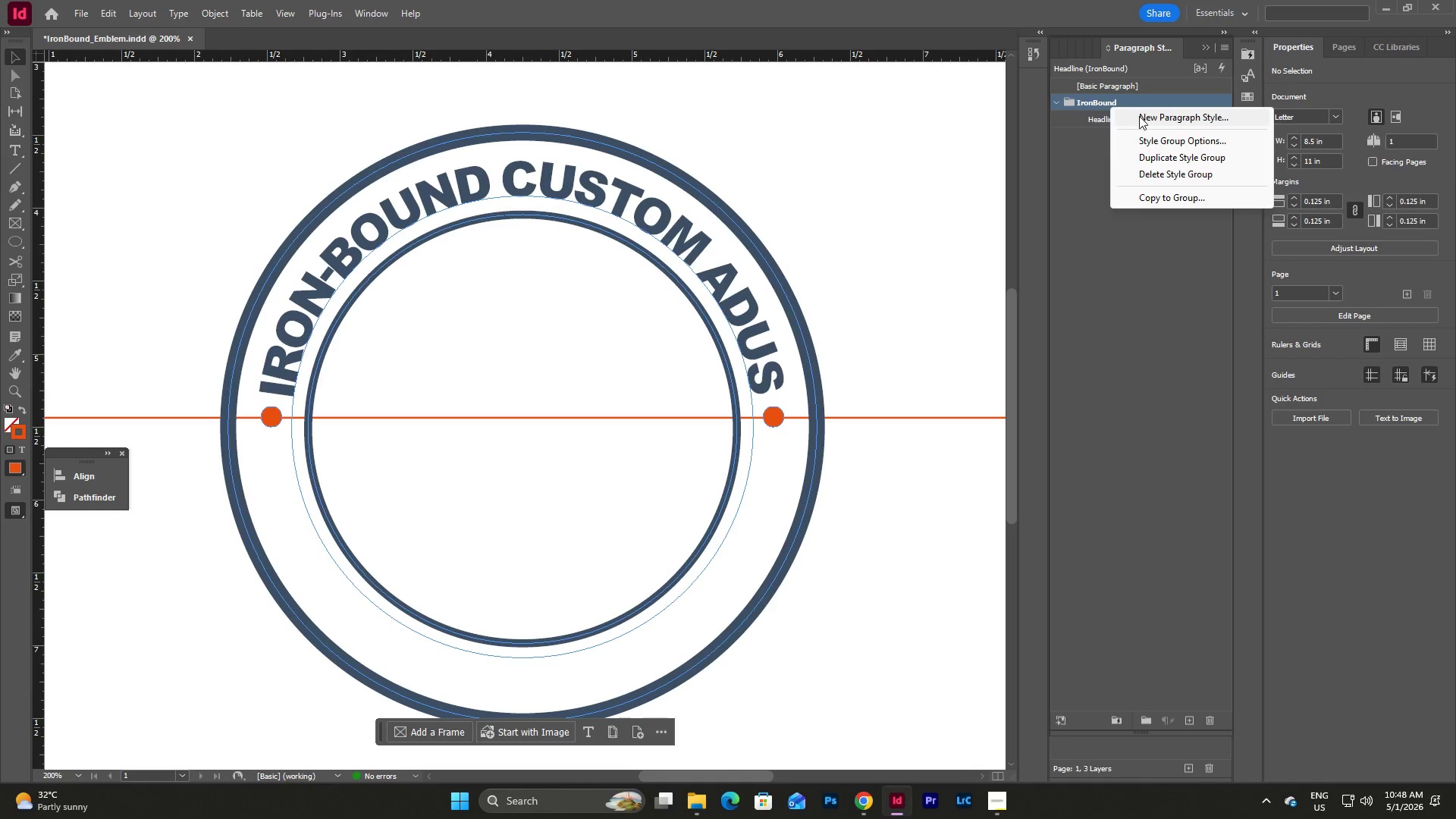 
left_click([1140, 116])
 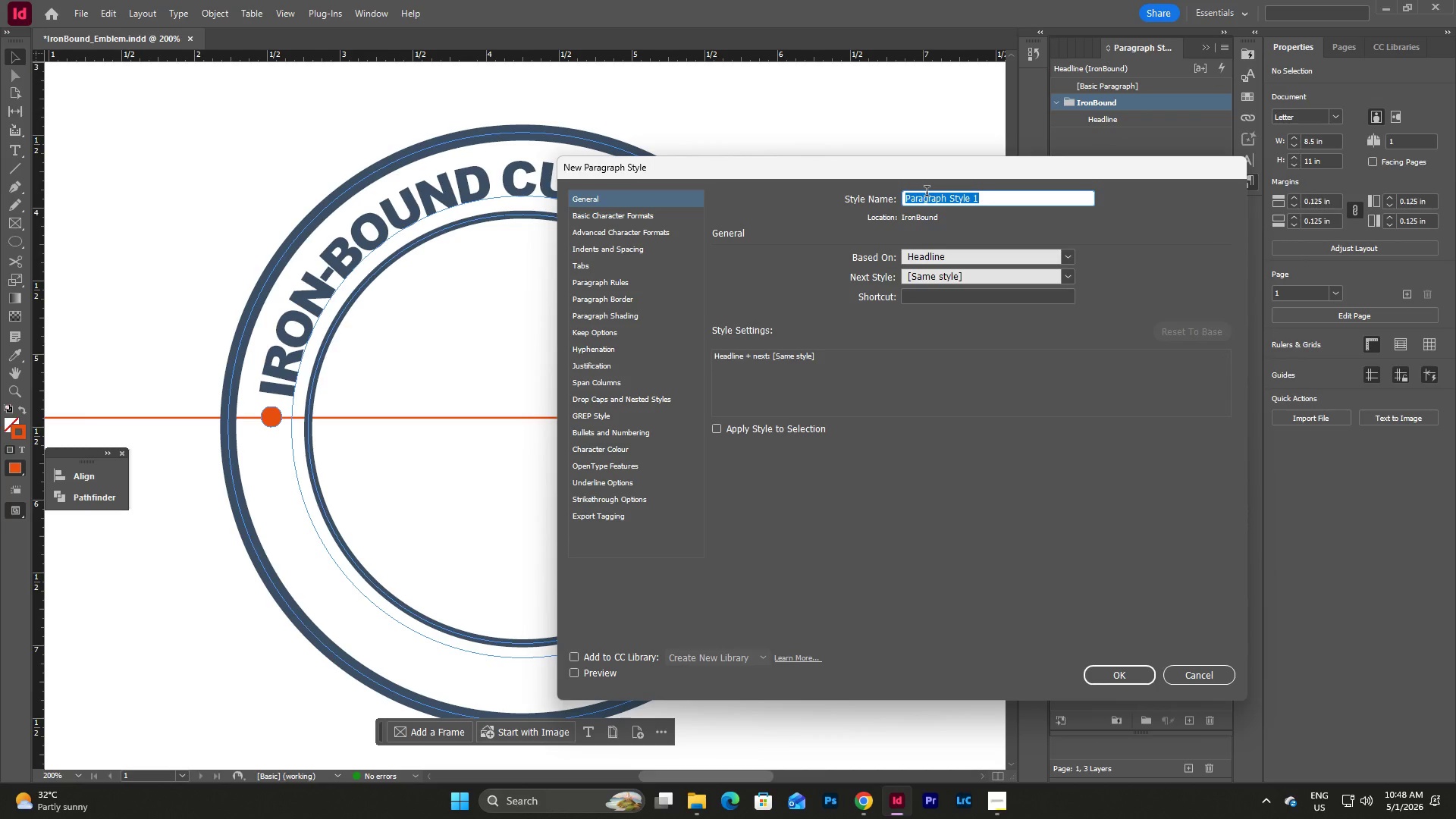 
type(Subheader)
 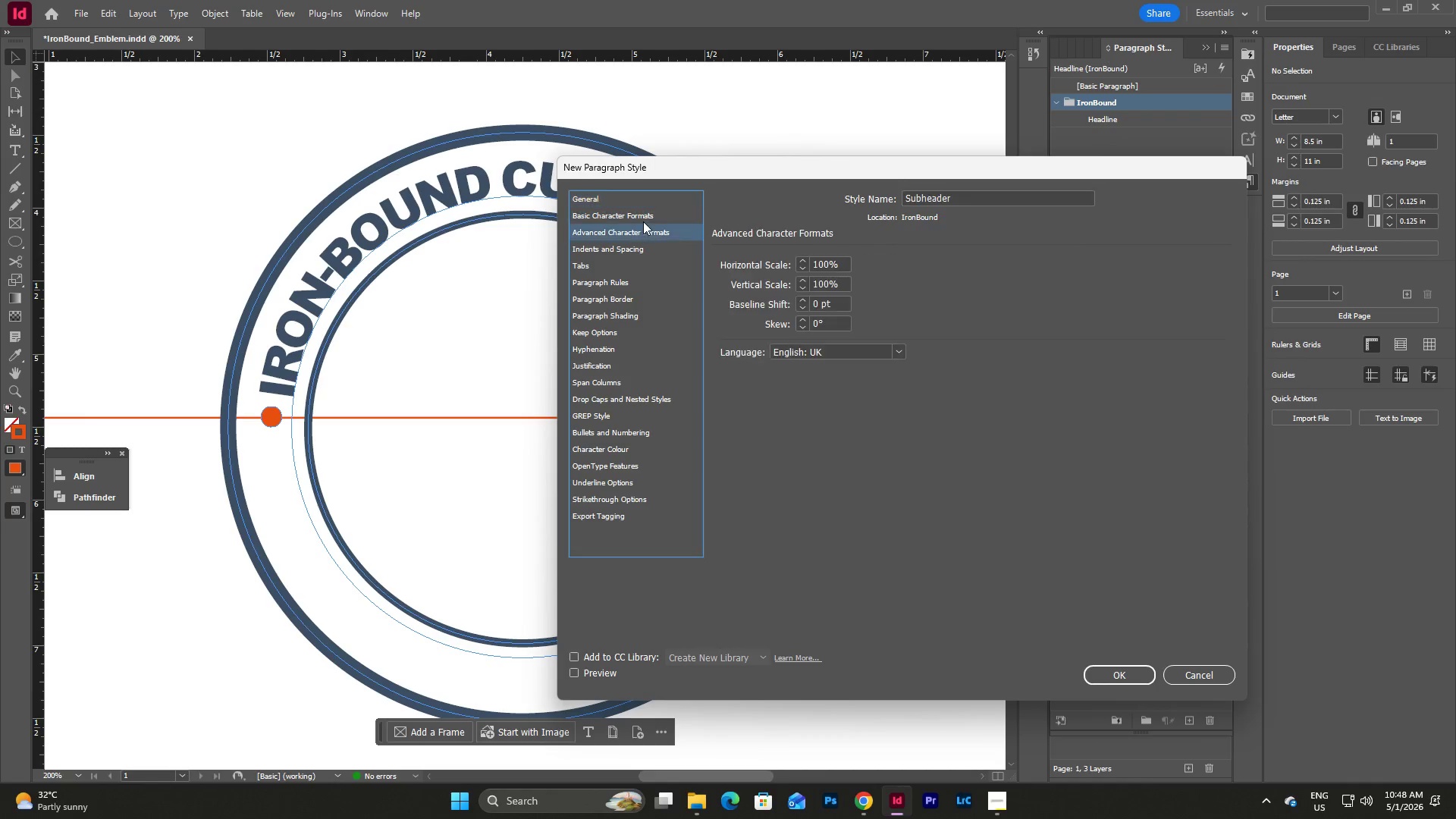 
double_click([645, 219])
 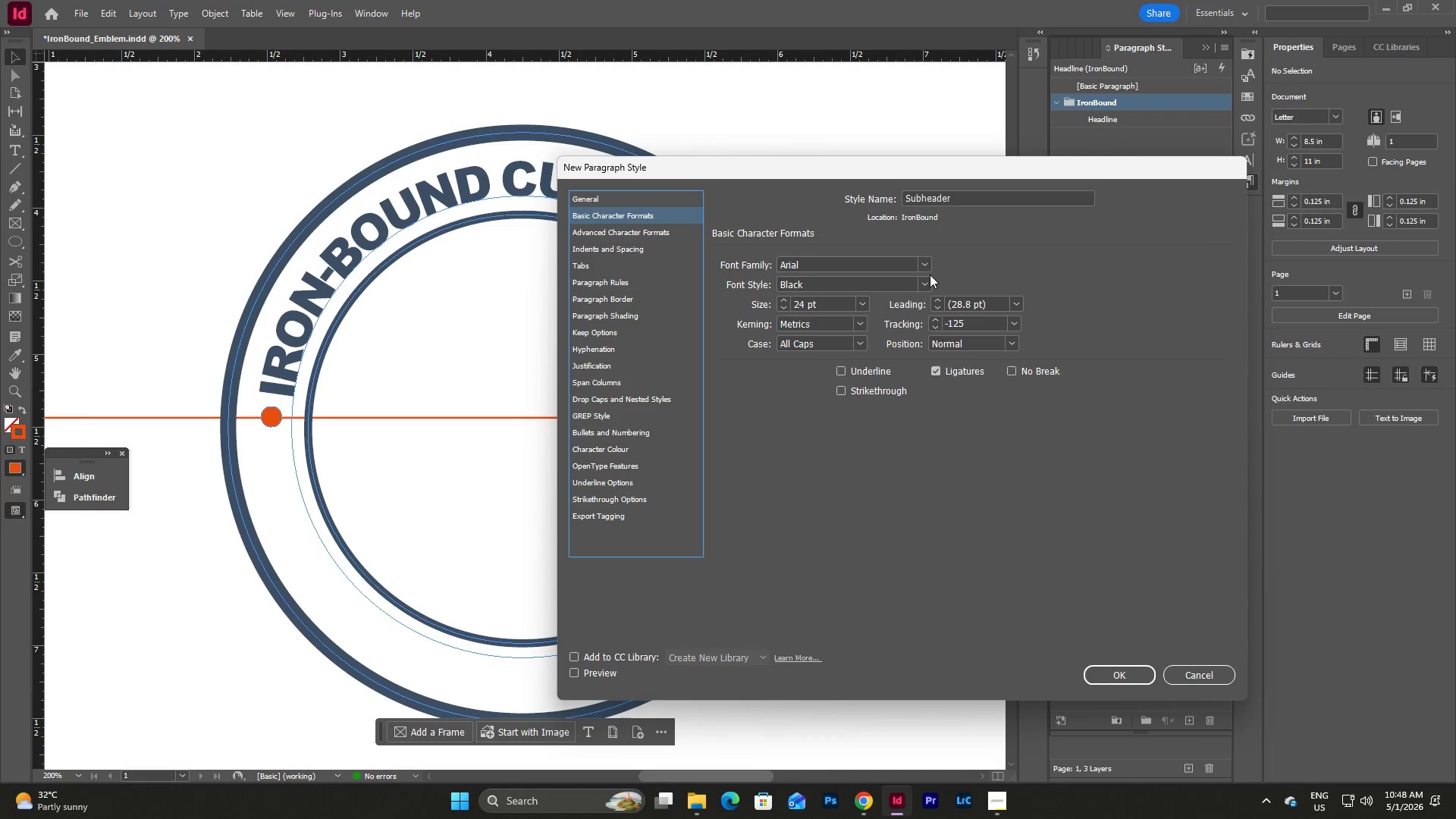 
double_click([928, 281])
 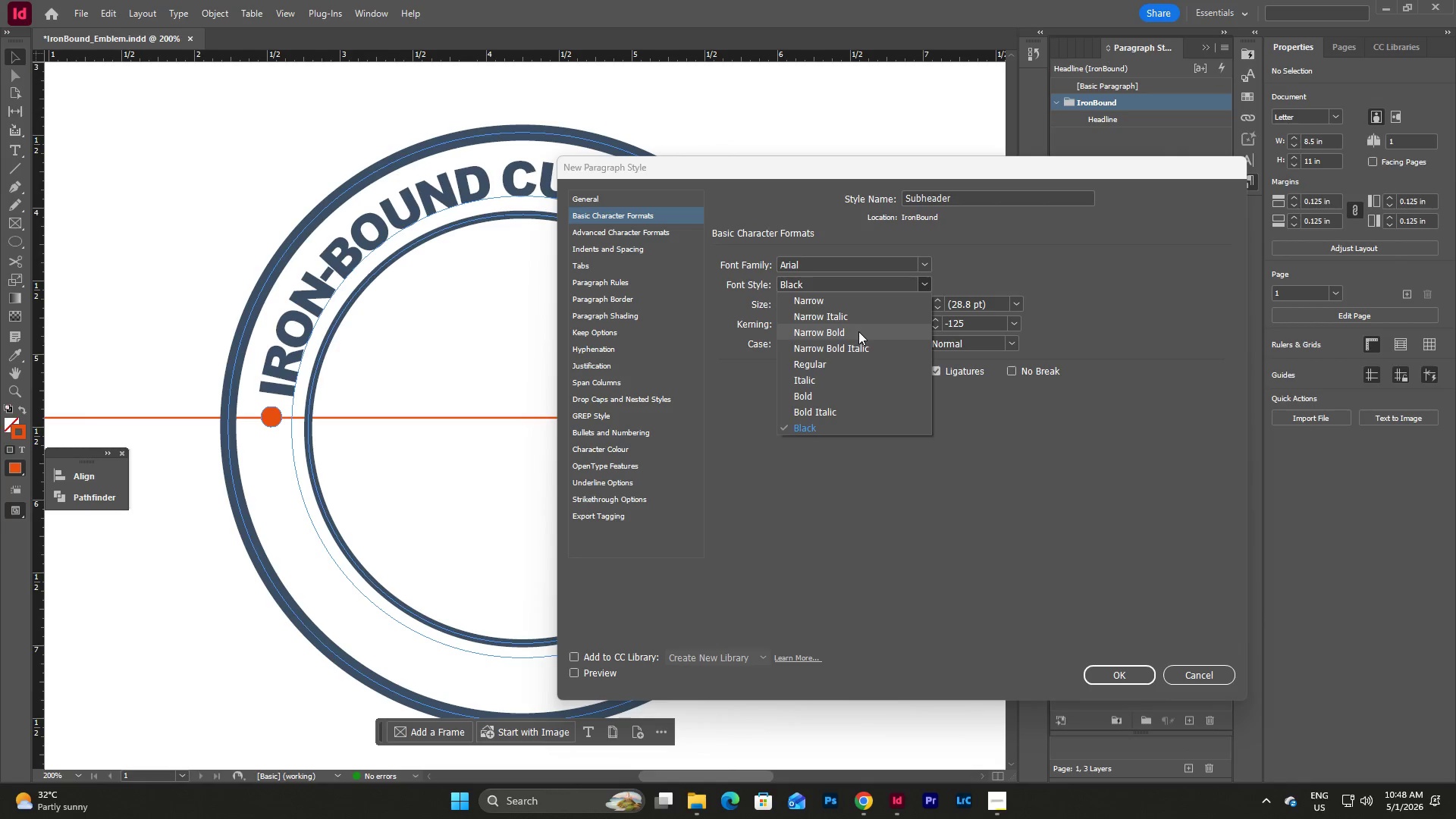 
left_click([858, 331])
 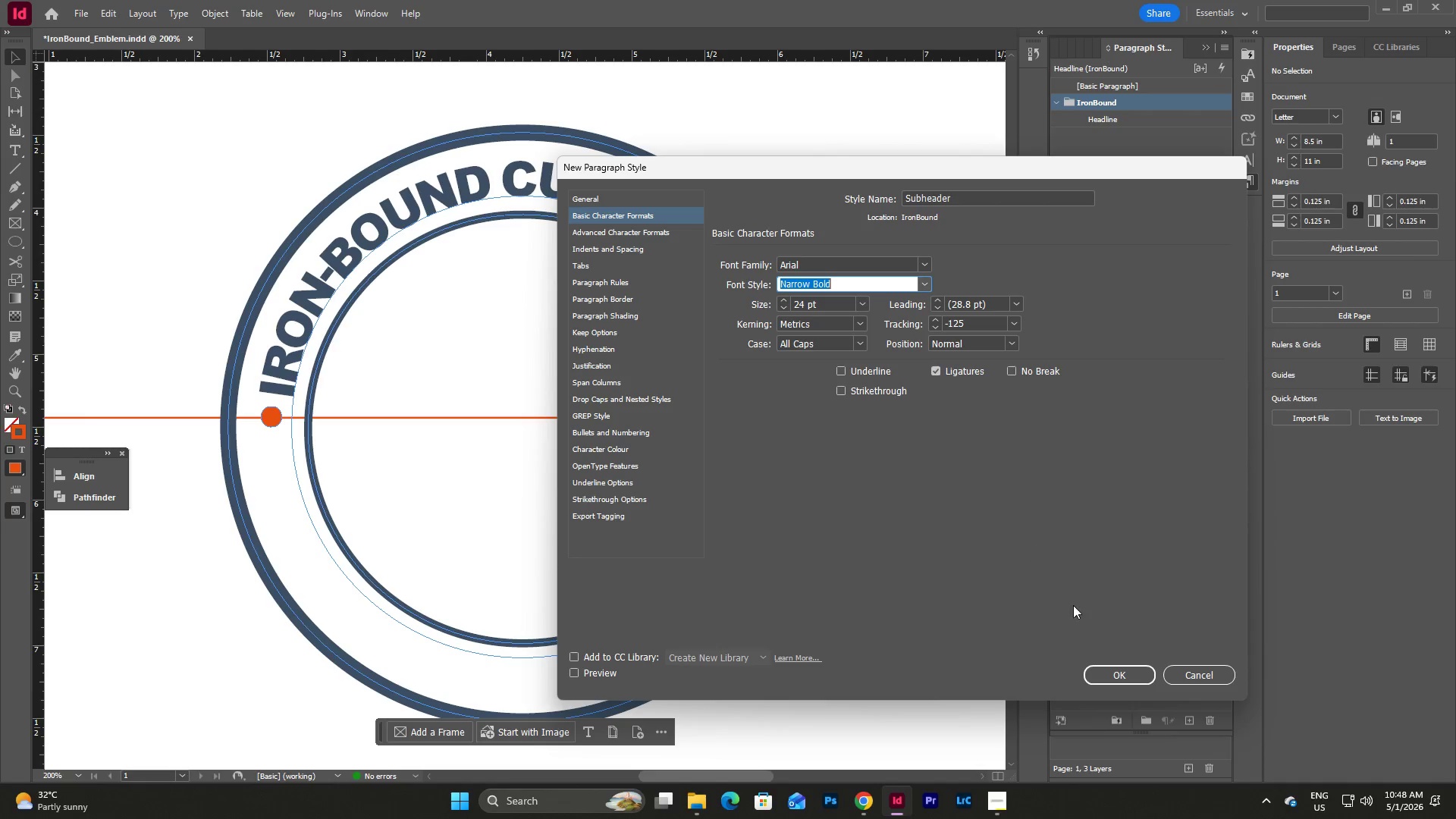 
left_click([1117, 672])
 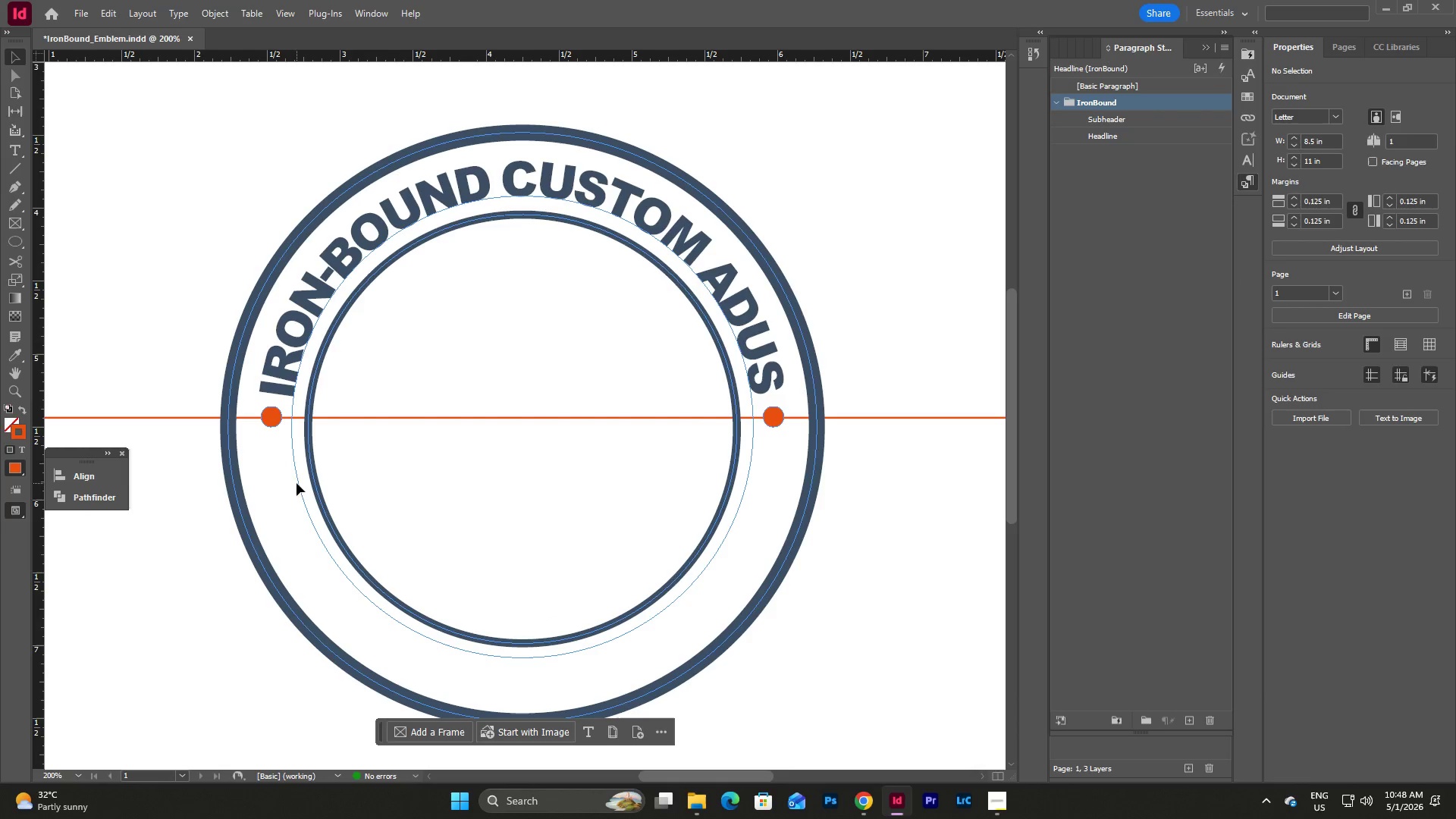 
left_click([297, 479])
 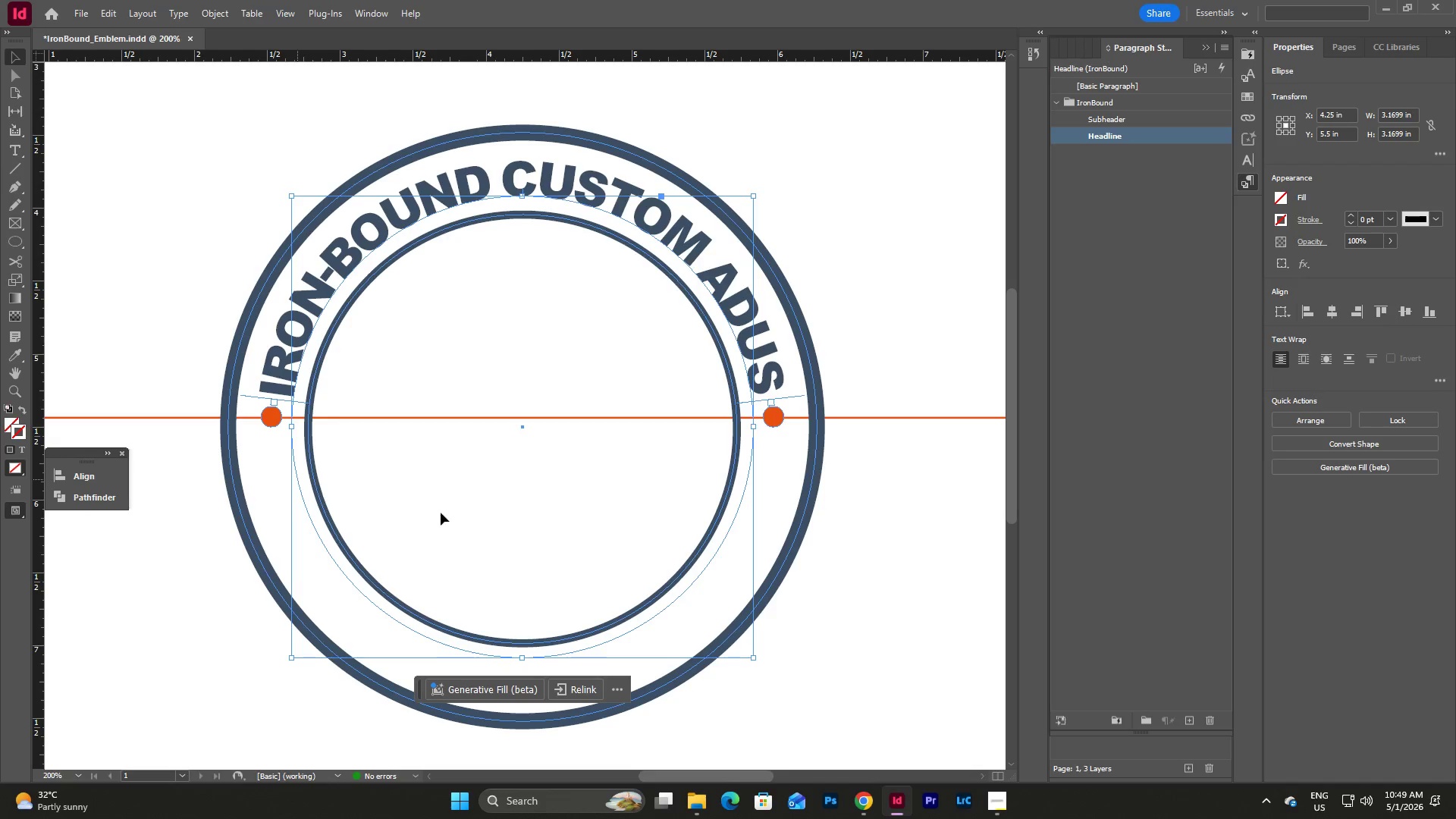 
wait(9.88)
 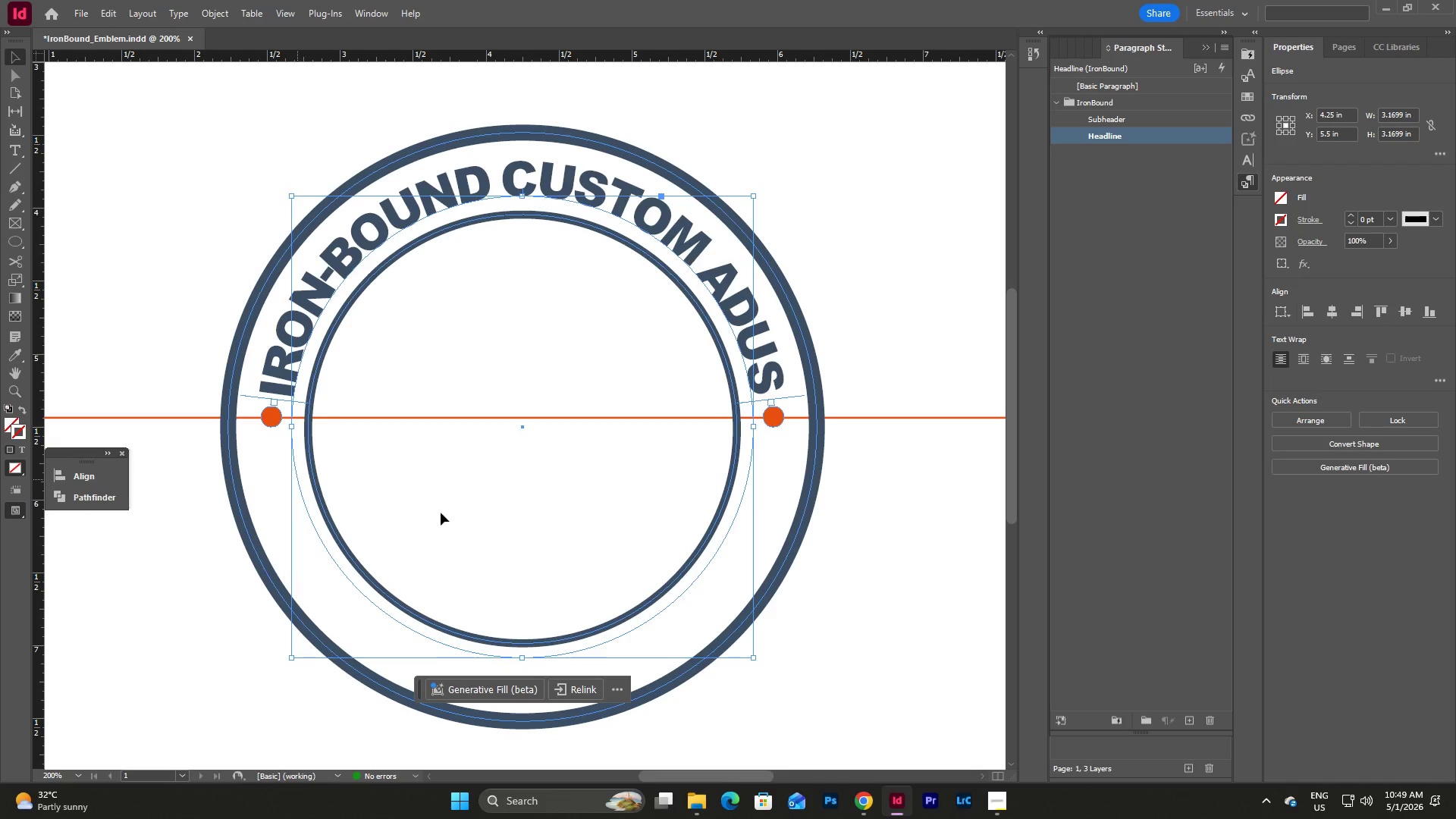 
key(Escape)
 